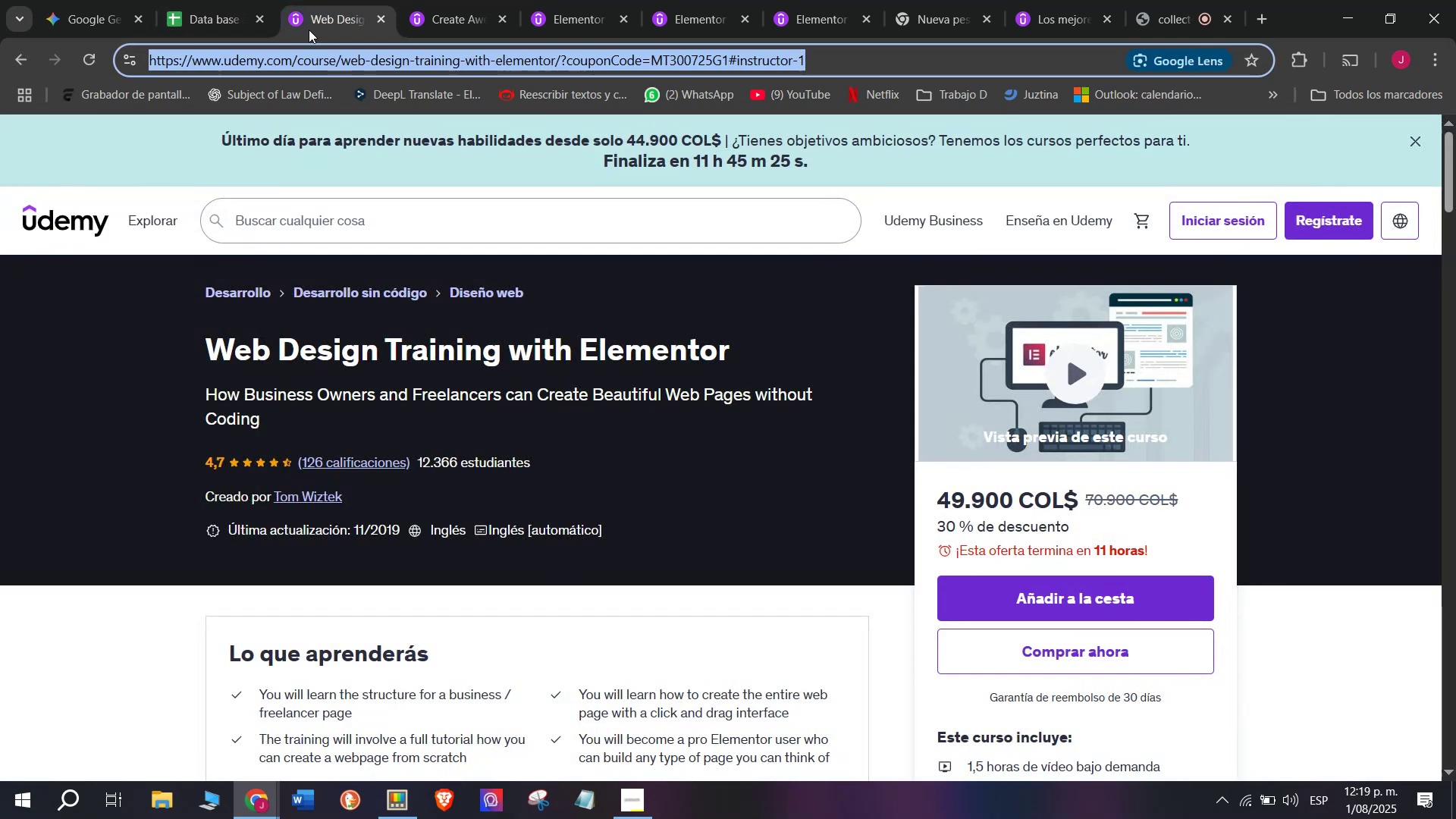 
key(Break)
 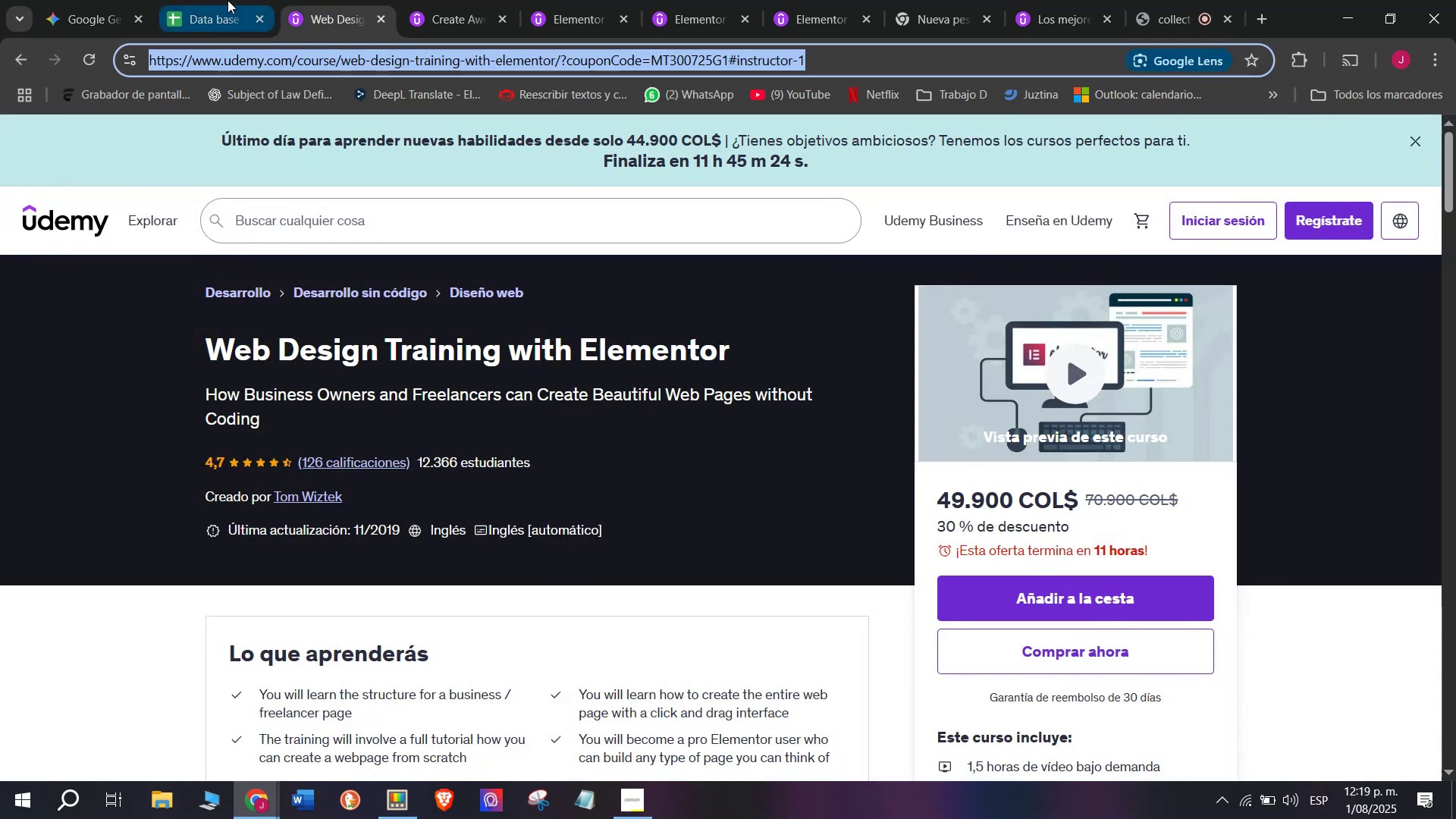 
key(Control+ControlLeft)
 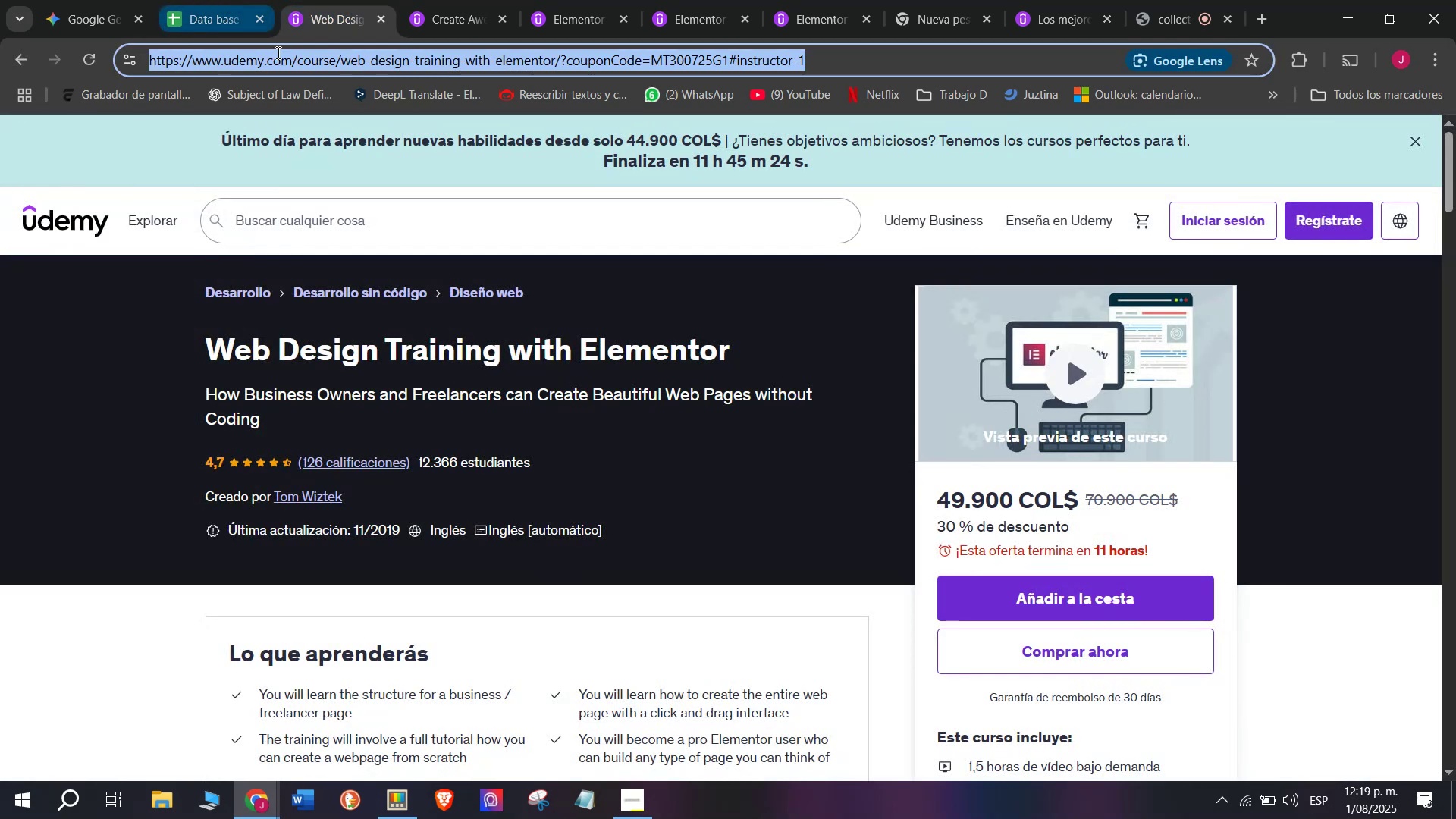 
key(Control+C)
 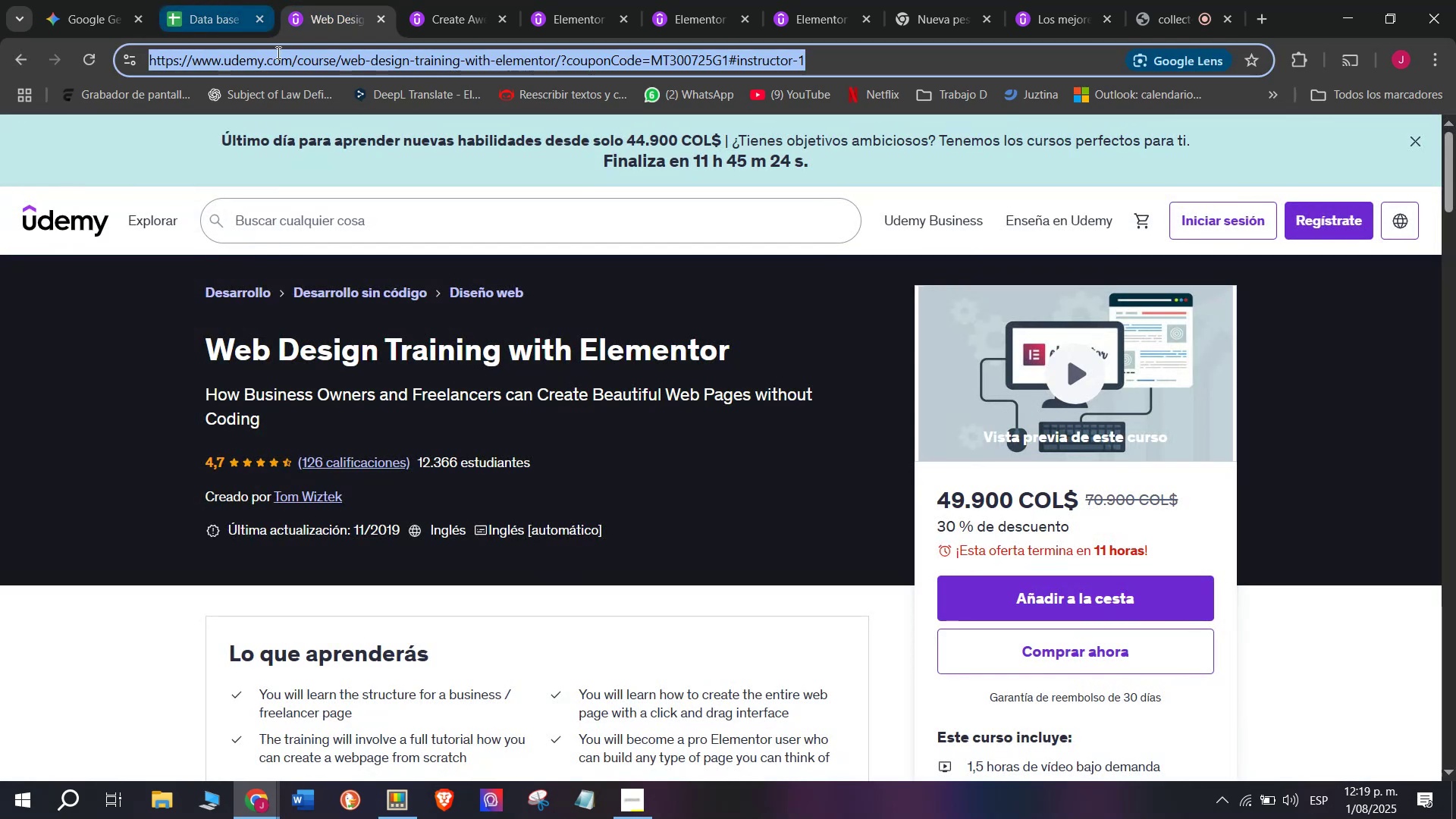 
left_click([228, 0])
 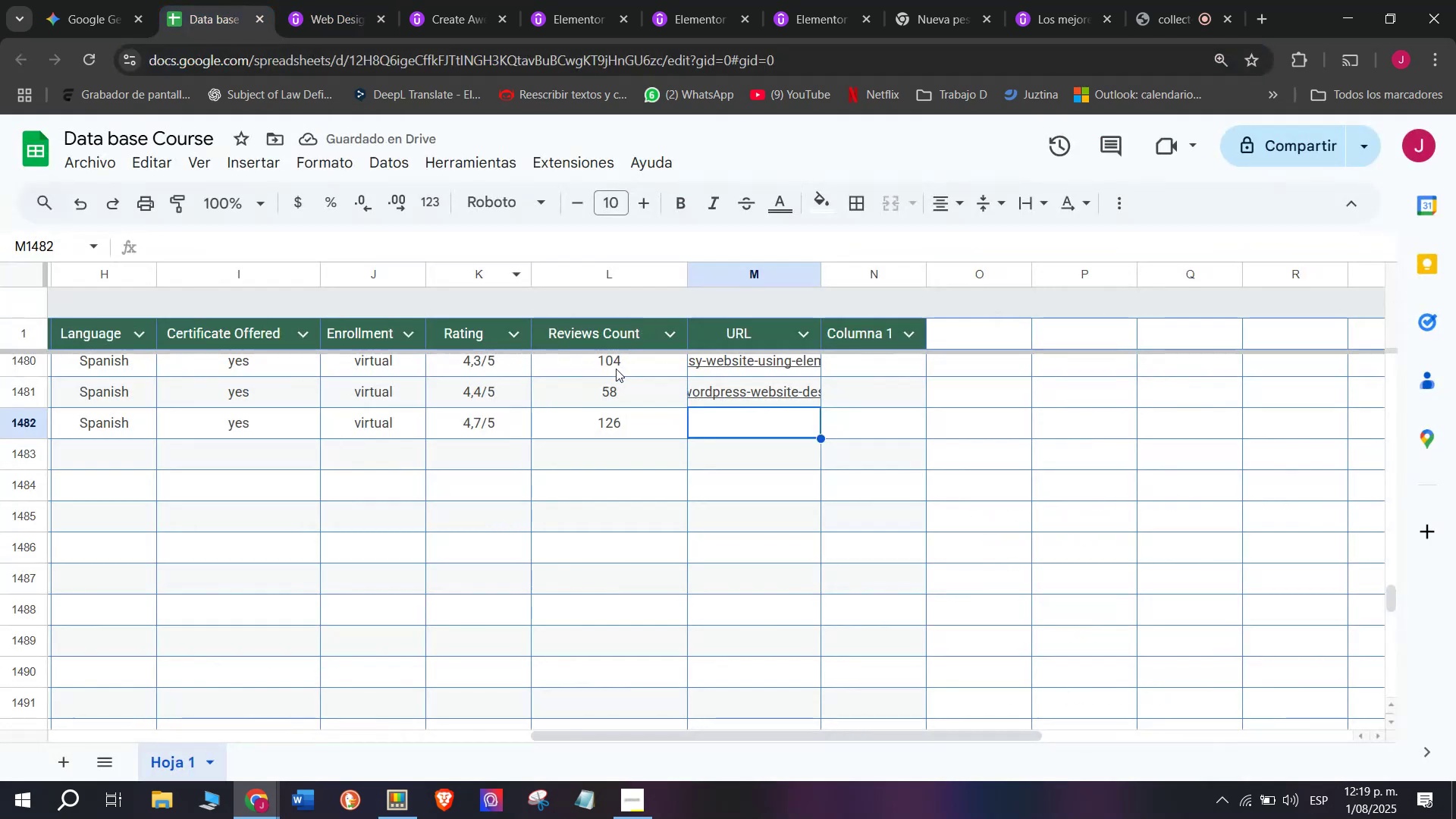 
key(Control+ControlLeft)
 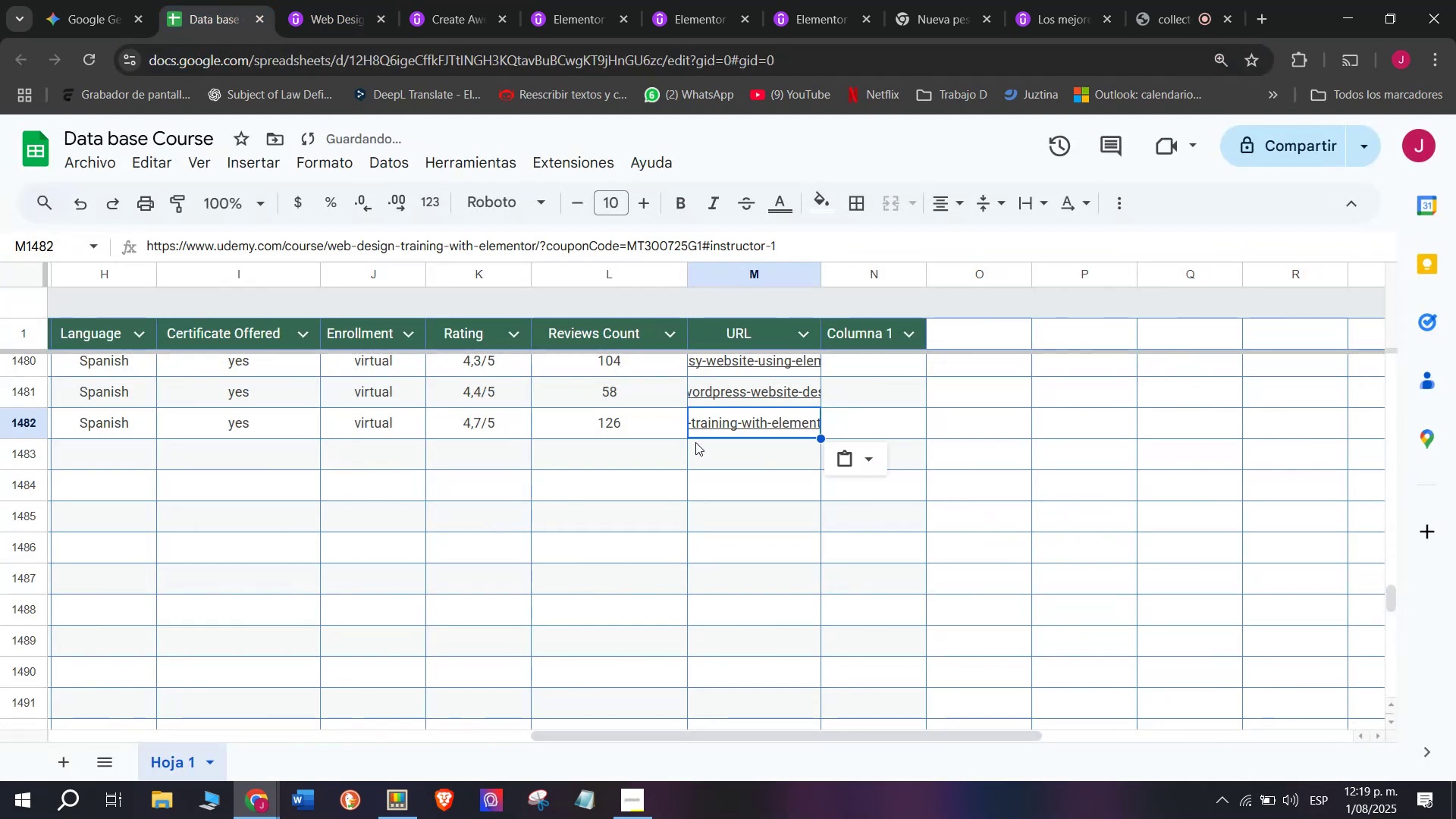 
key(Z)
 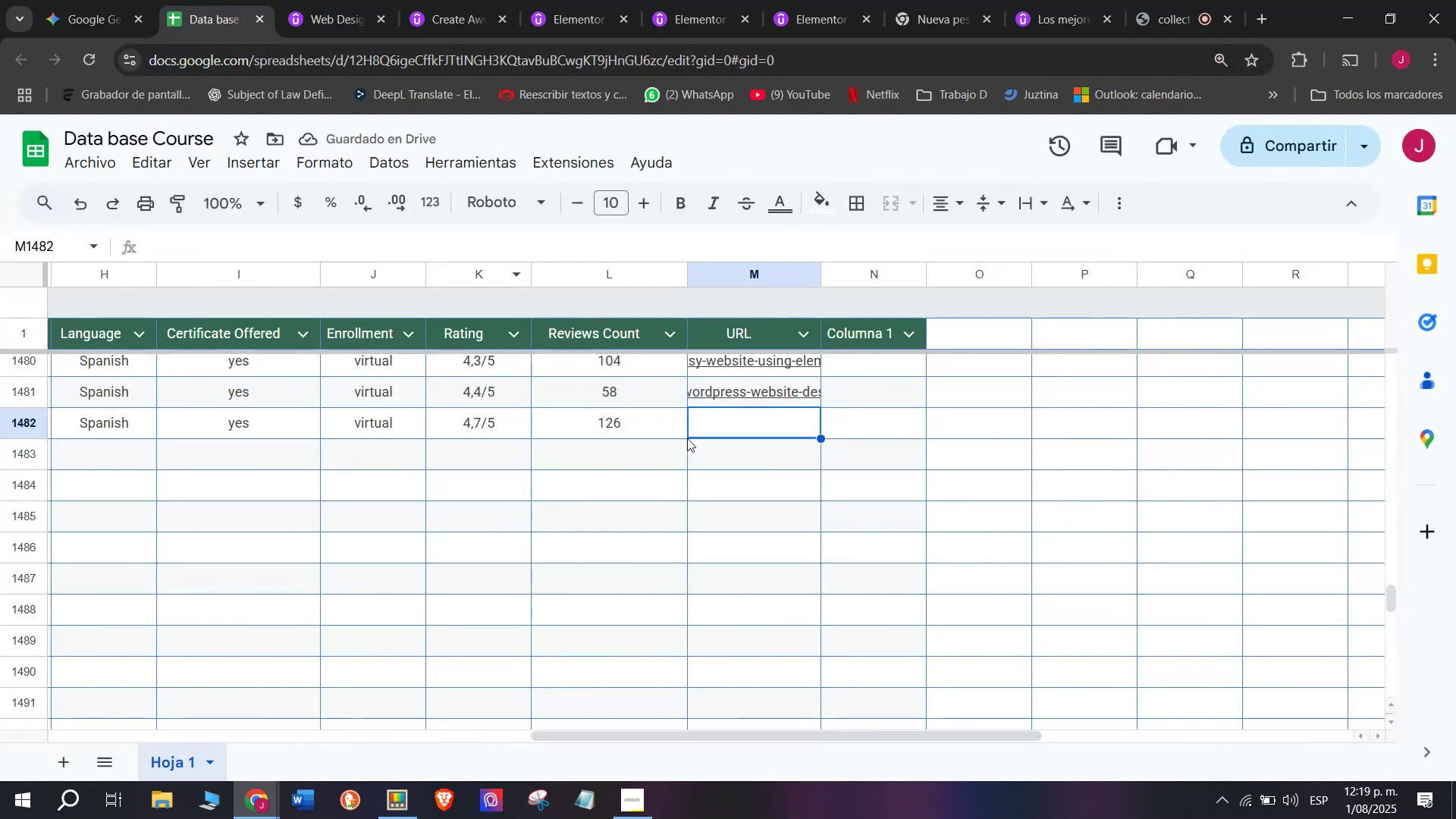 
key(Control+V)
 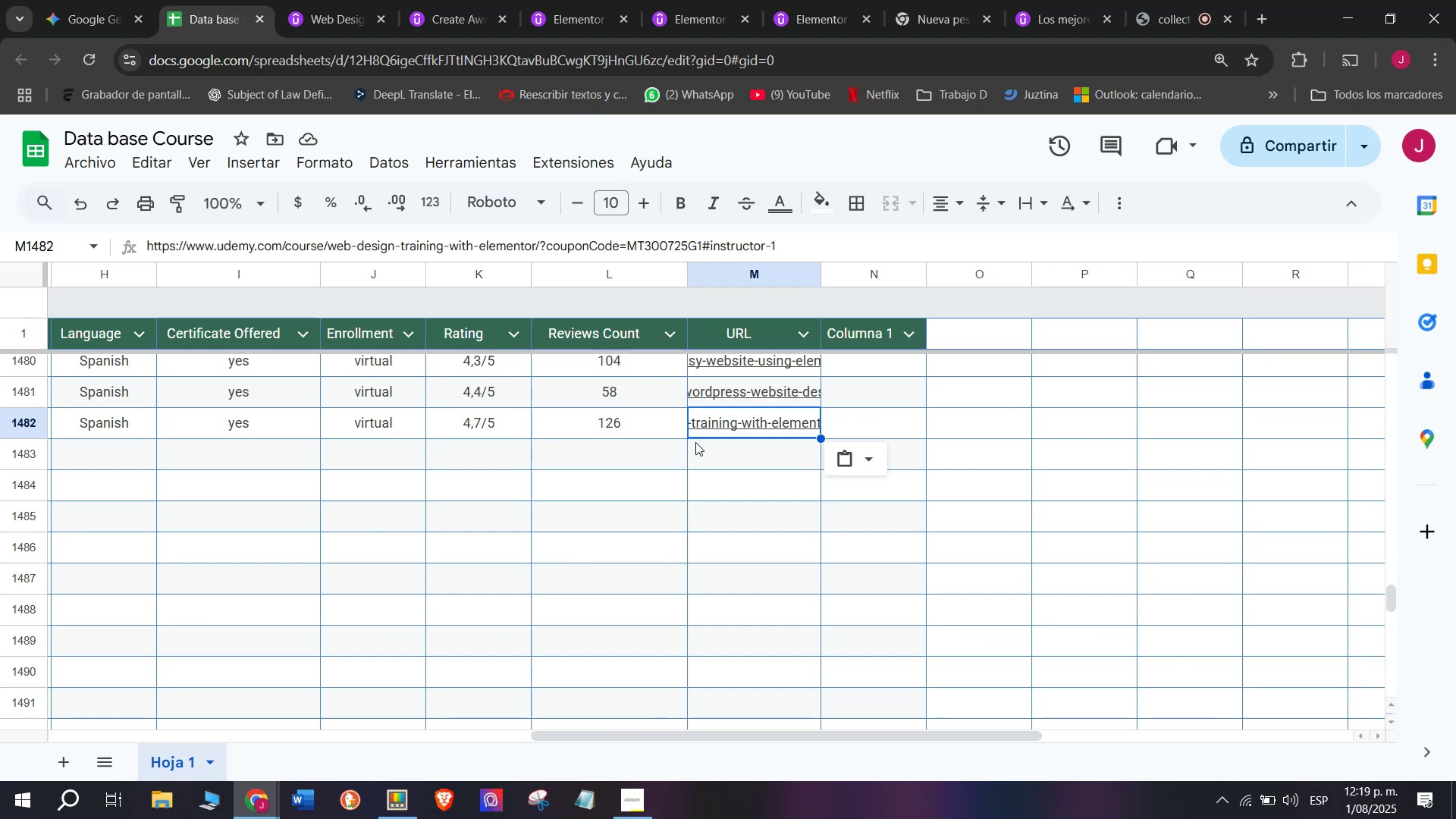 
wait(32.6)
 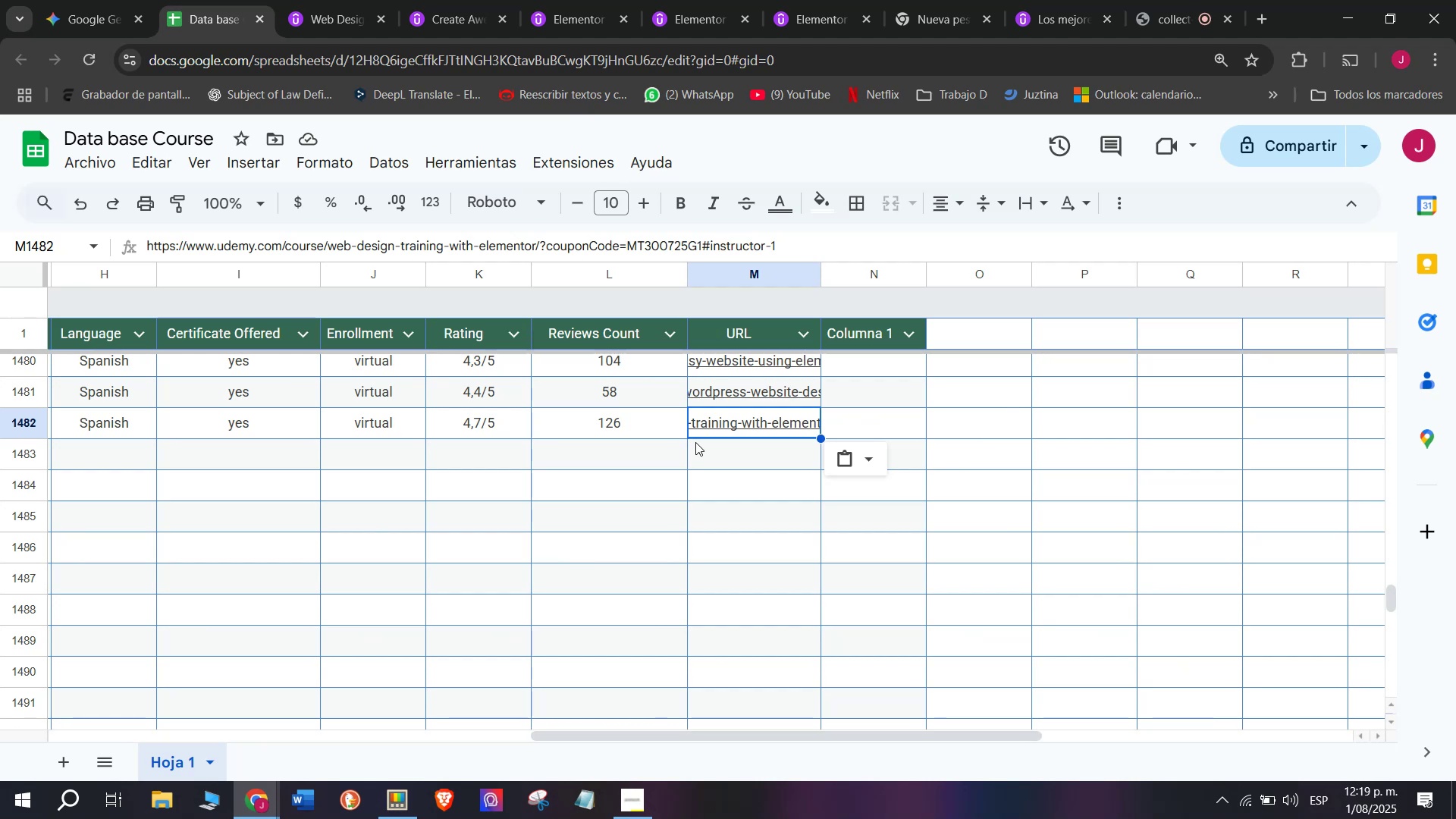 
scroll: coordinate [234, 460], scroll_direction: up, amount: 7.0
 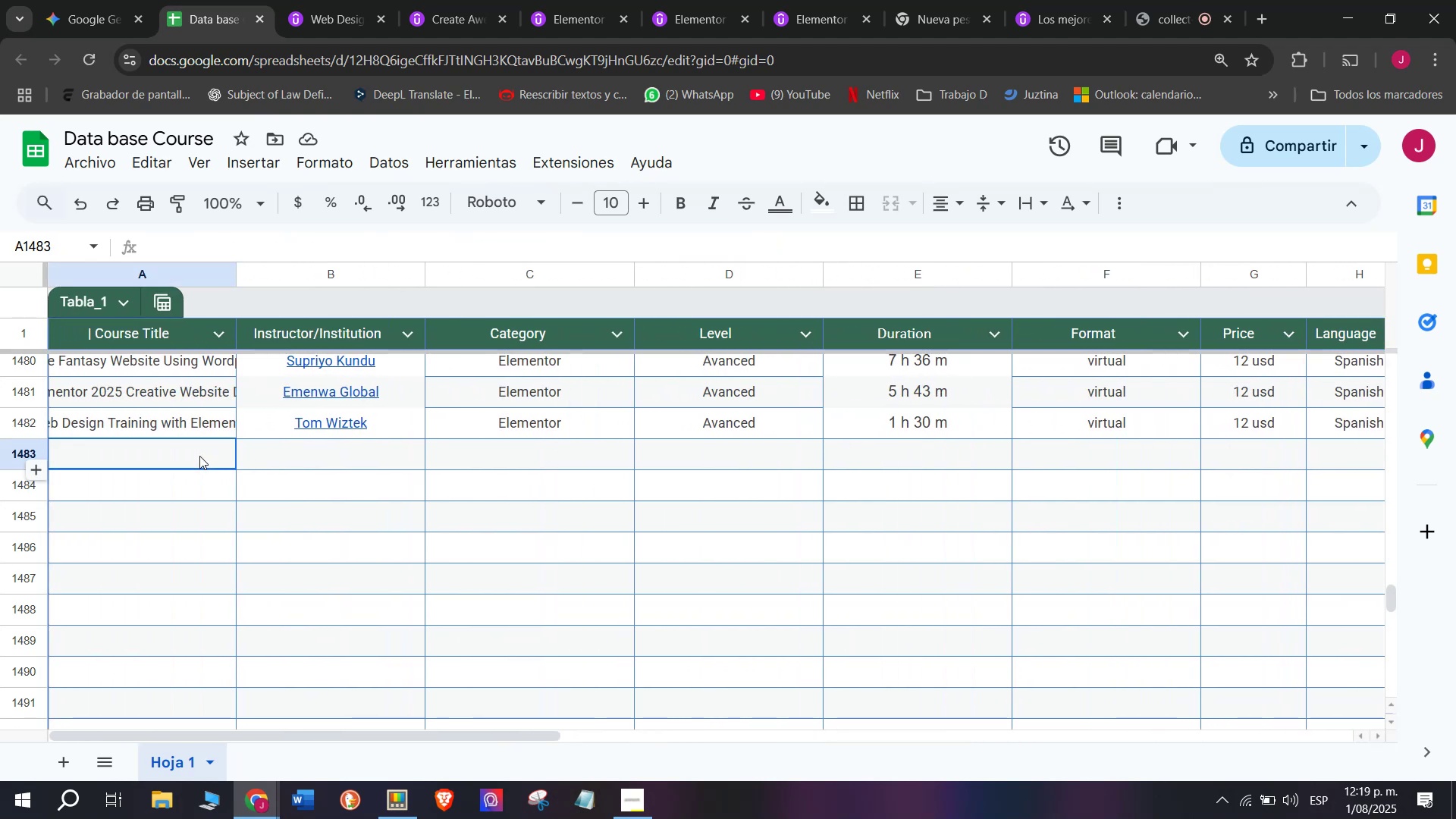 
double_click([199, 456])
 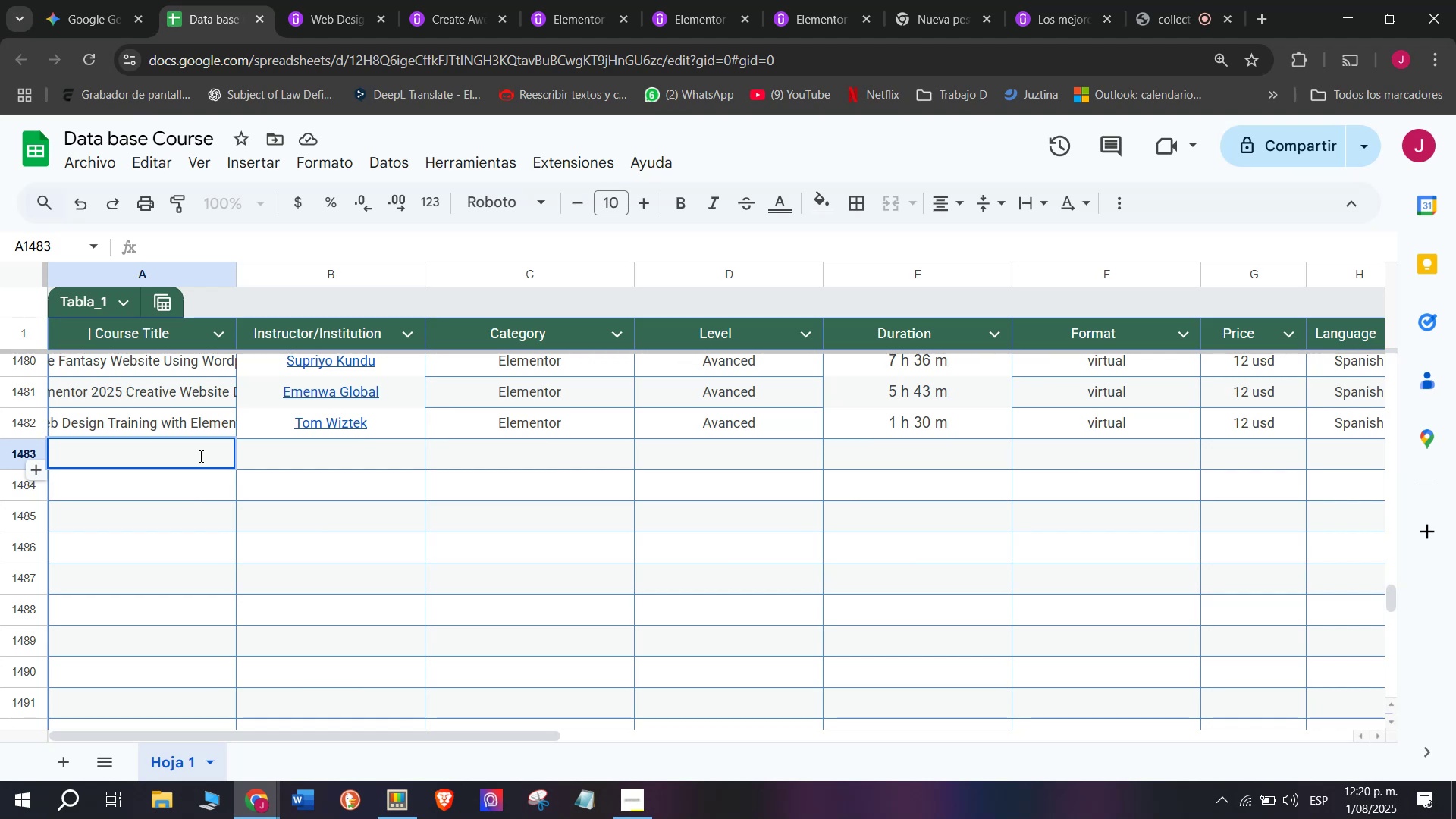 
wait(16.28)
 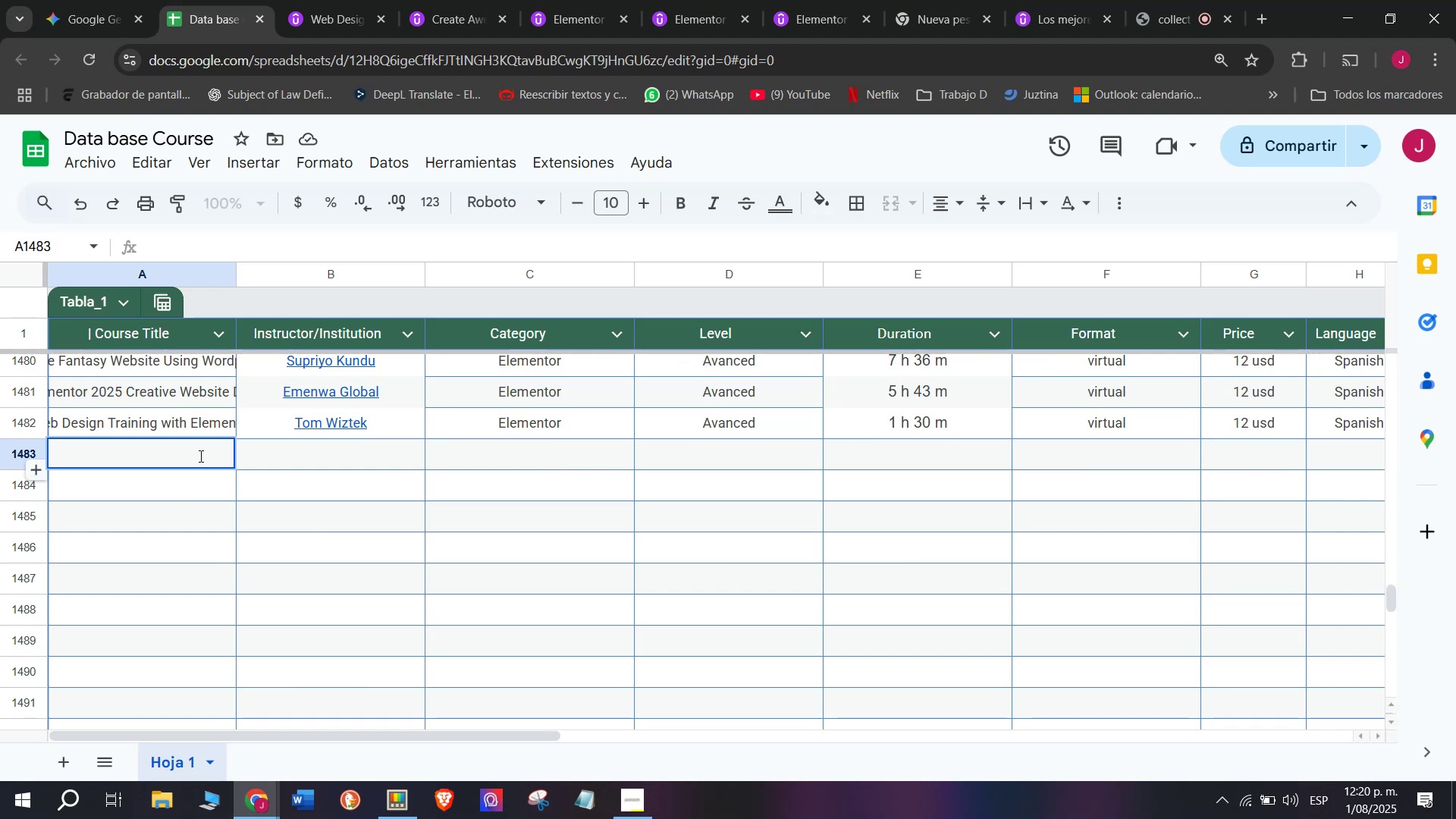 
left_click([335, 0])
 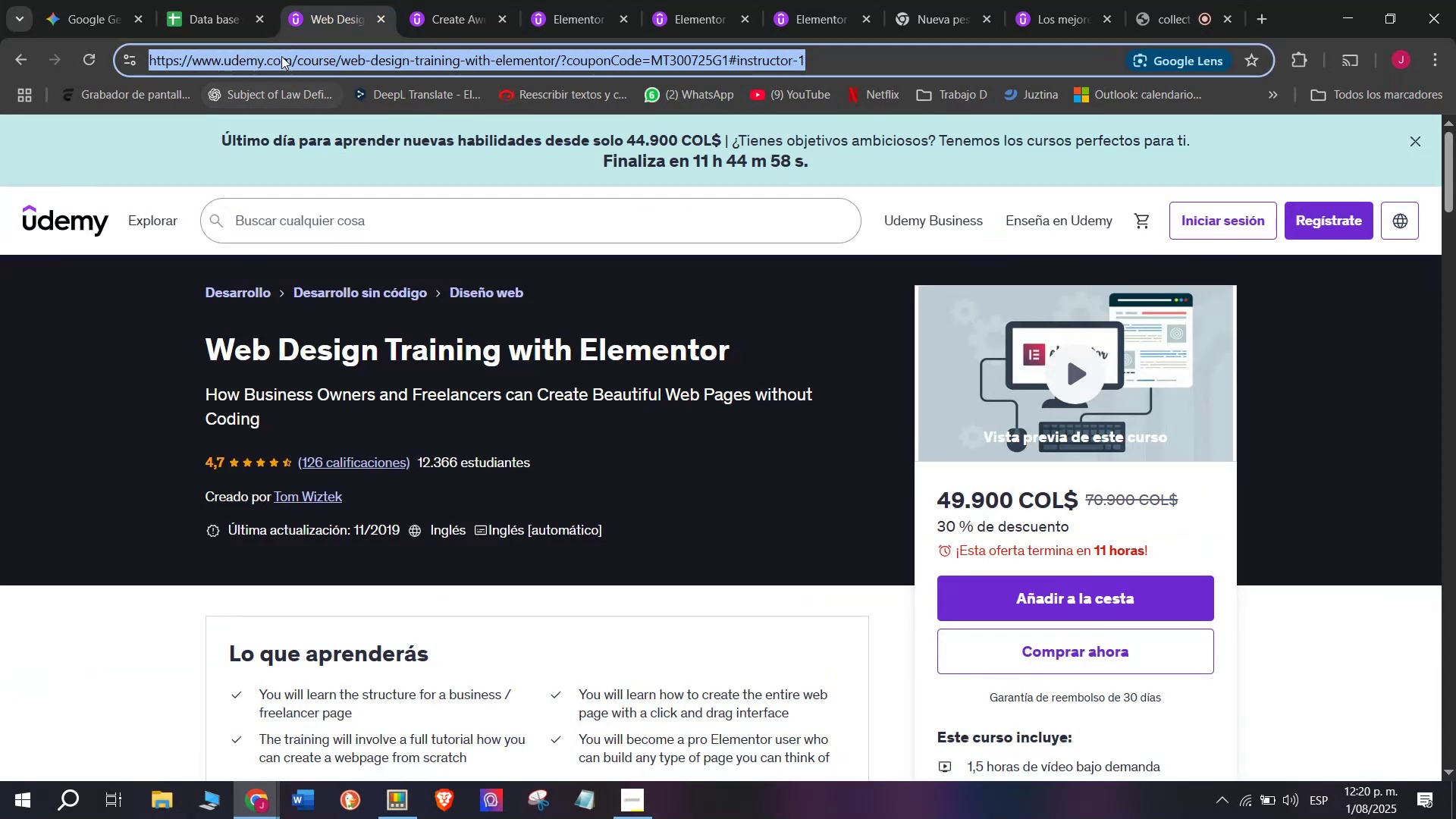 
key(Break)
 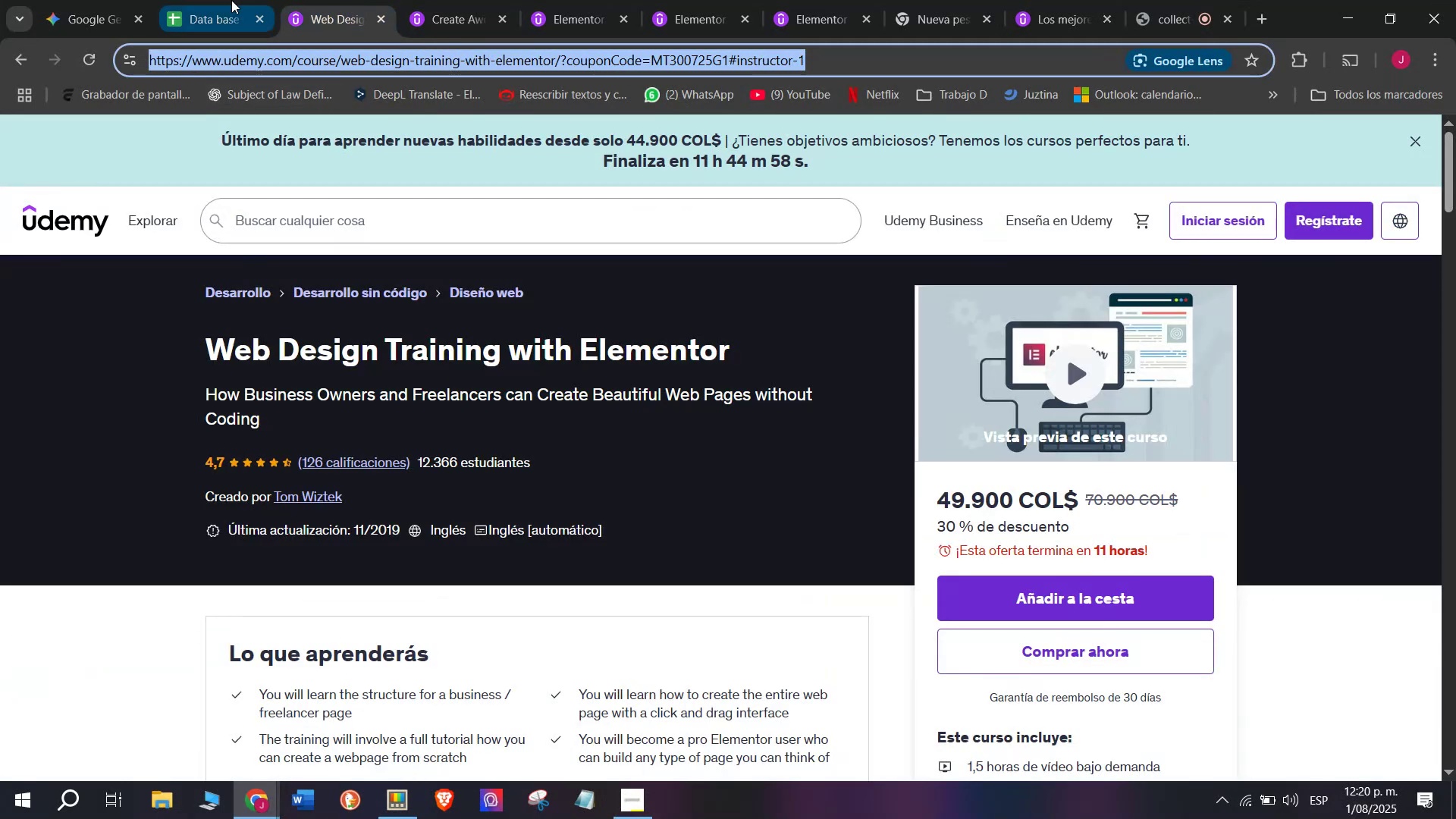 
key(Control+ControlLeft)
 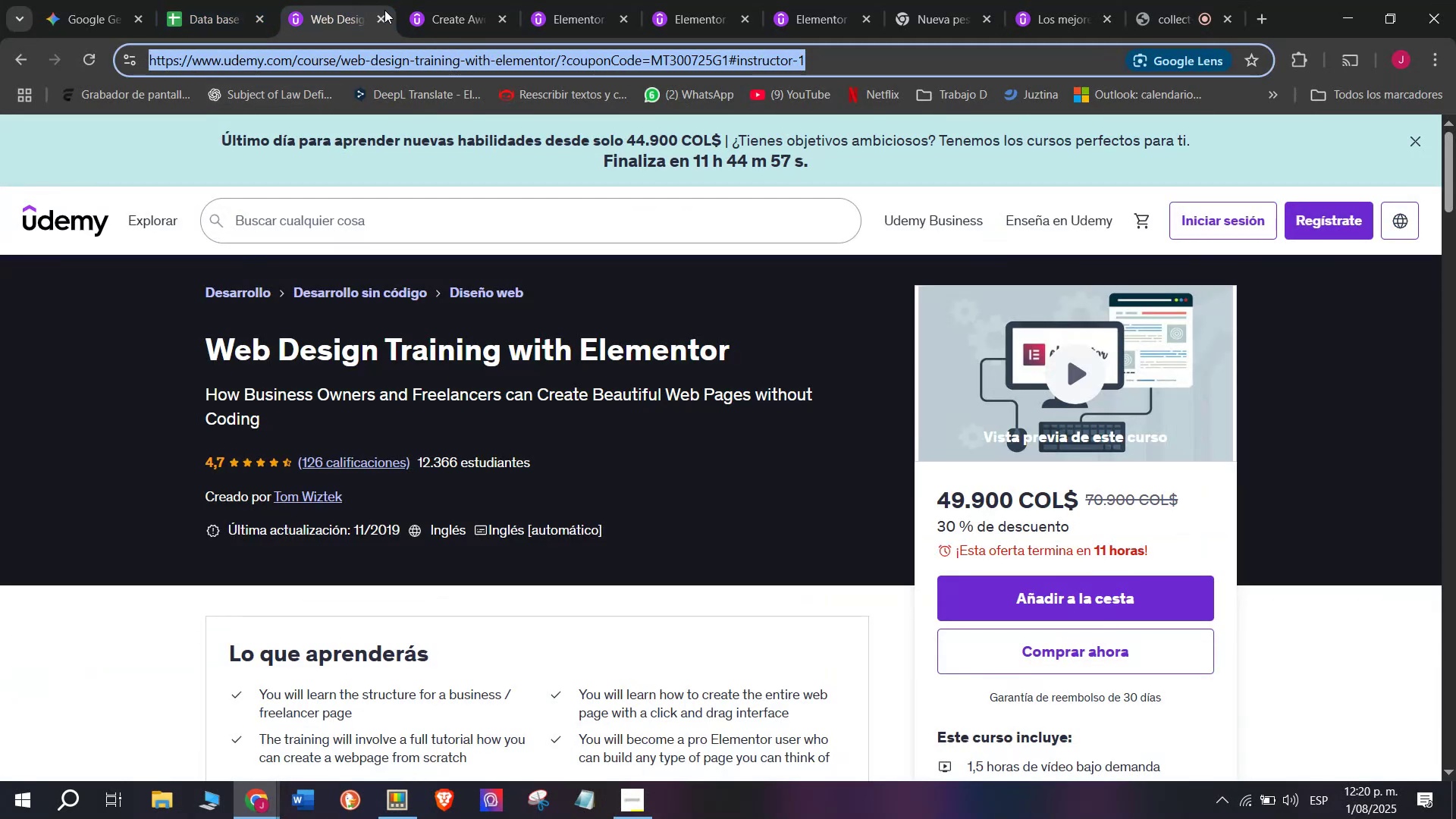 
key(Control+C)
 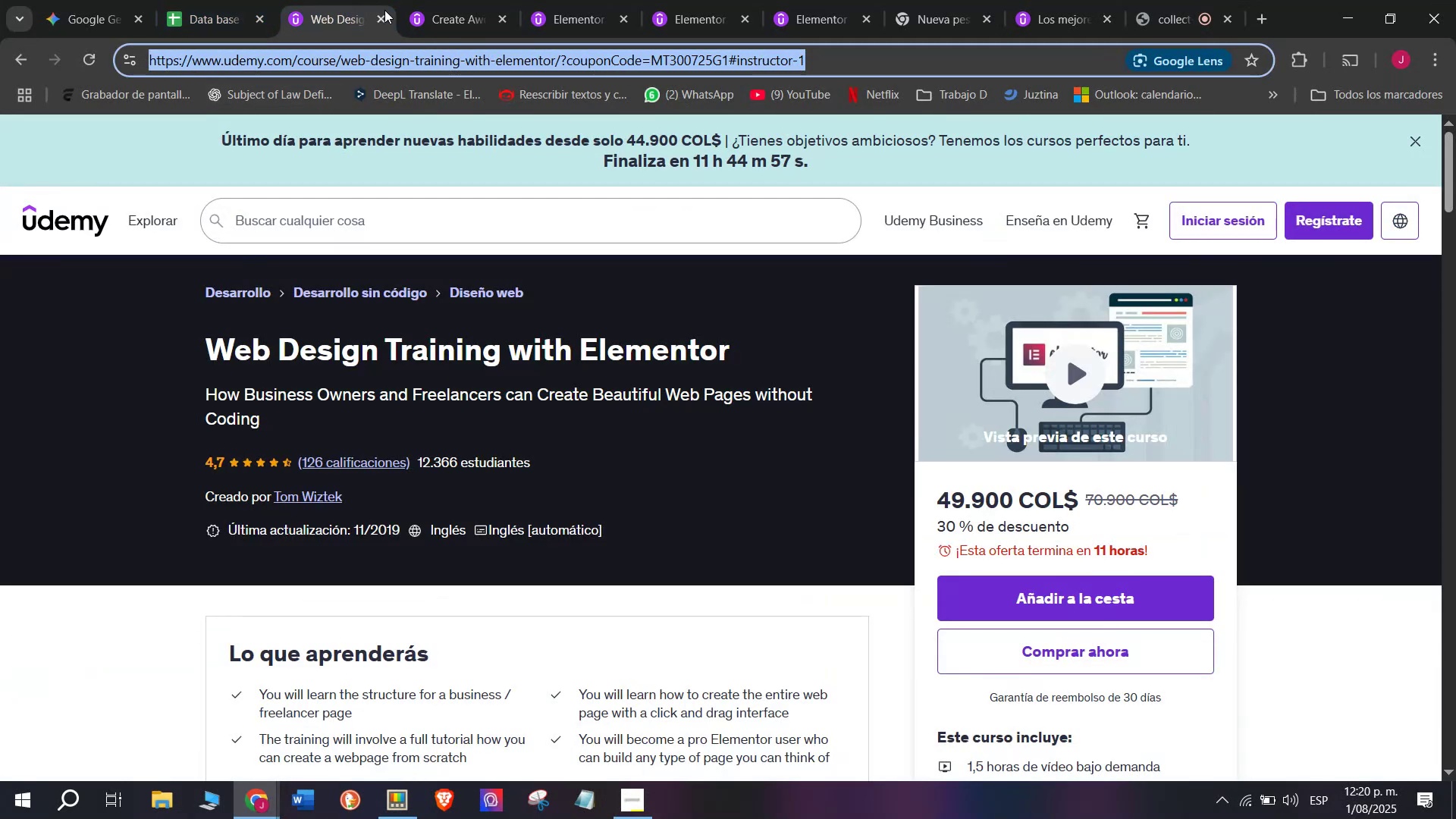 
left_click([384, 10])
 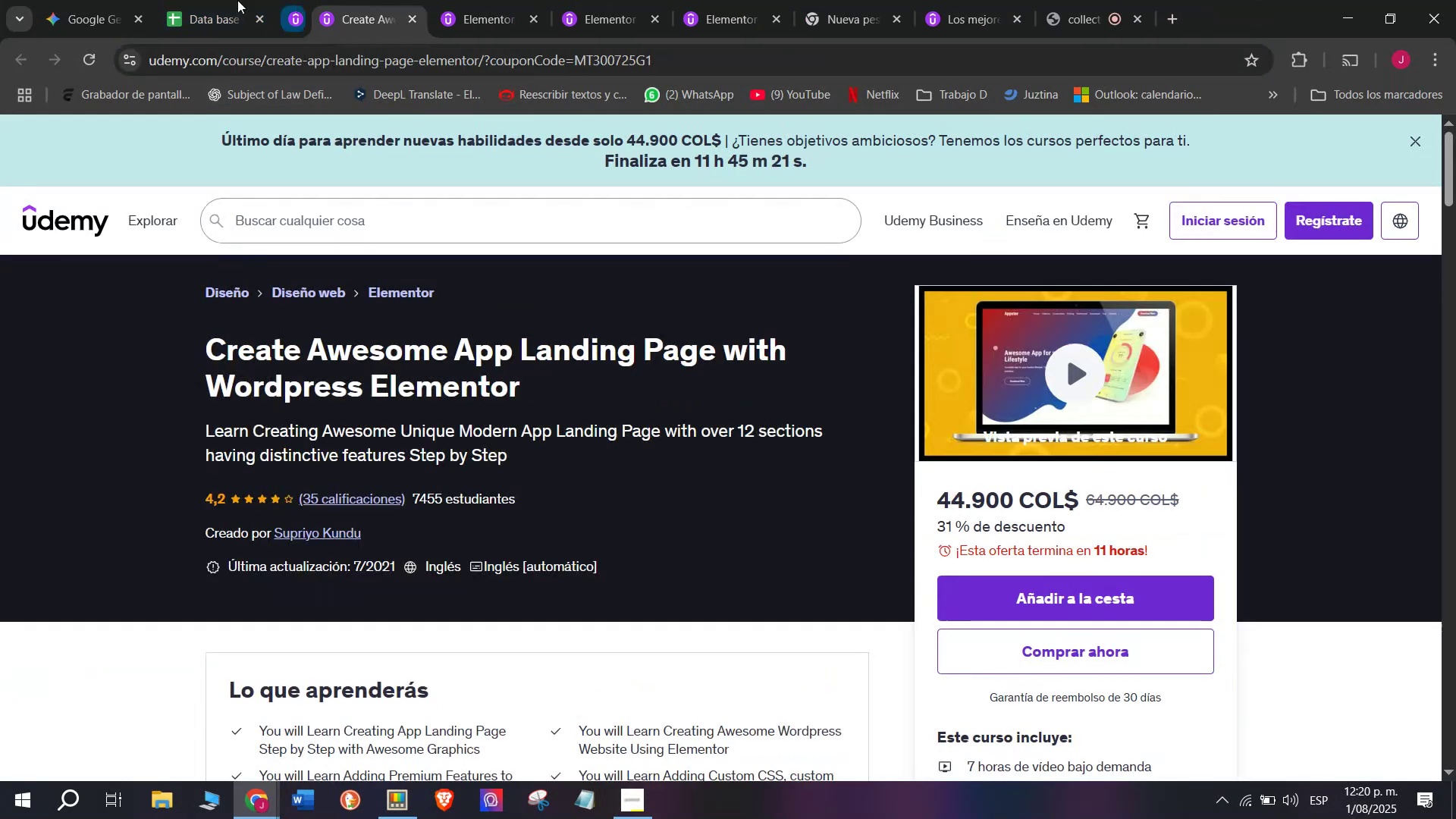 
double_click([196, 0])
 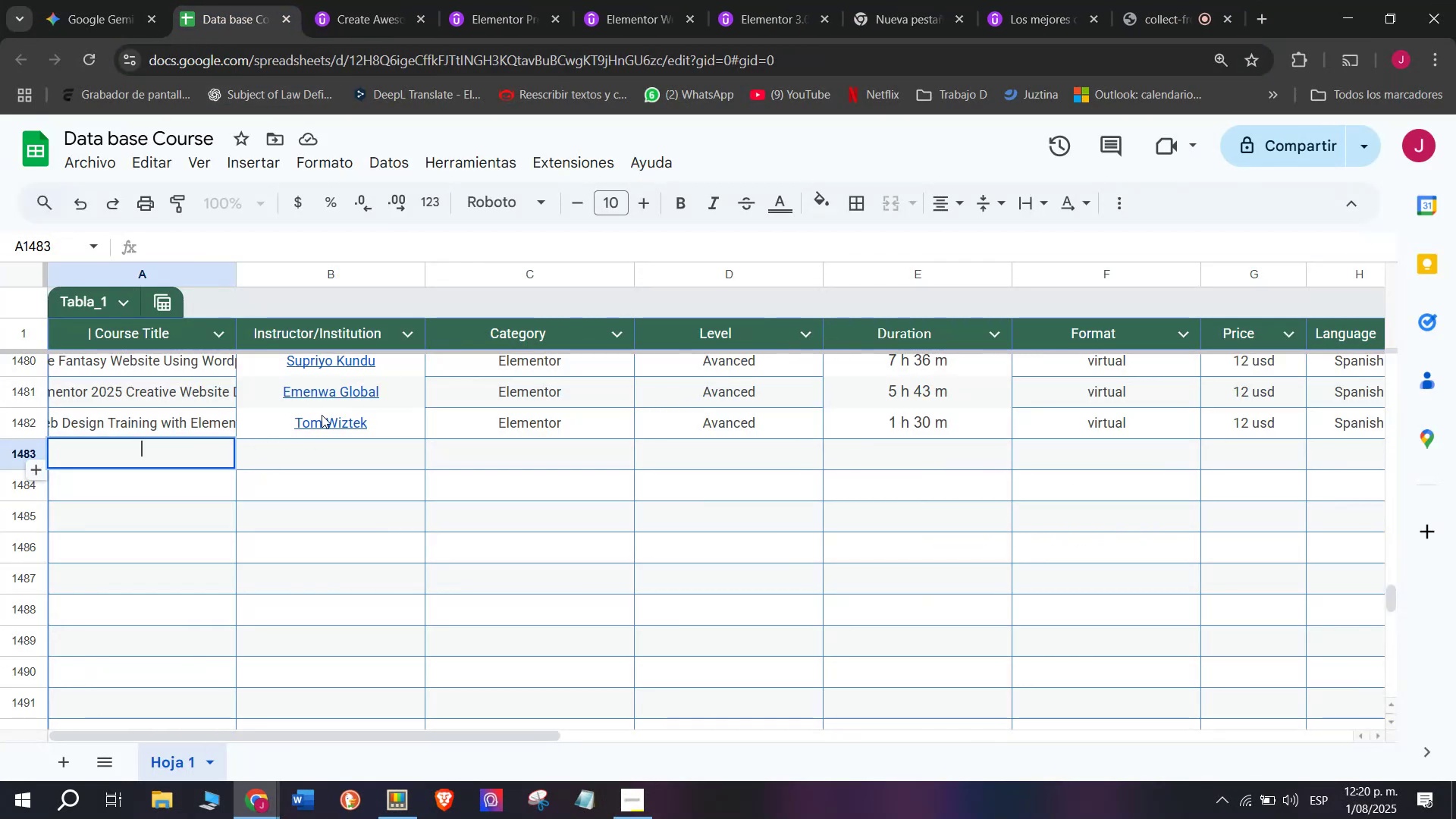 
left_click([353, 0])
 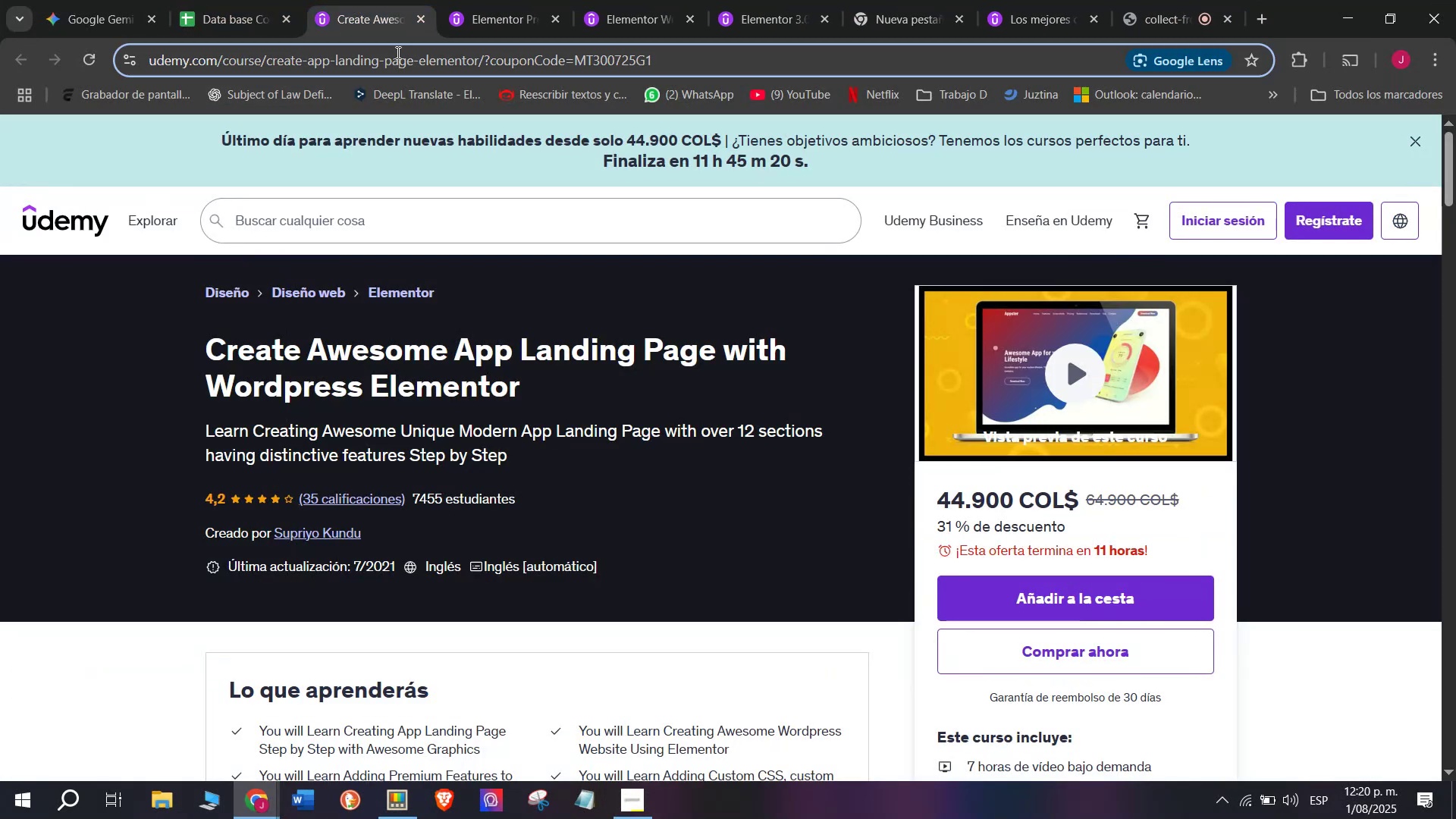 
double_click([397, 52])
 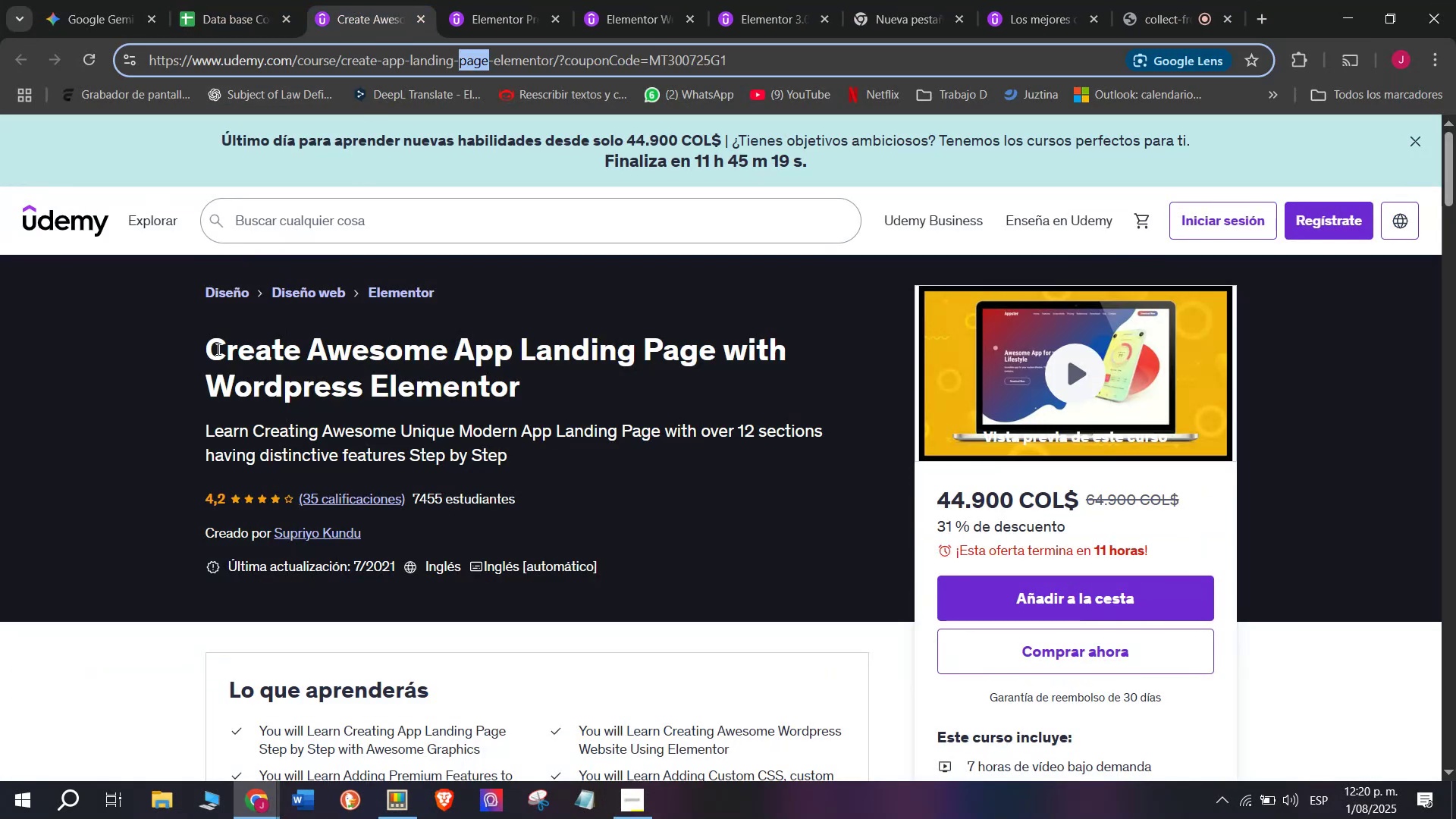 
left_click_drag(start_coordinate=[202, 347], to_coordinate=[551, 375])
 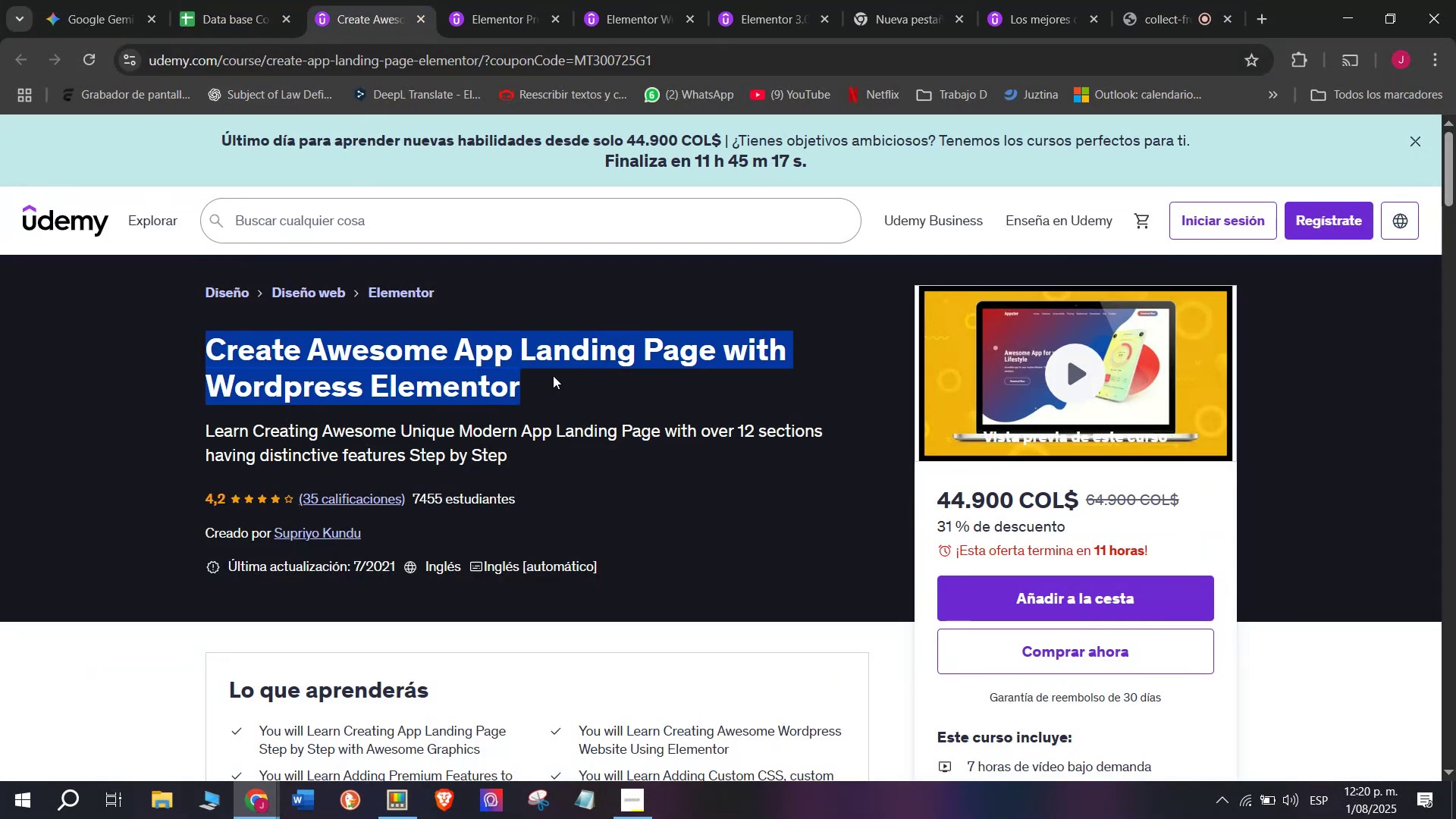 
key(Control+ControlLeft)
 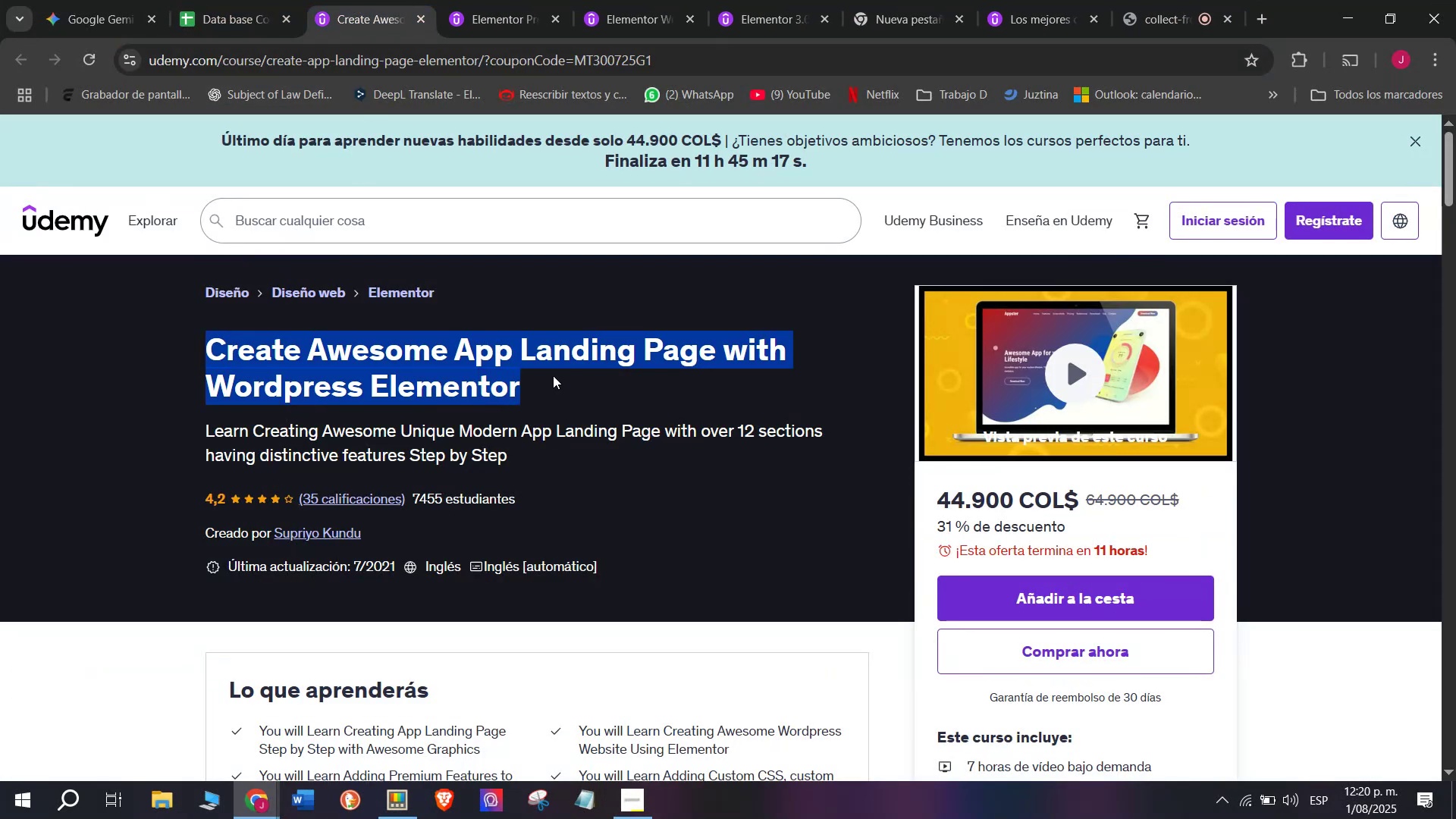 
key(Break)
 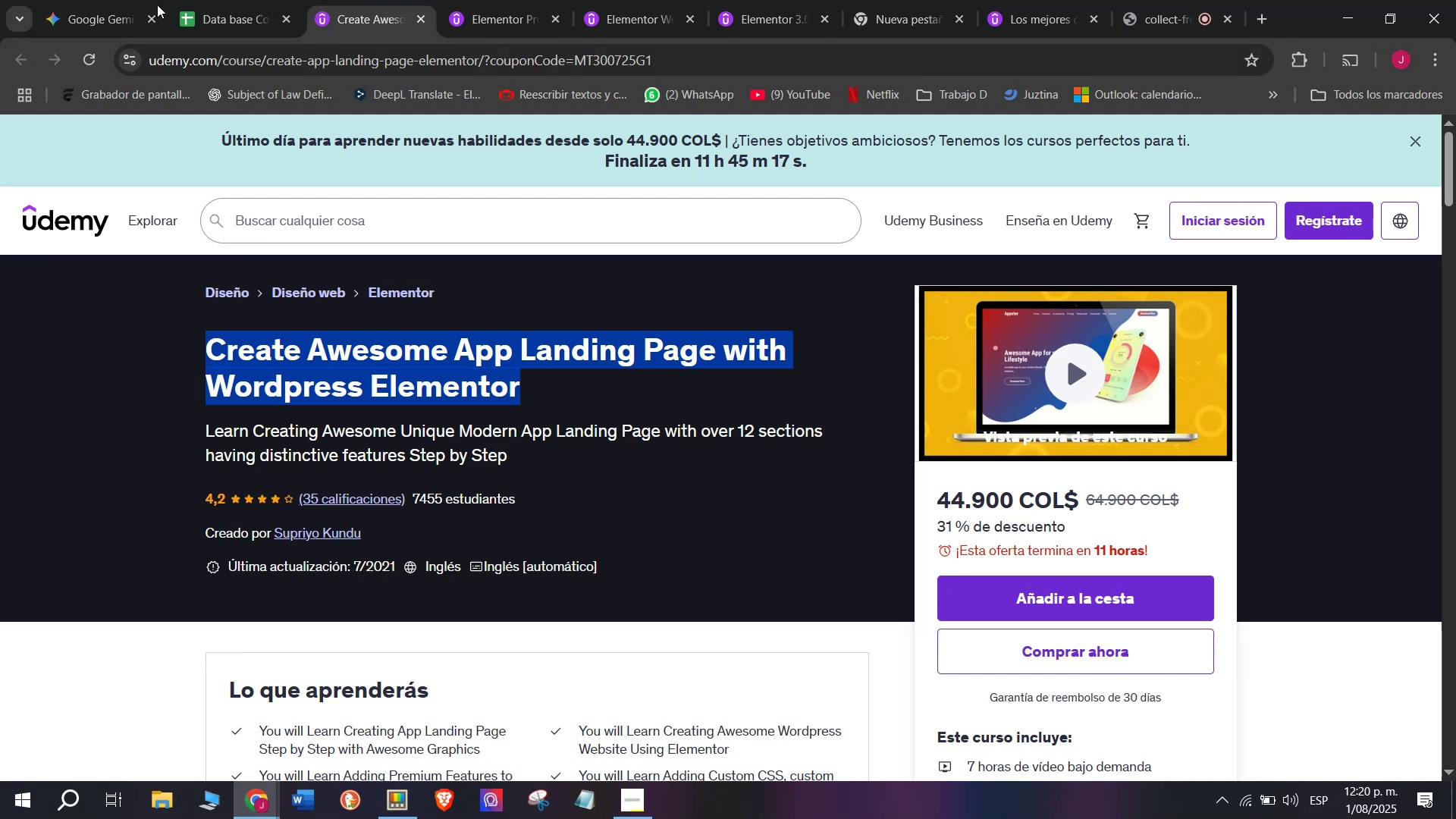 
key(Control+C)
 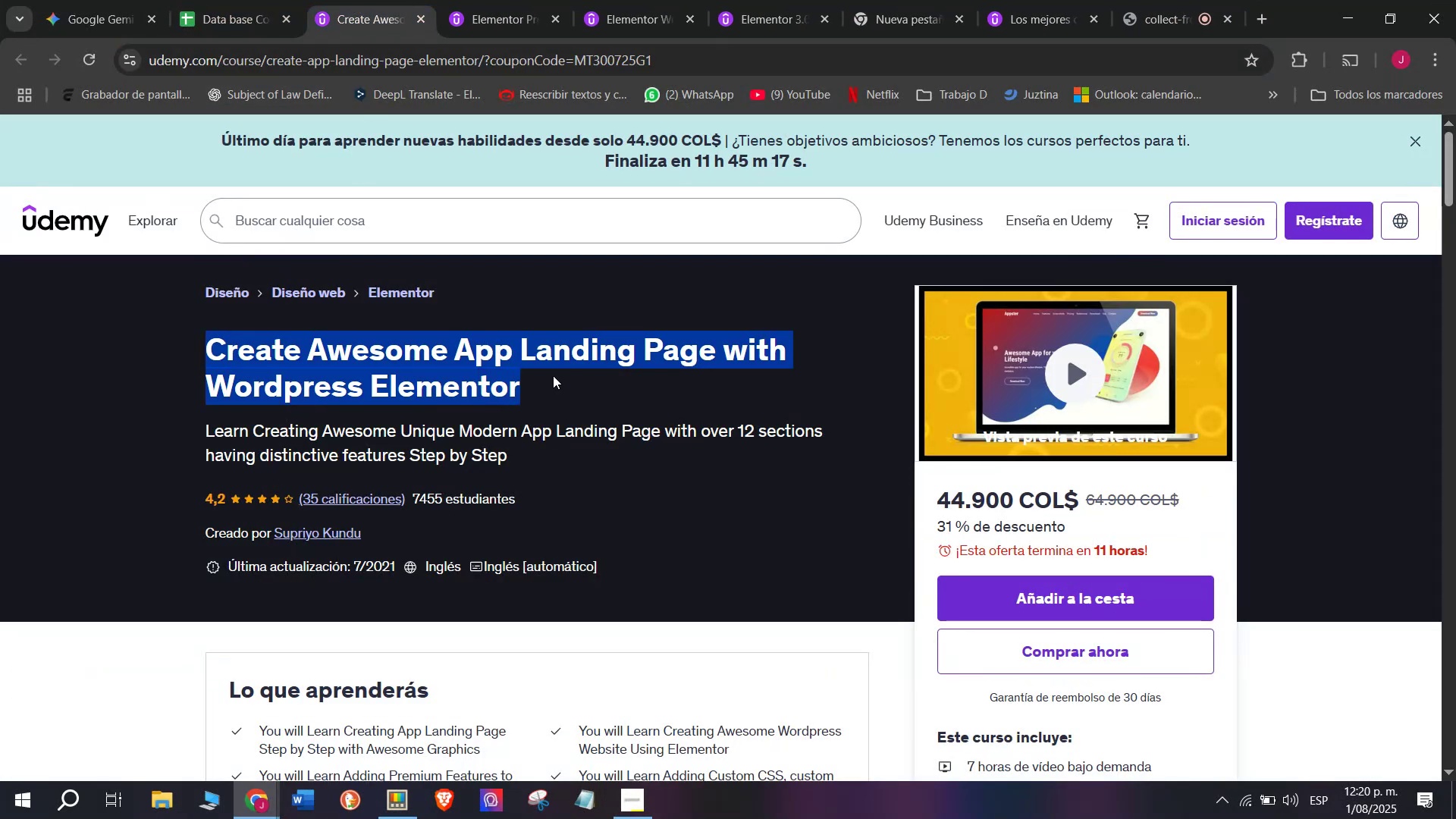 
key(Break)
 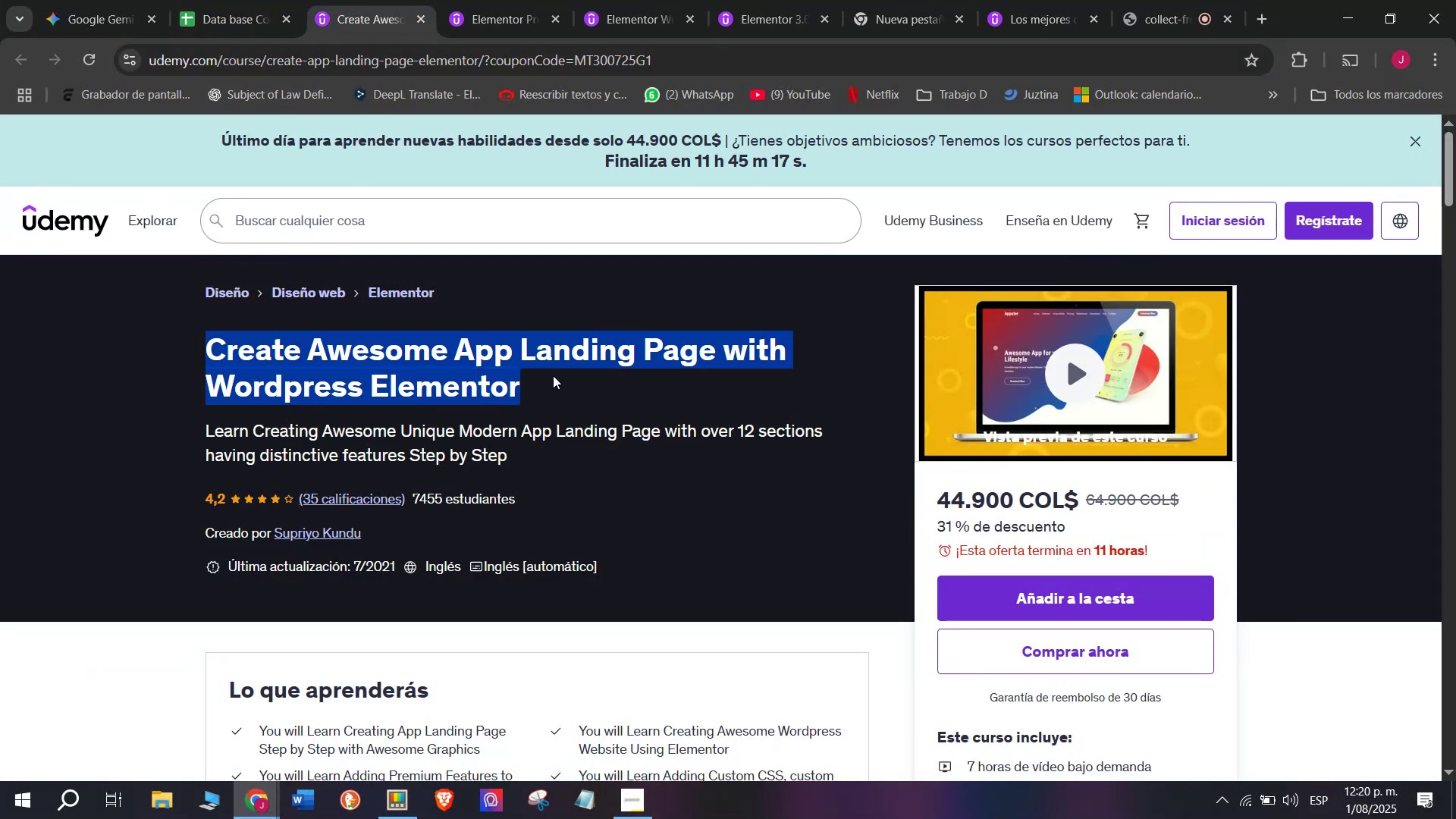 
key(Control+ControlLeft)
 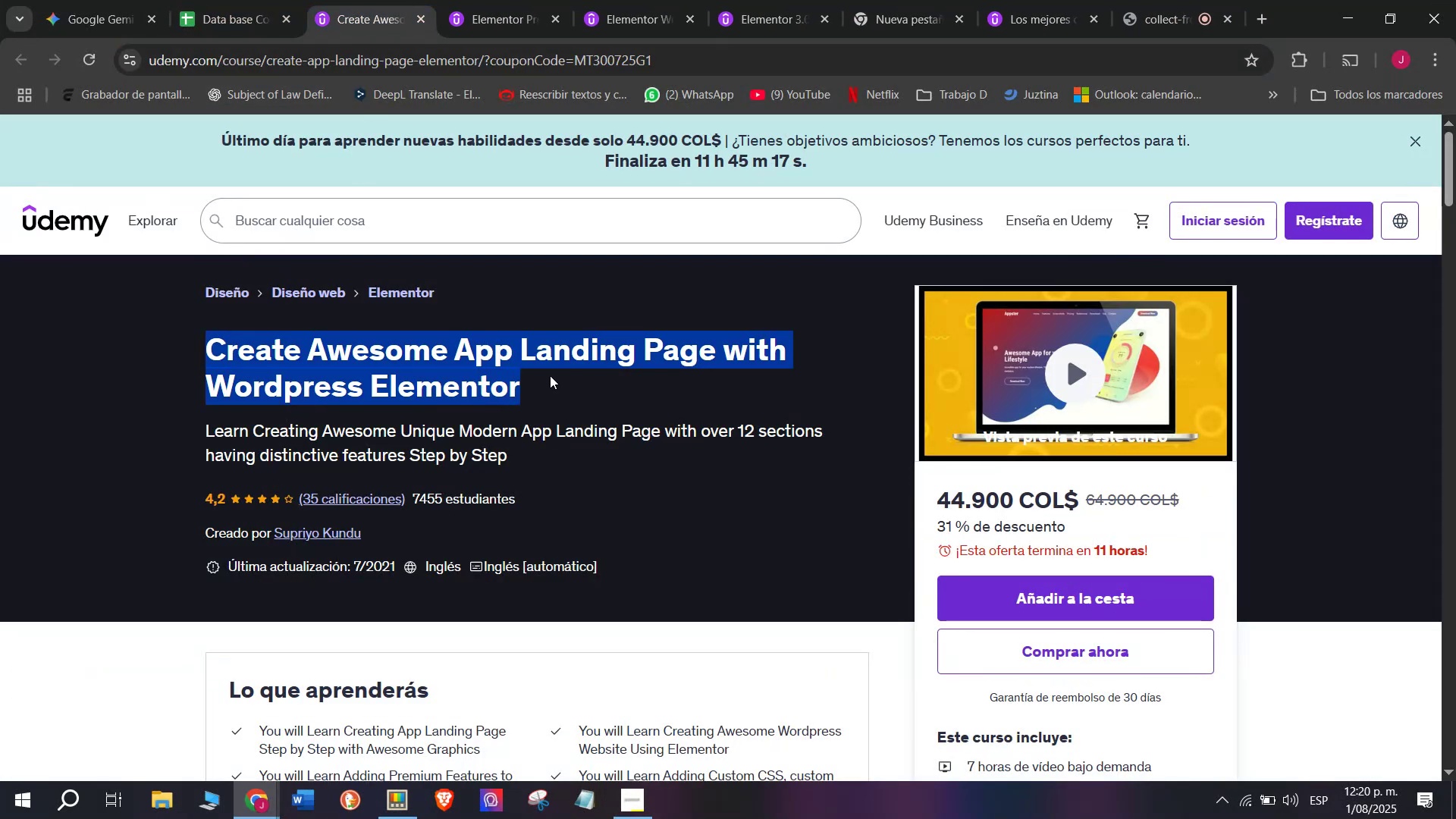 
key(Control+C)
 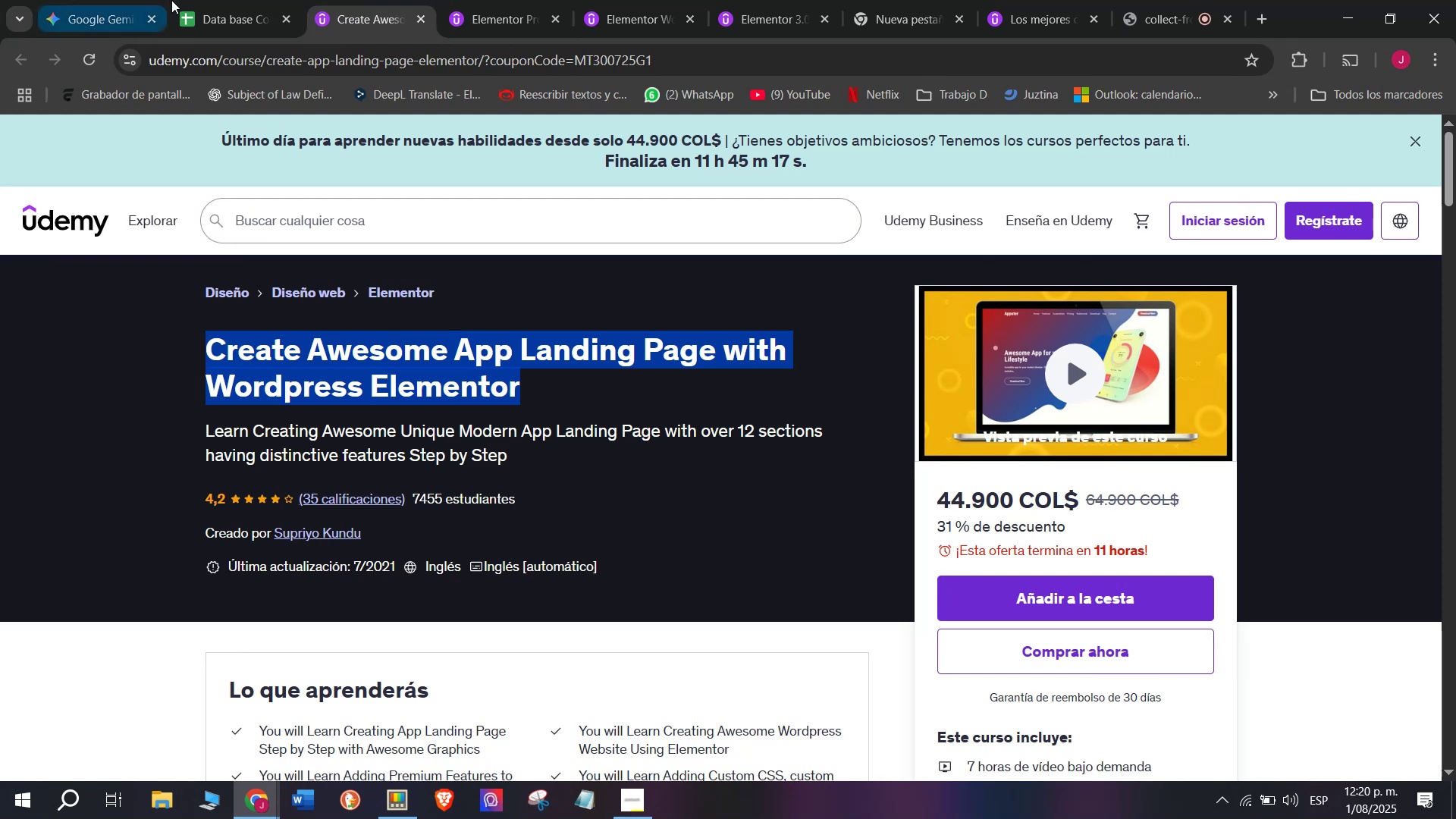 
left_click([171, 0])
 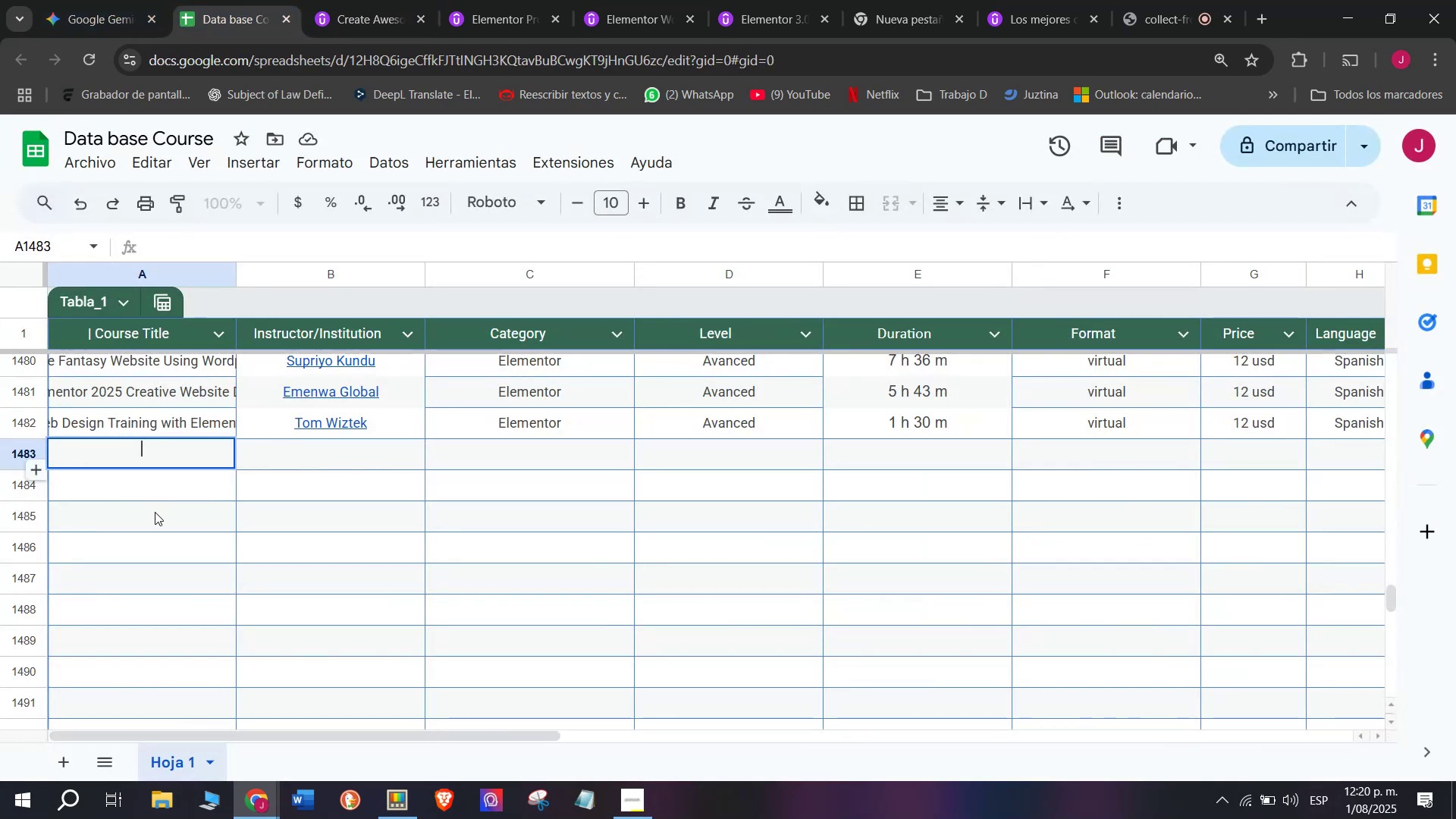 
key(Z)
 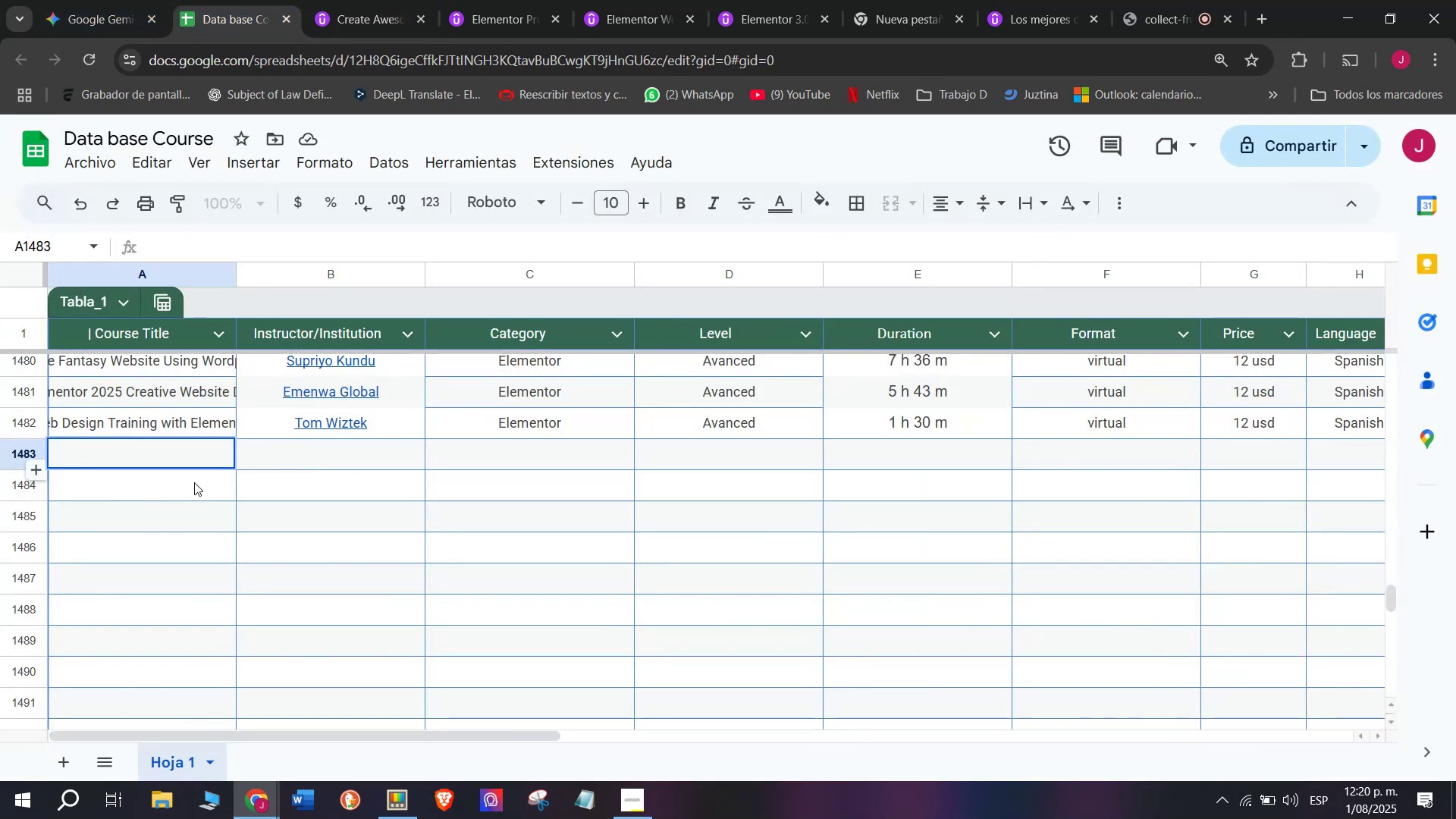 
key(Control+ControlLeft)
 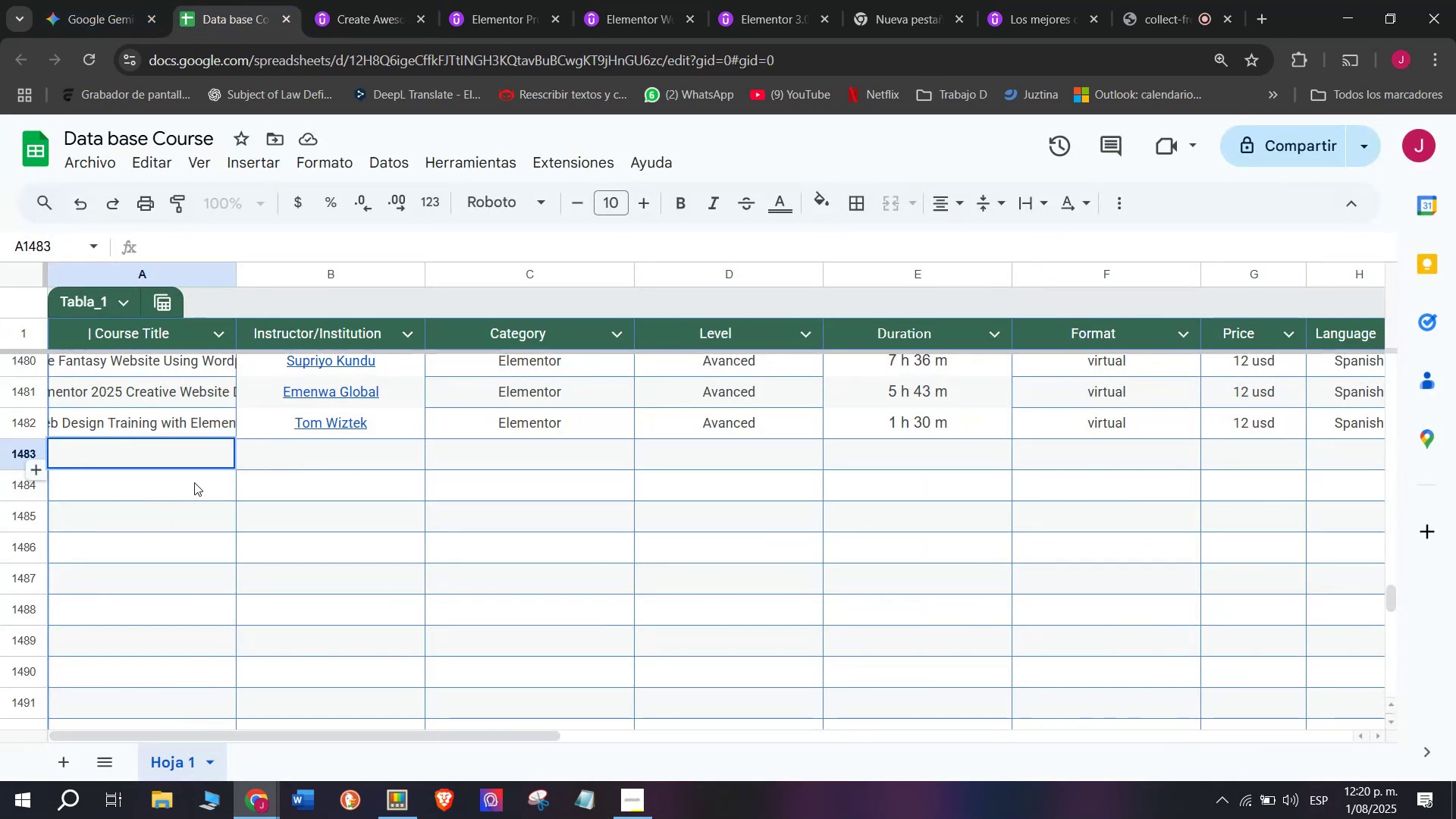 
key(Control+V)
 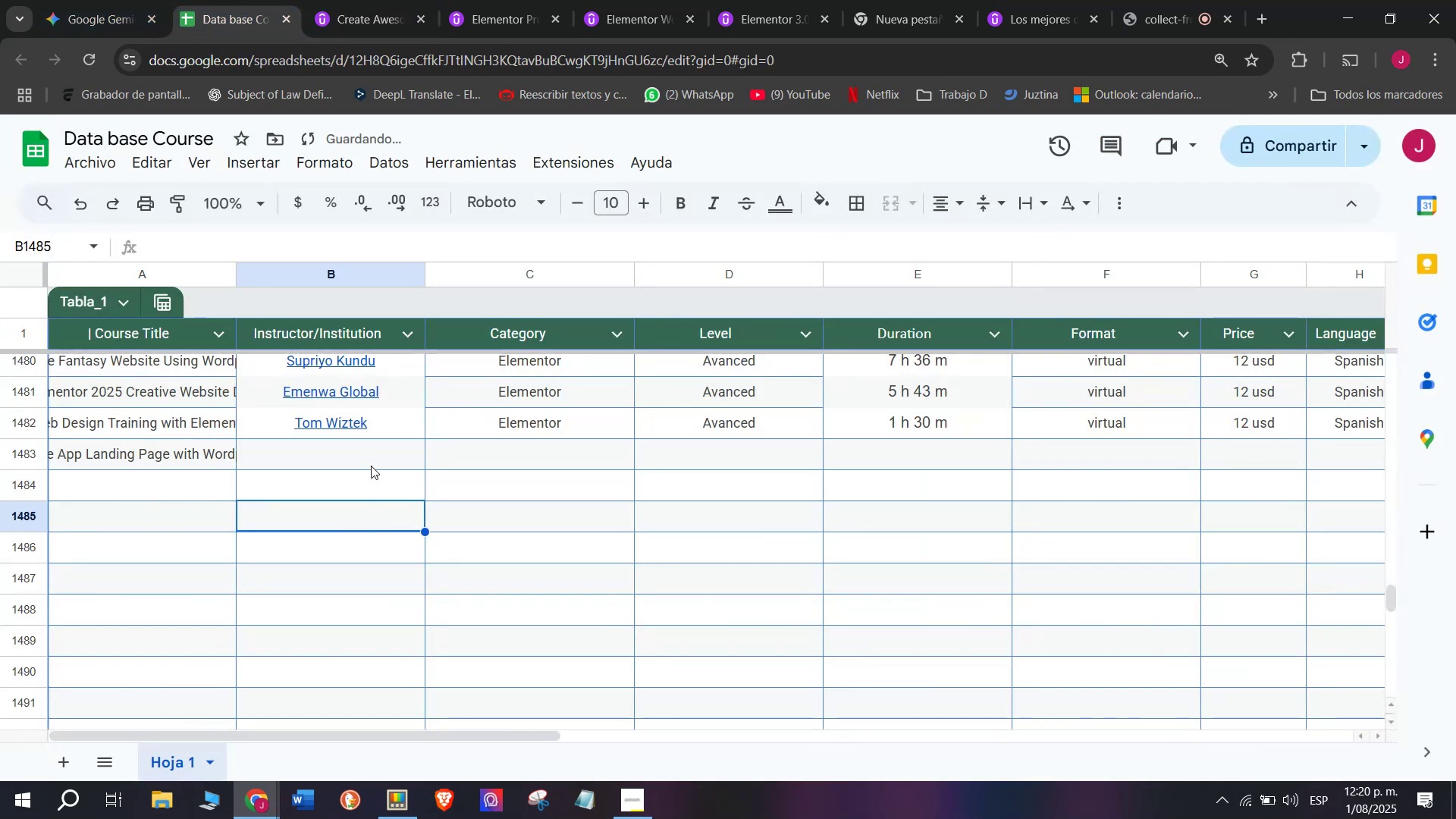 
double_click([371, 460])
 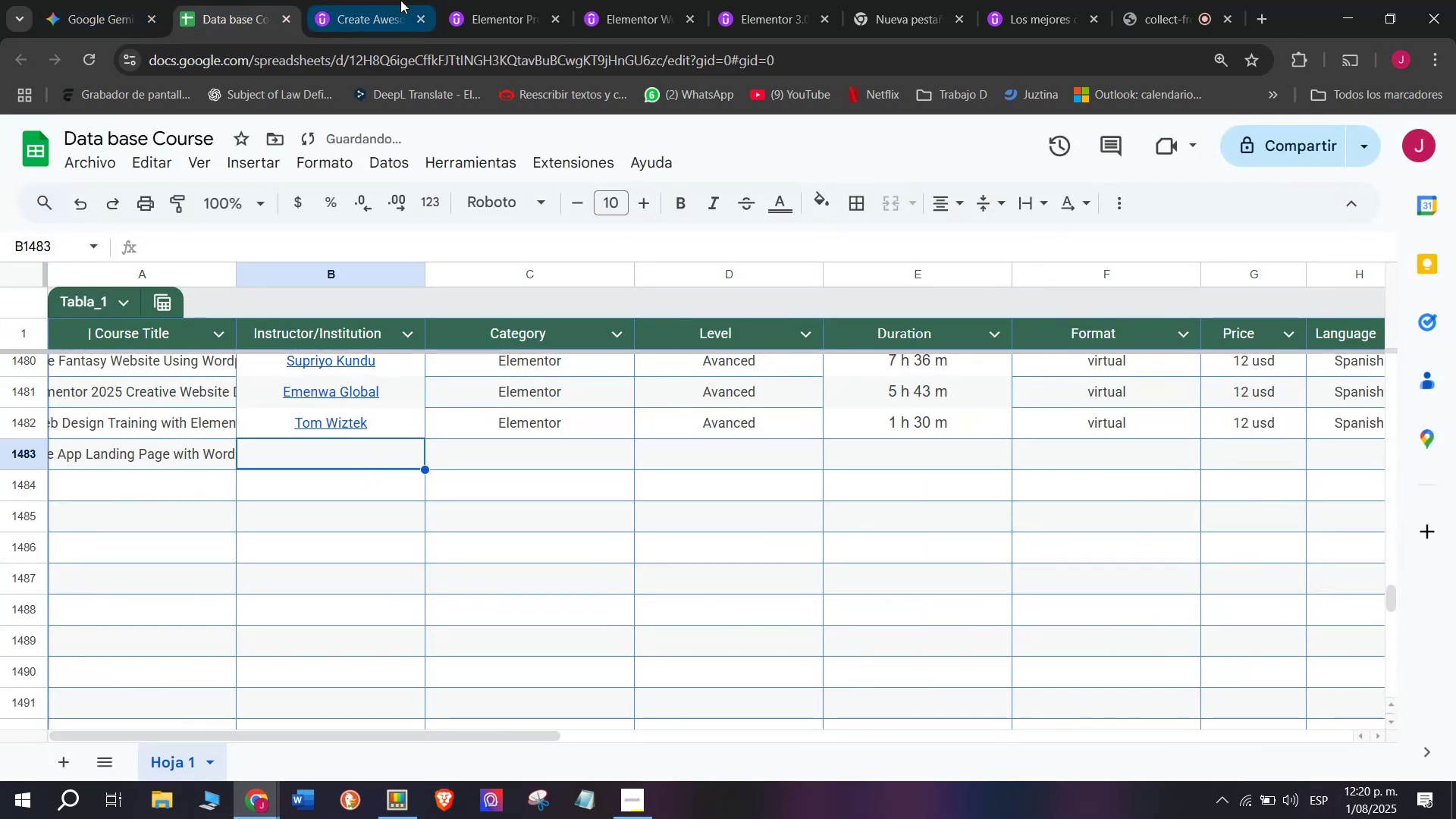 
left_click([378, 0])
 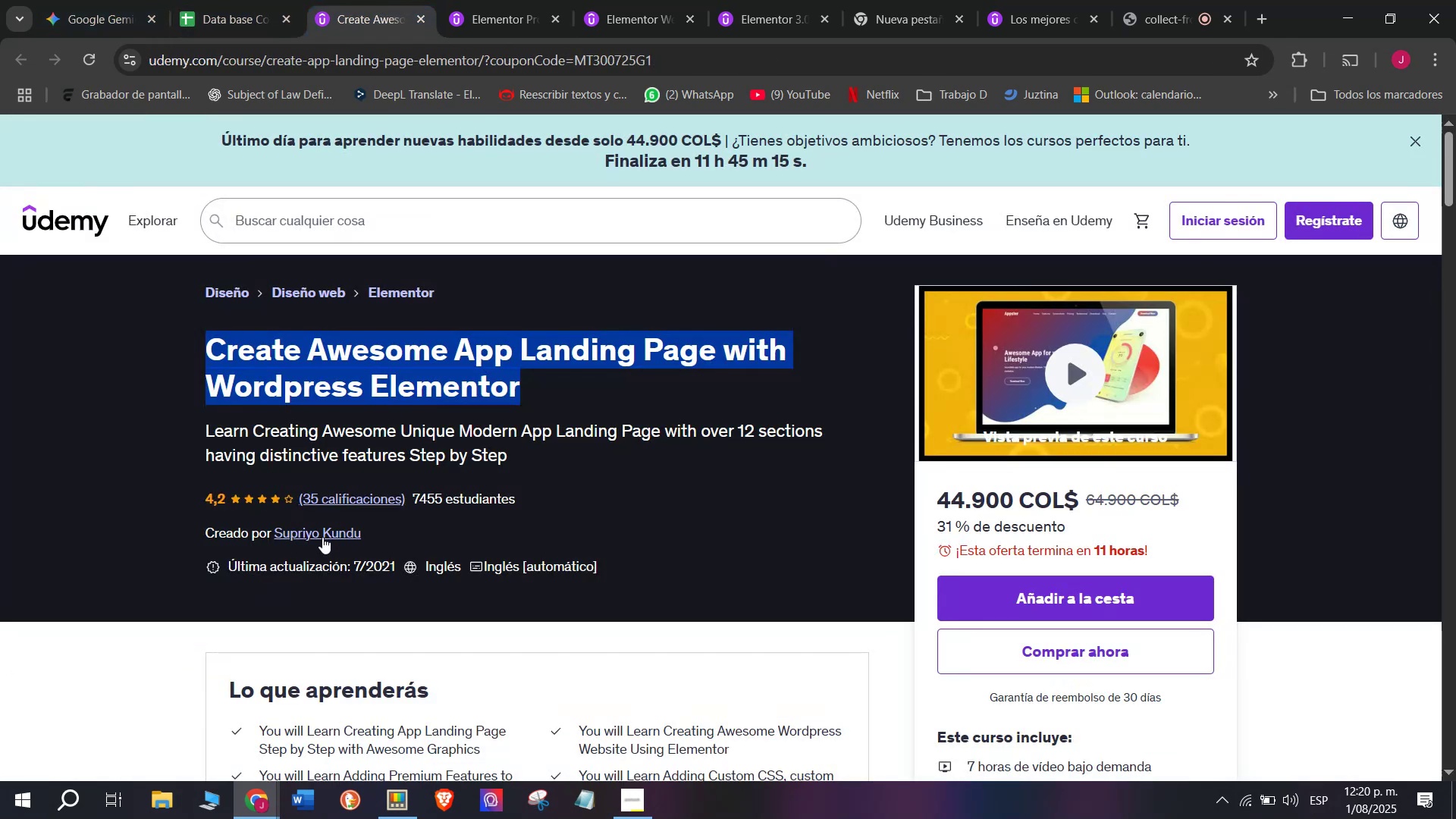 
left_click([322, 537])
 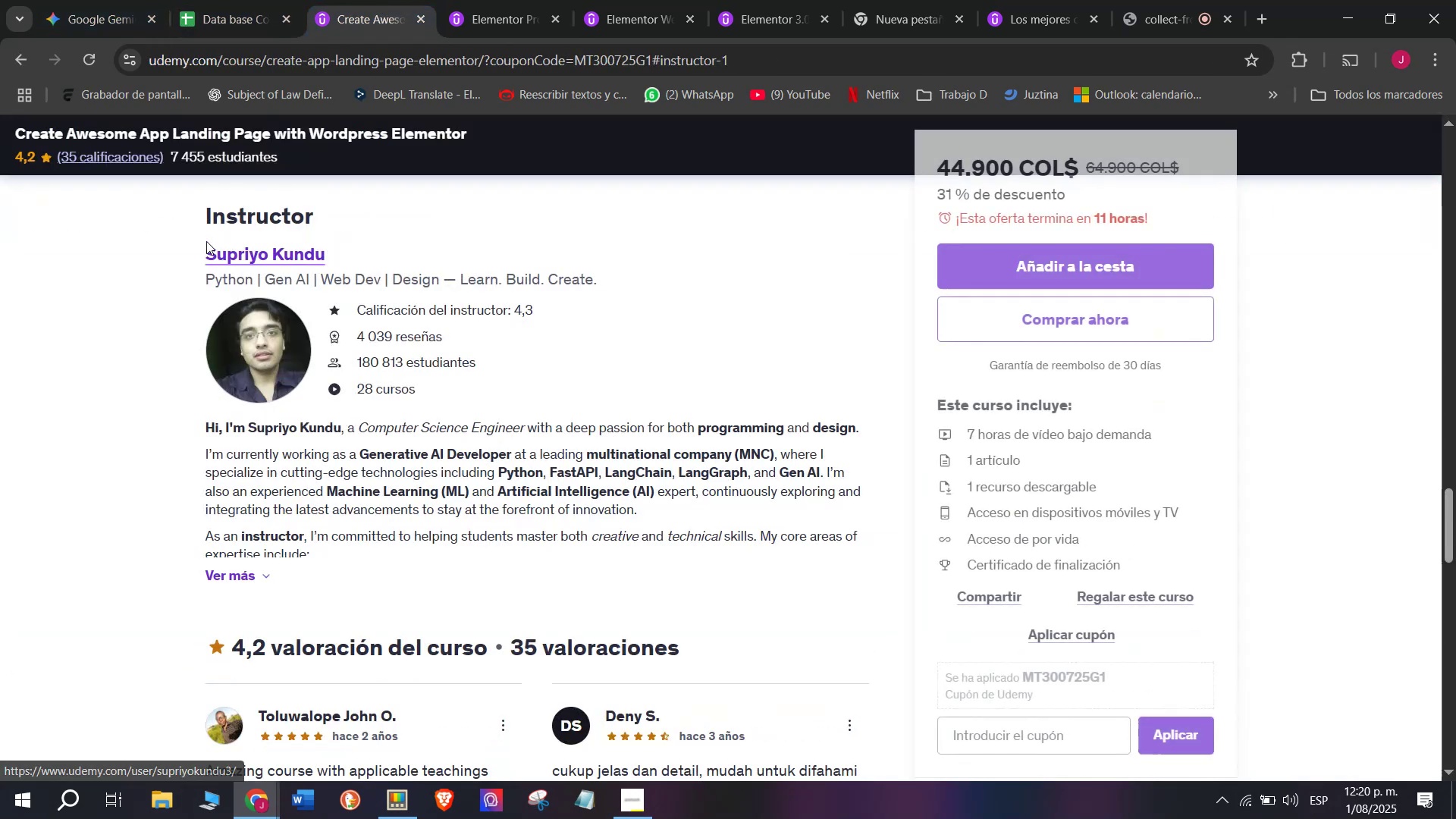 
left_click_drag(start_coordinate=[181, 251], to_coordinate=[355, 255])
 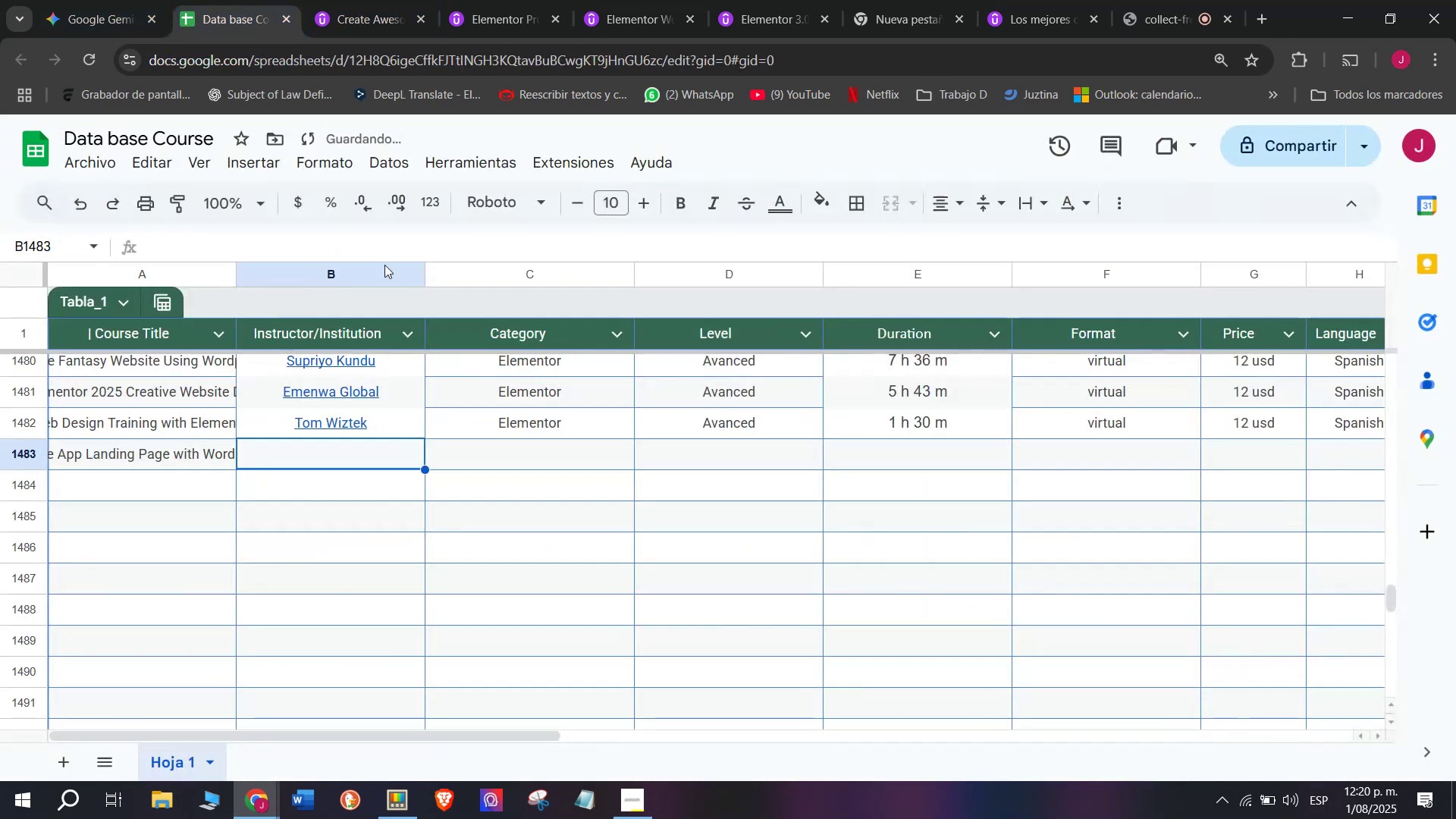 
key(Control+C)
 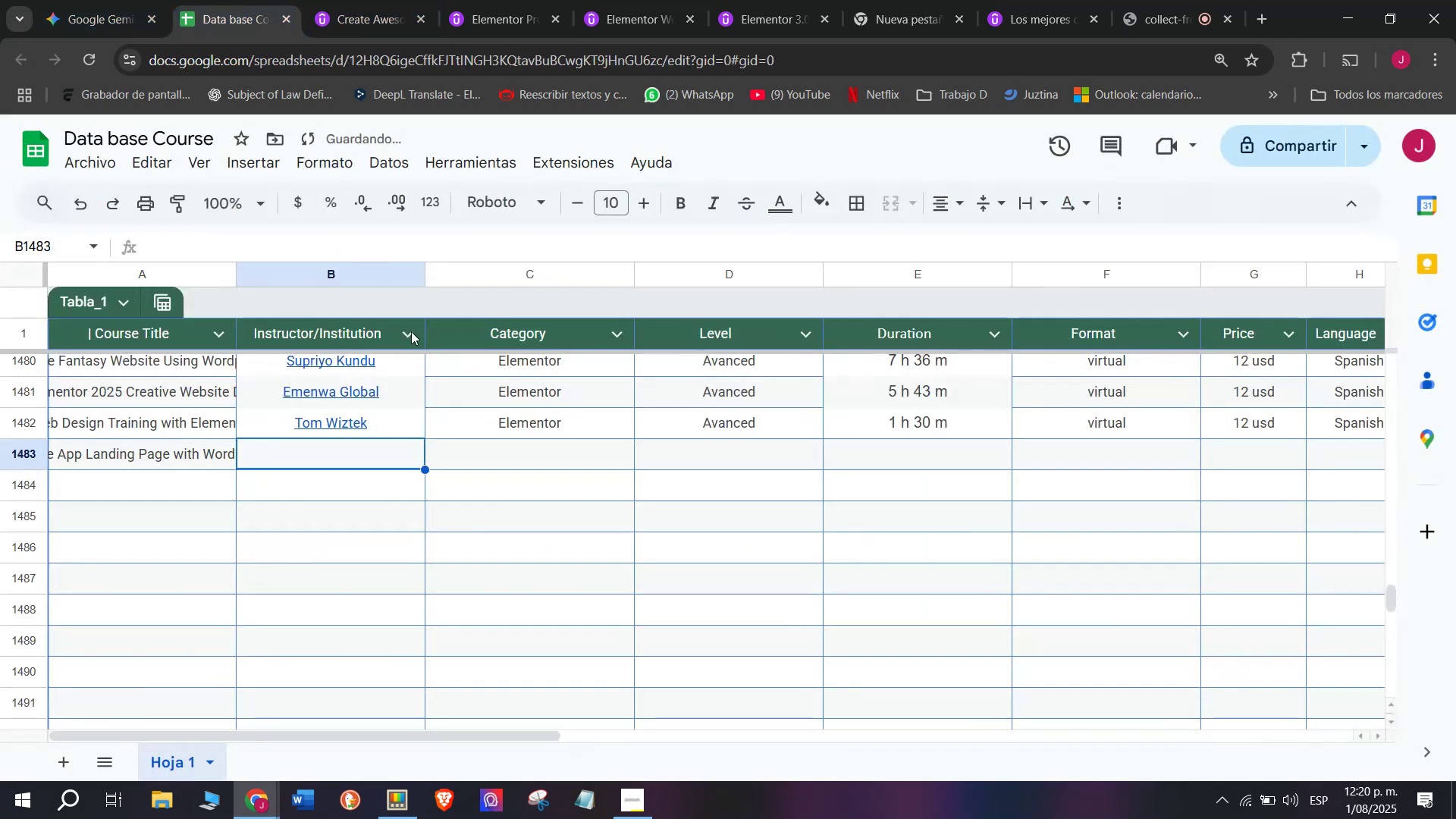 
key(Control+ControlLeft)
 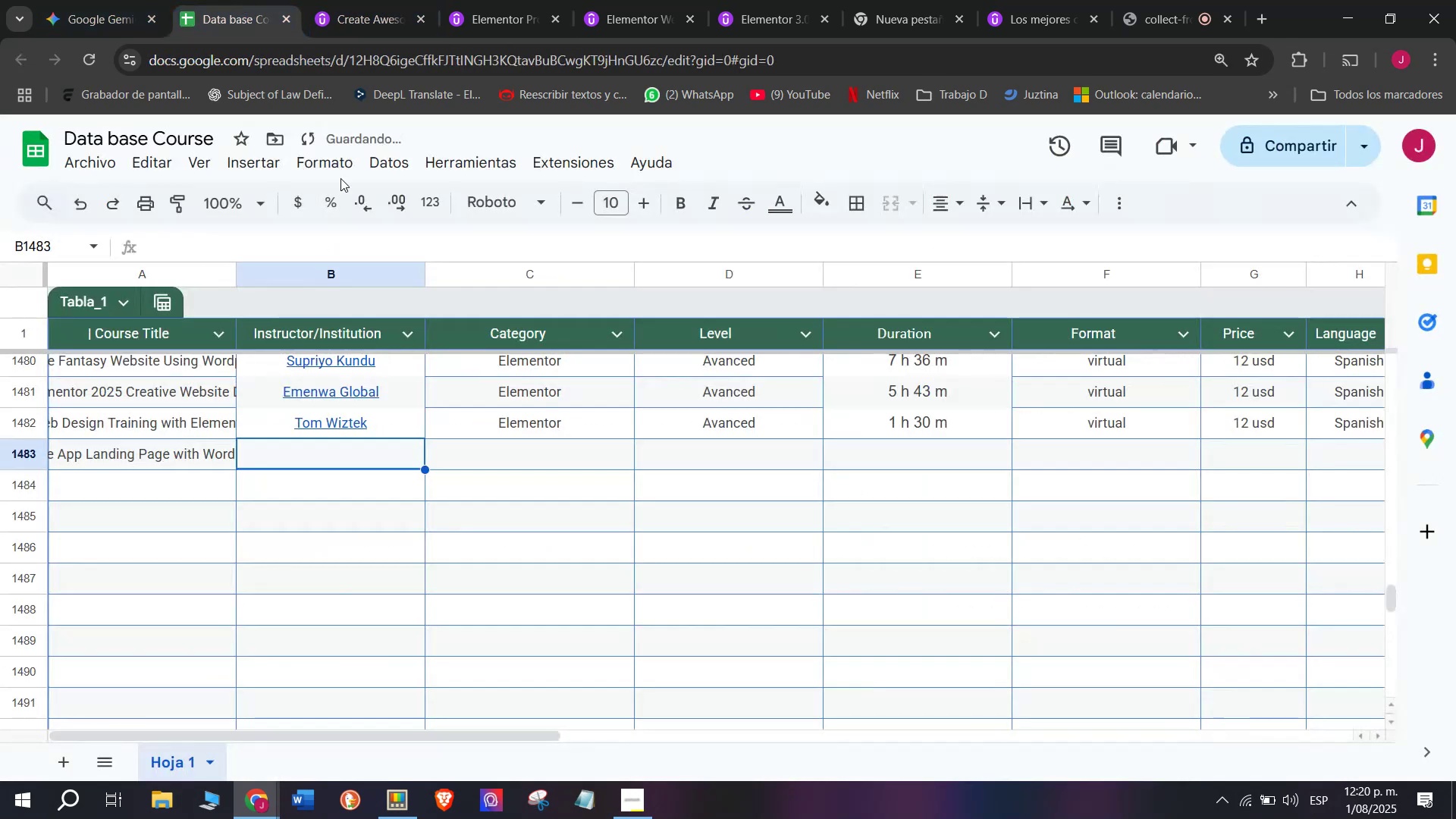 
key(Break)
 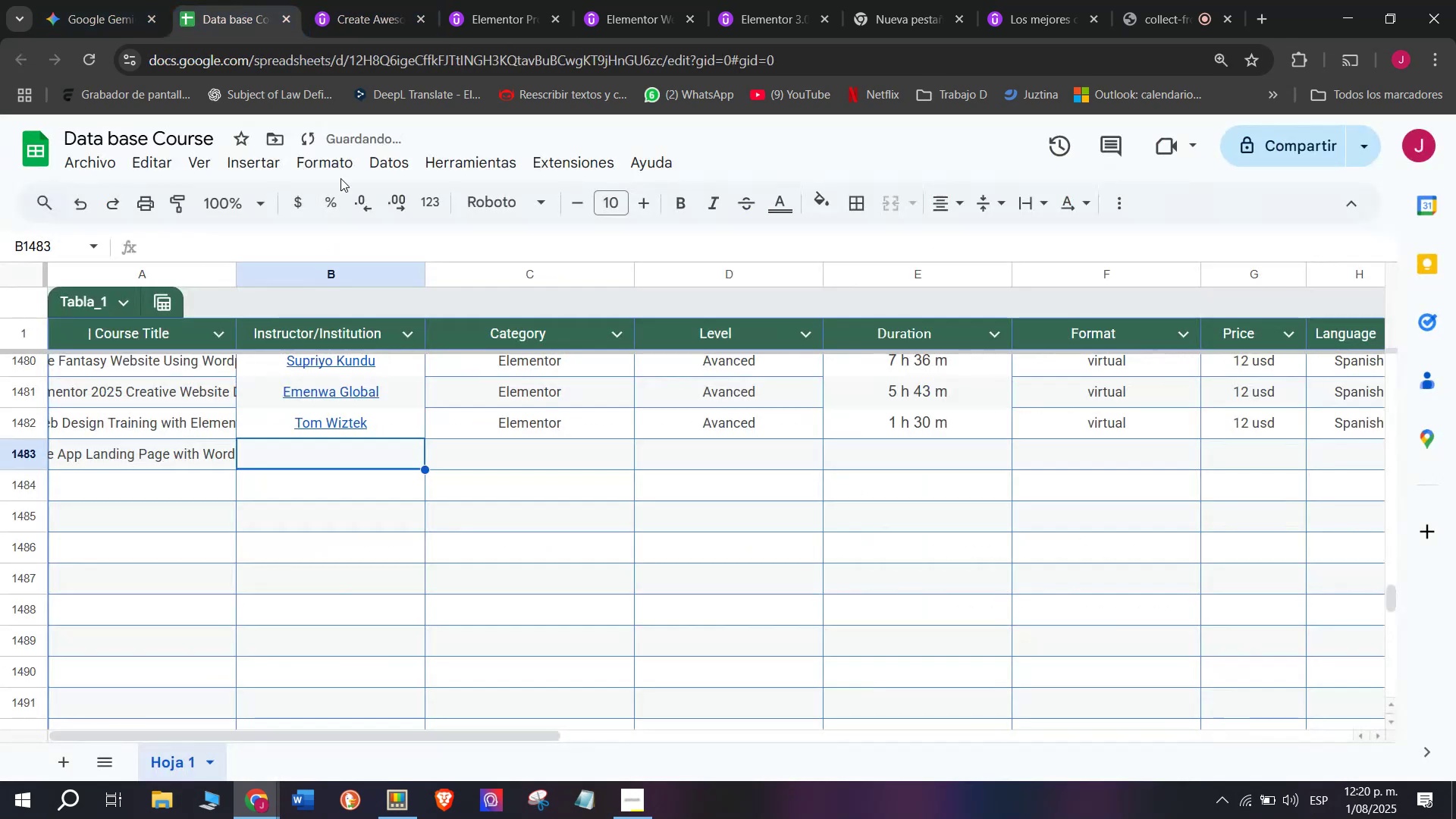 
key(Control+ControlLeft)
 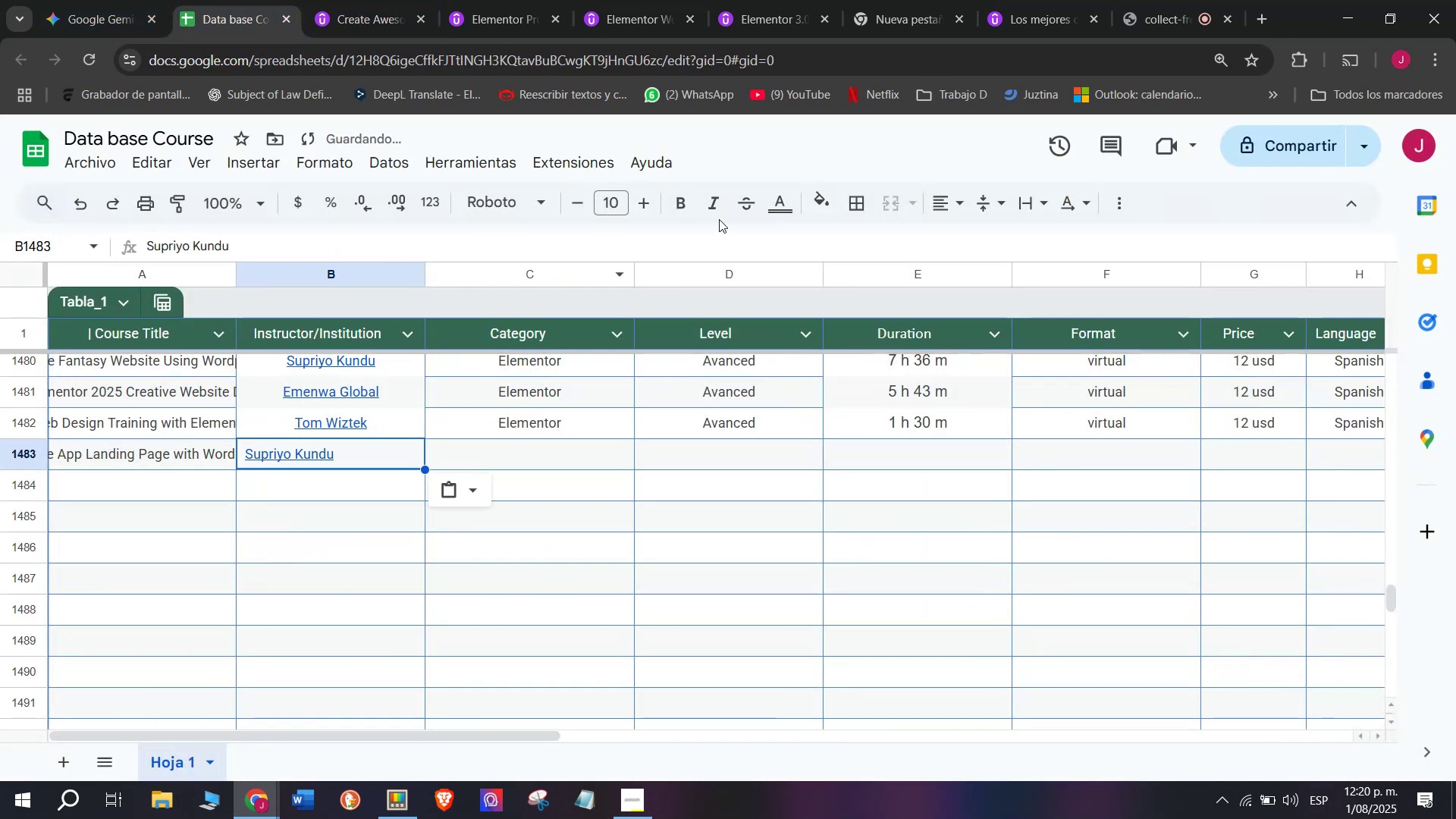 
key(Z)
 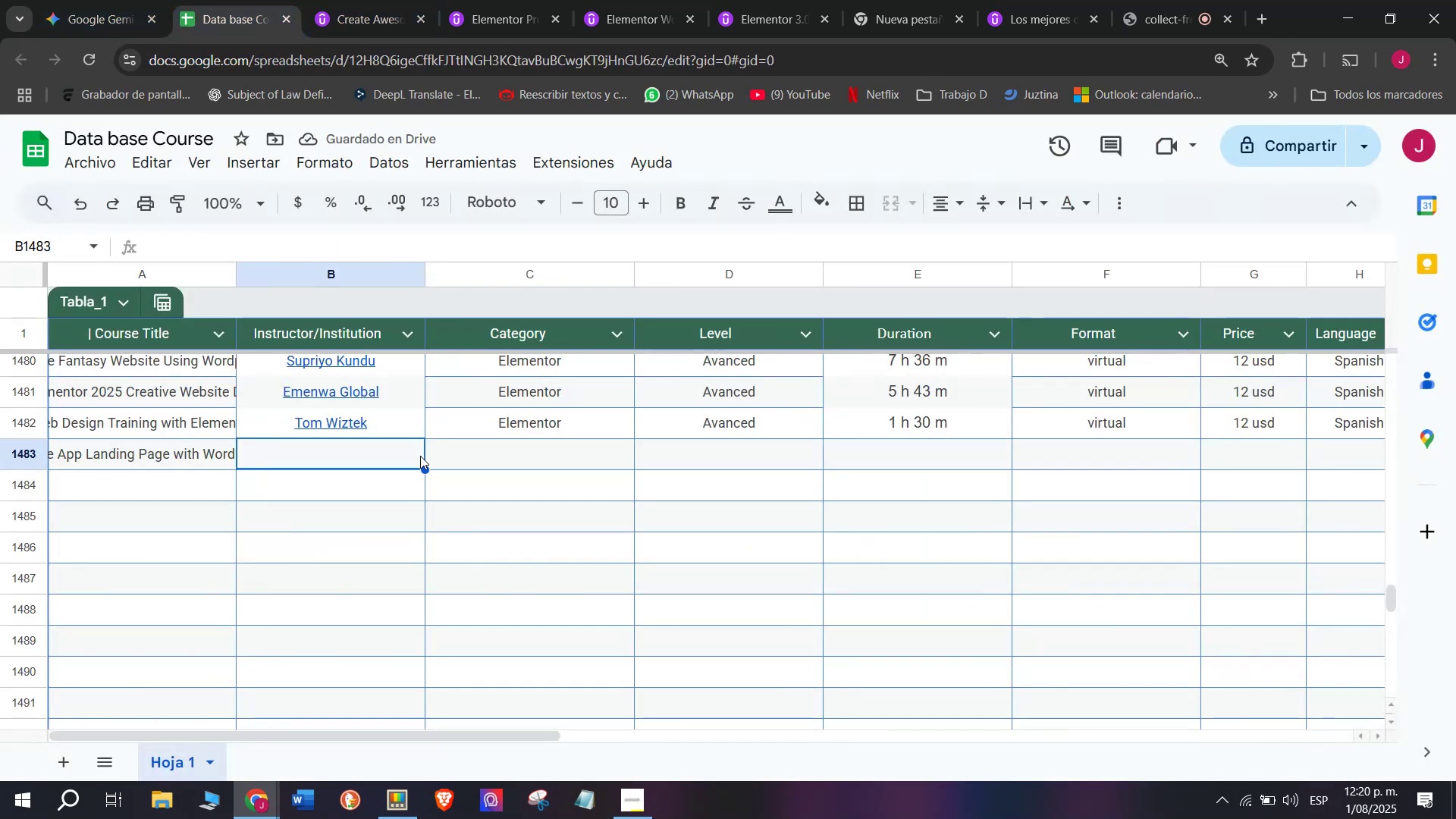 
key(Control+V)
 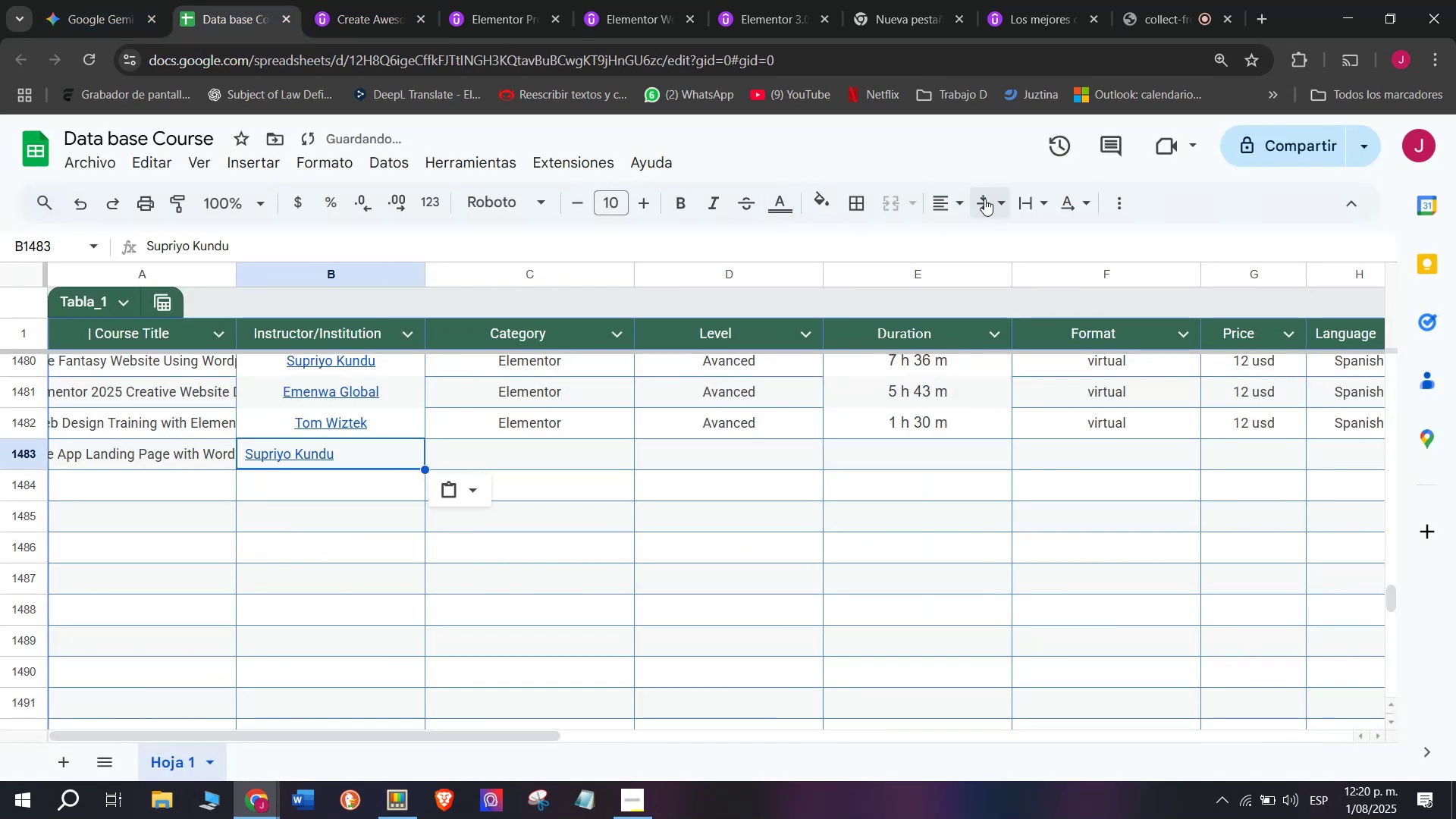 
left_click([952, 198])
 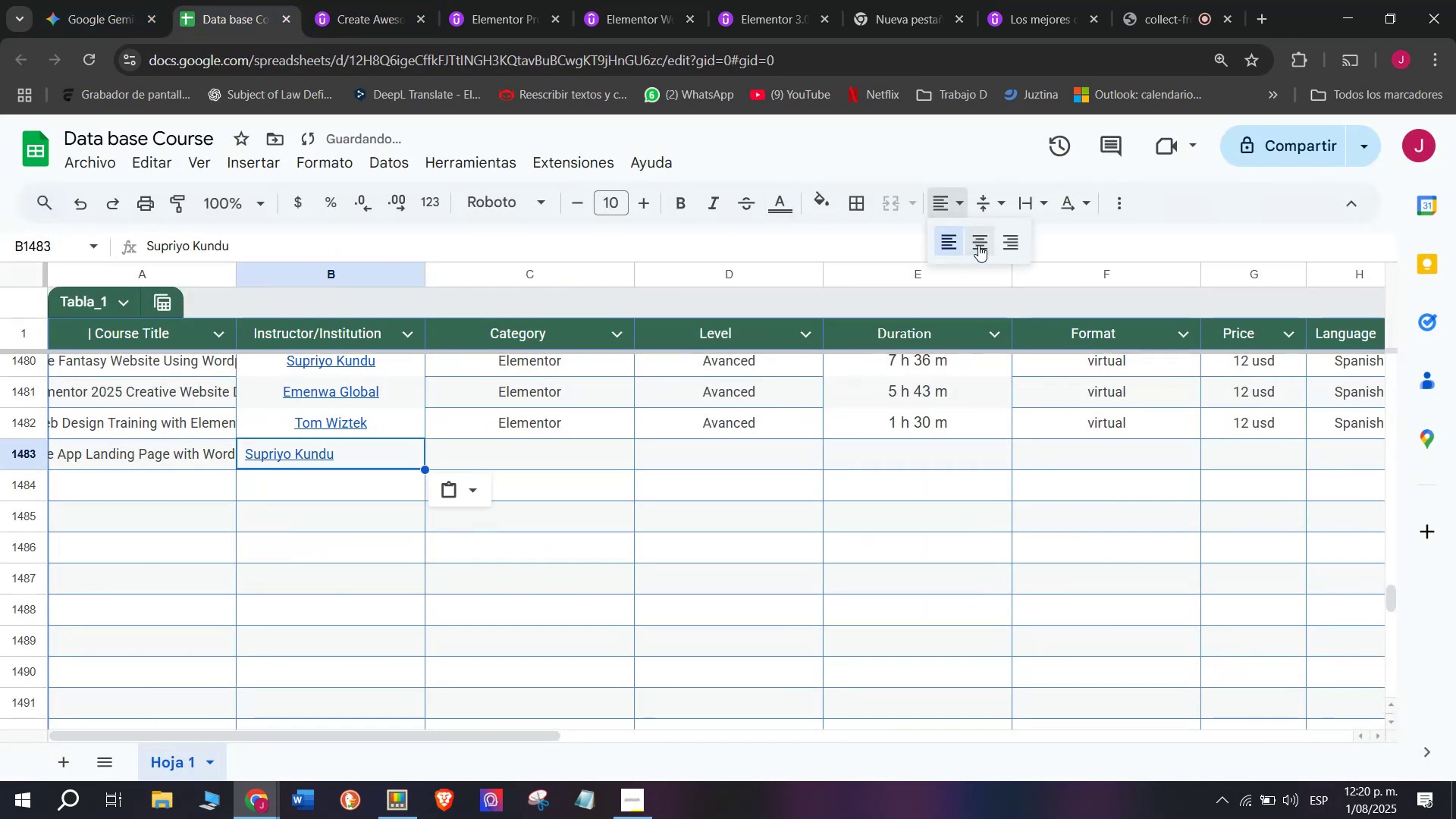 
double_click([978, 245])
 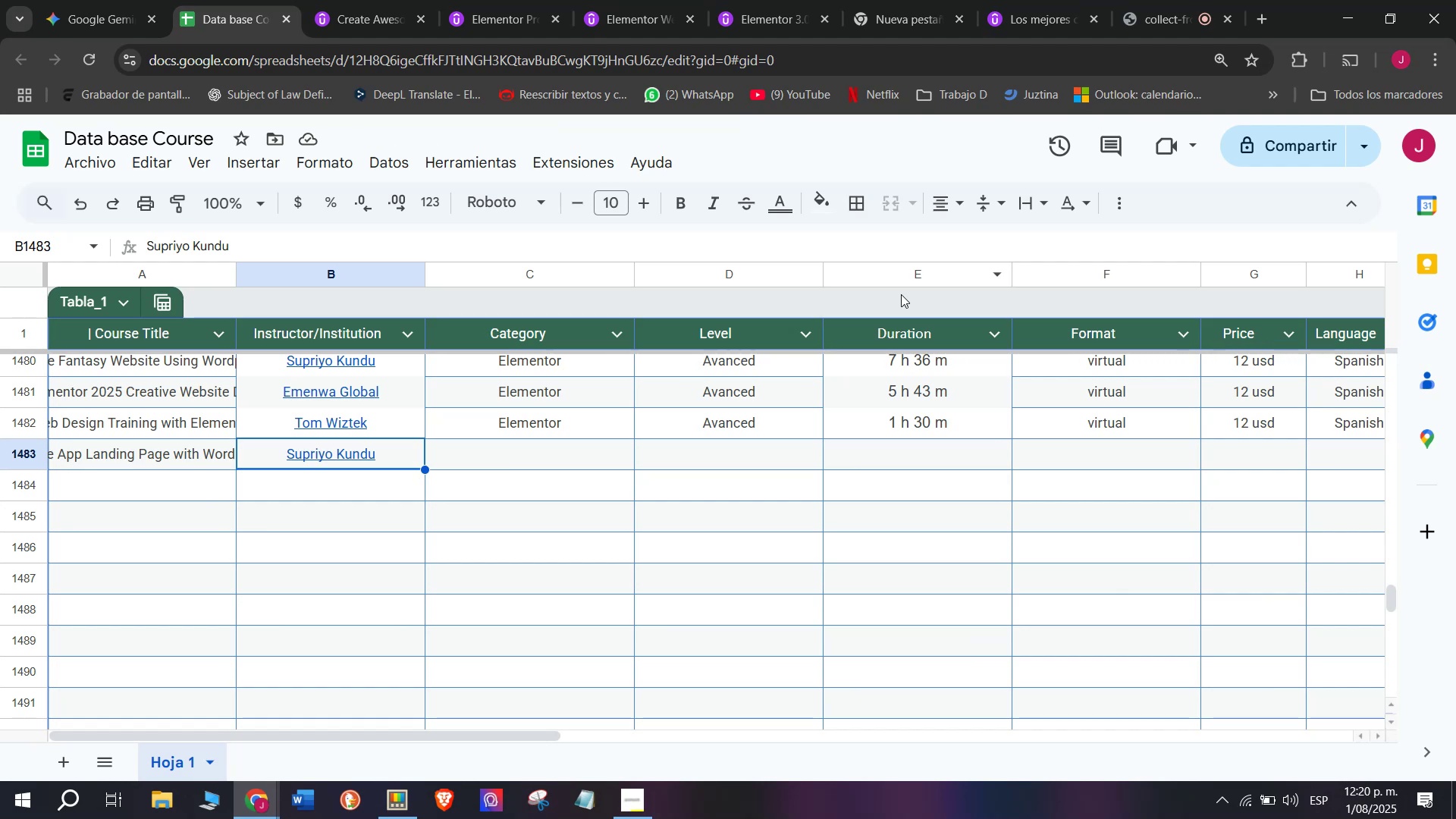 
wait(10.43)
 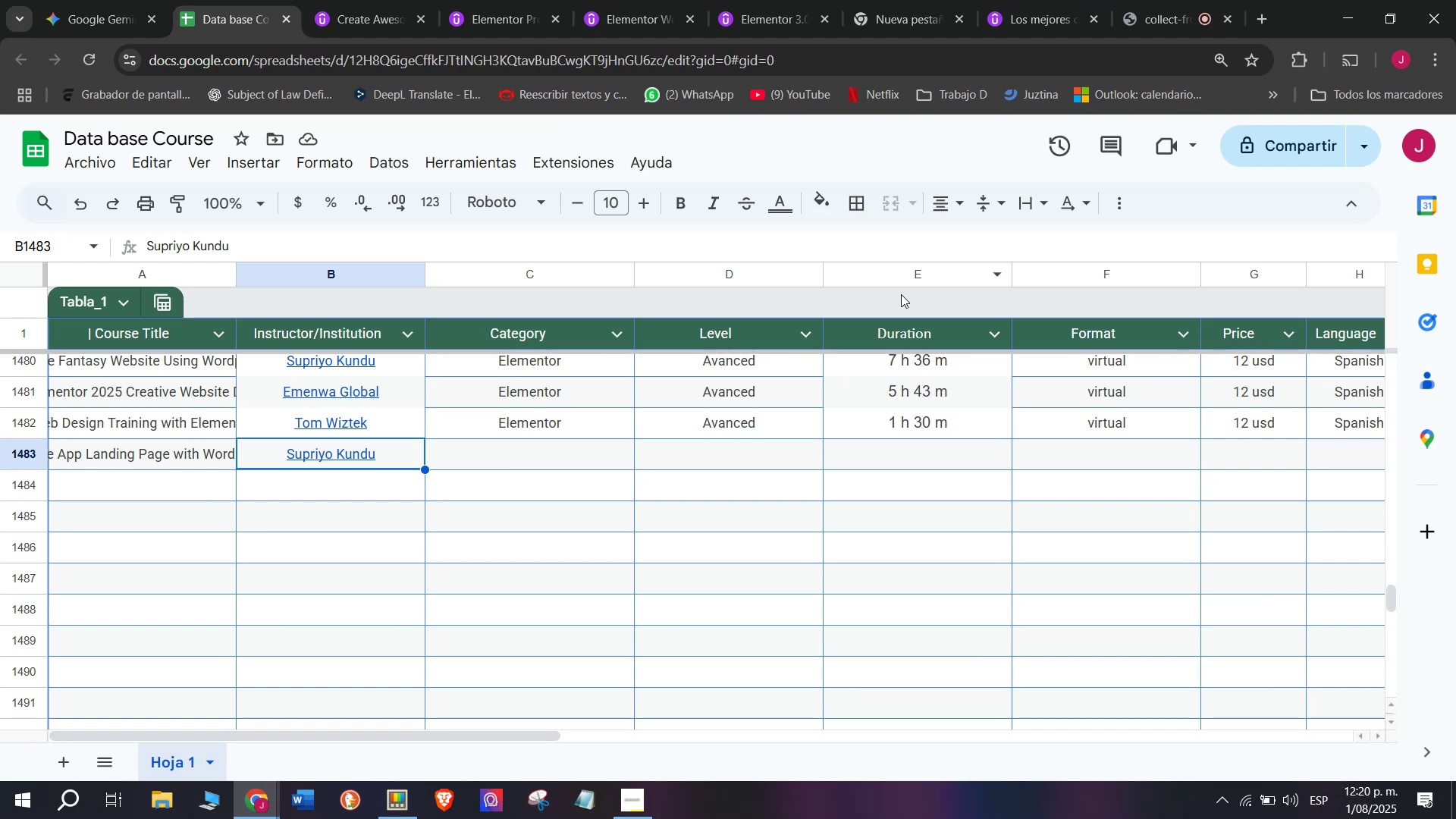 
left_click([479, 423])
 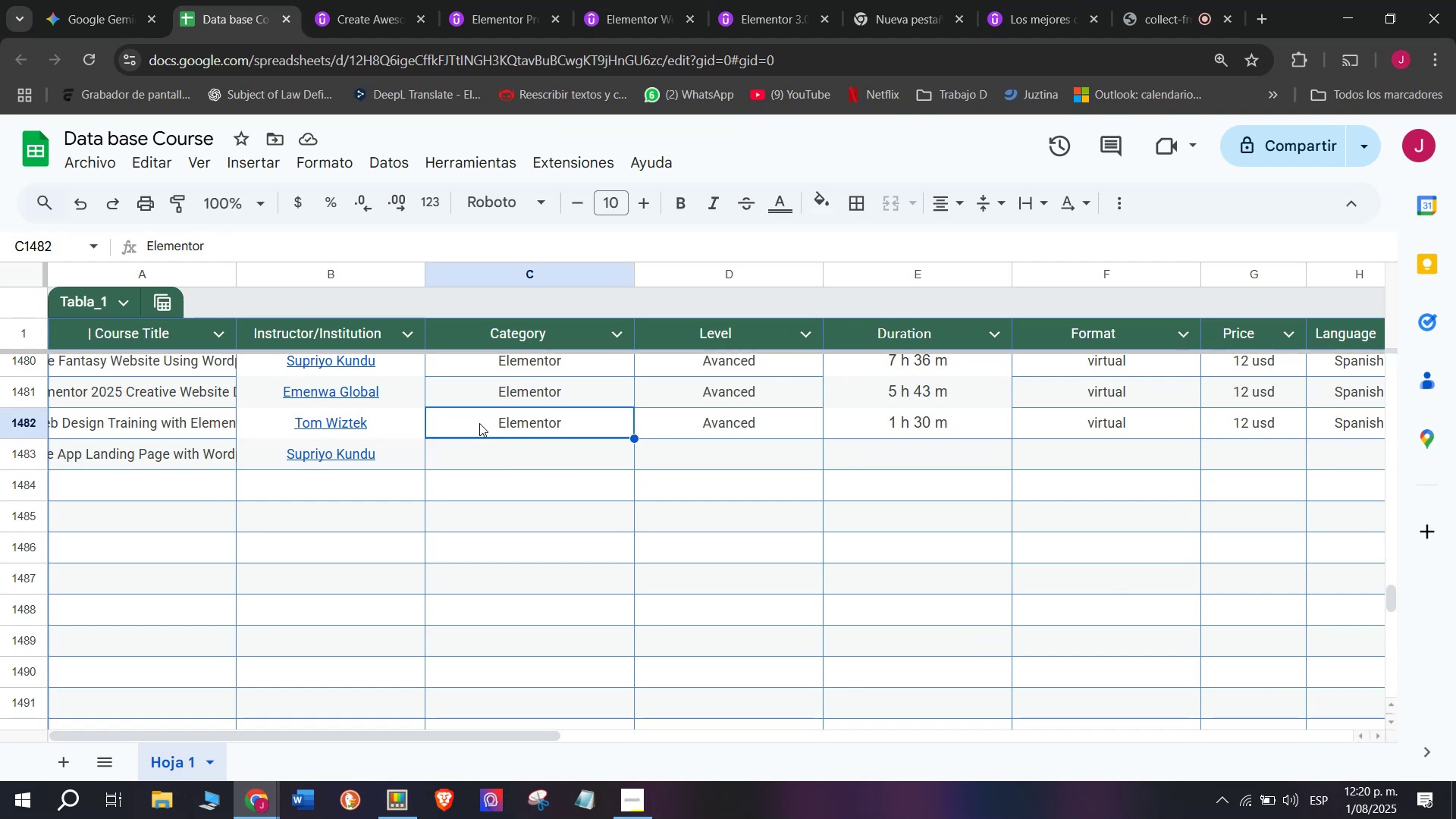 
key(Control+C)
 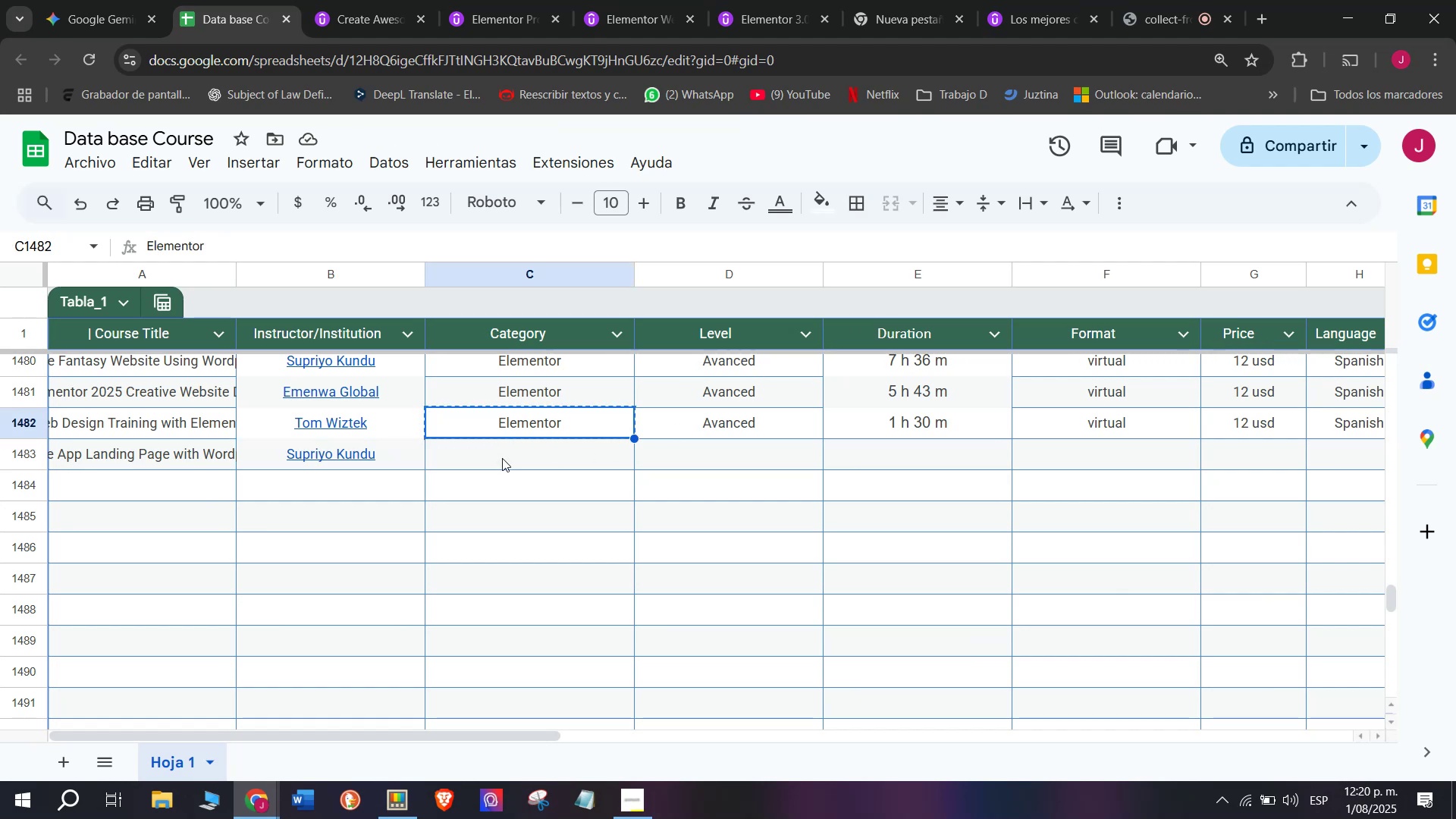 
key(Control+ControlLeft)
 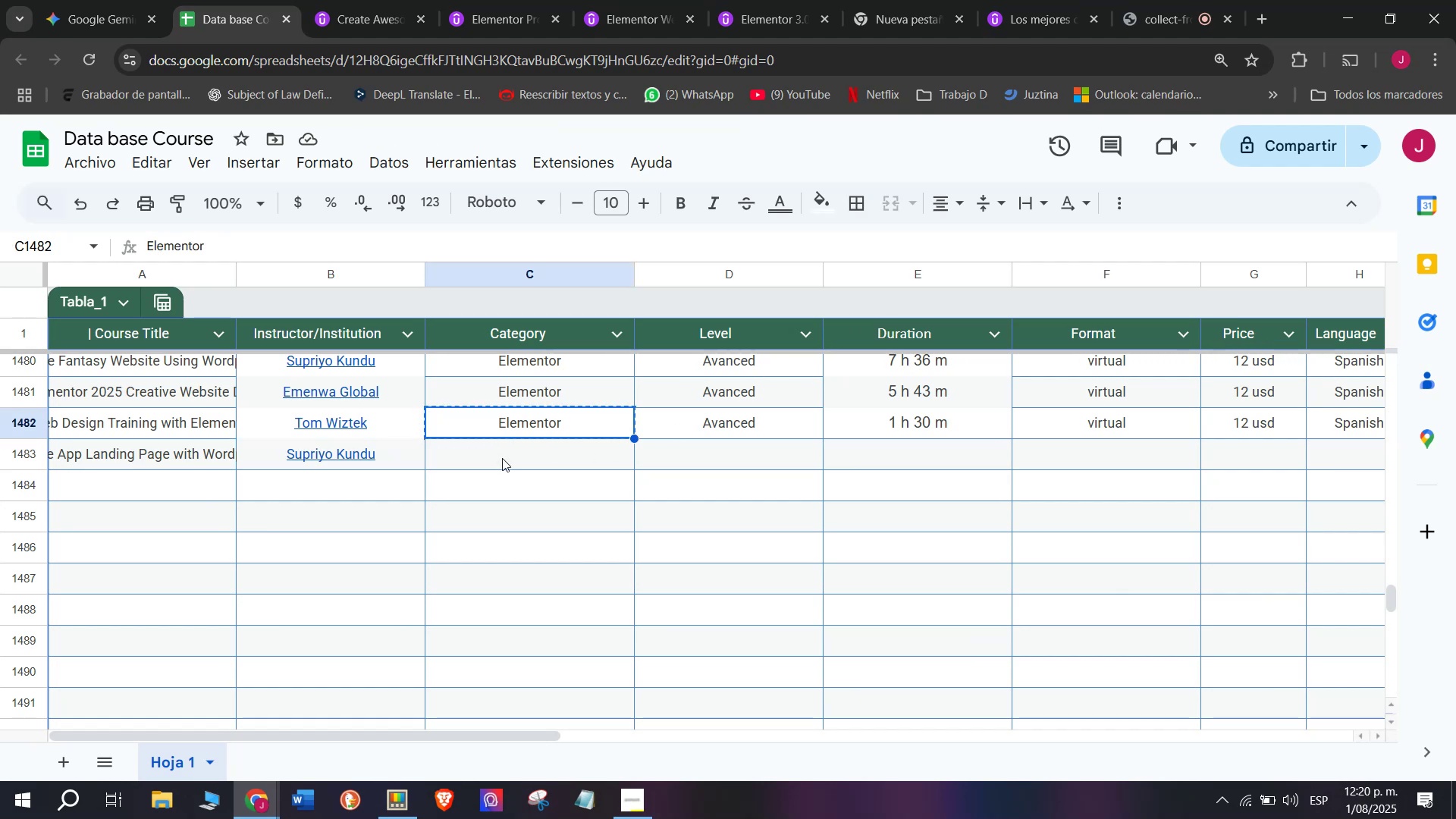 
key(Break)
 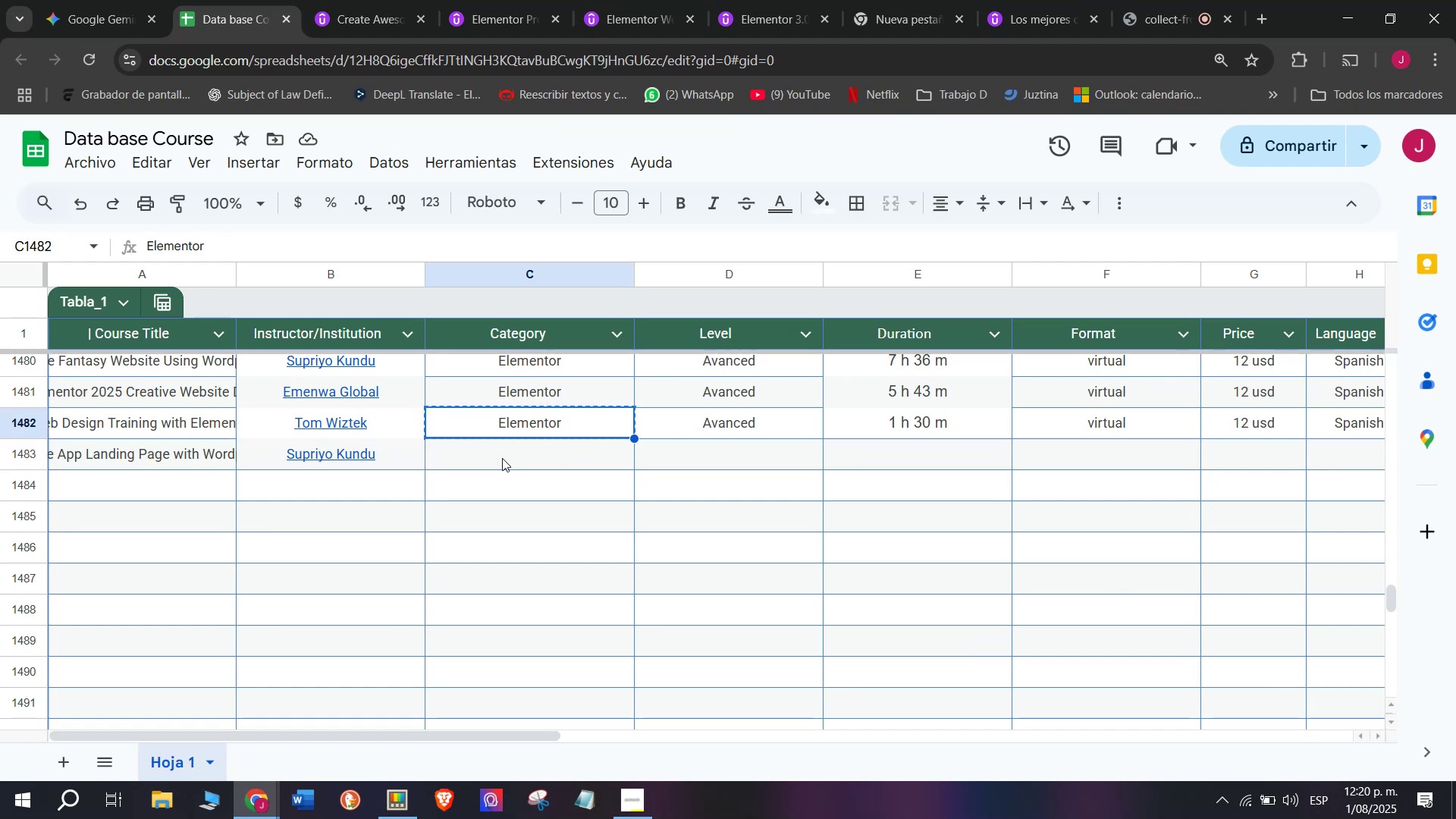 
left_click([504, 458])
 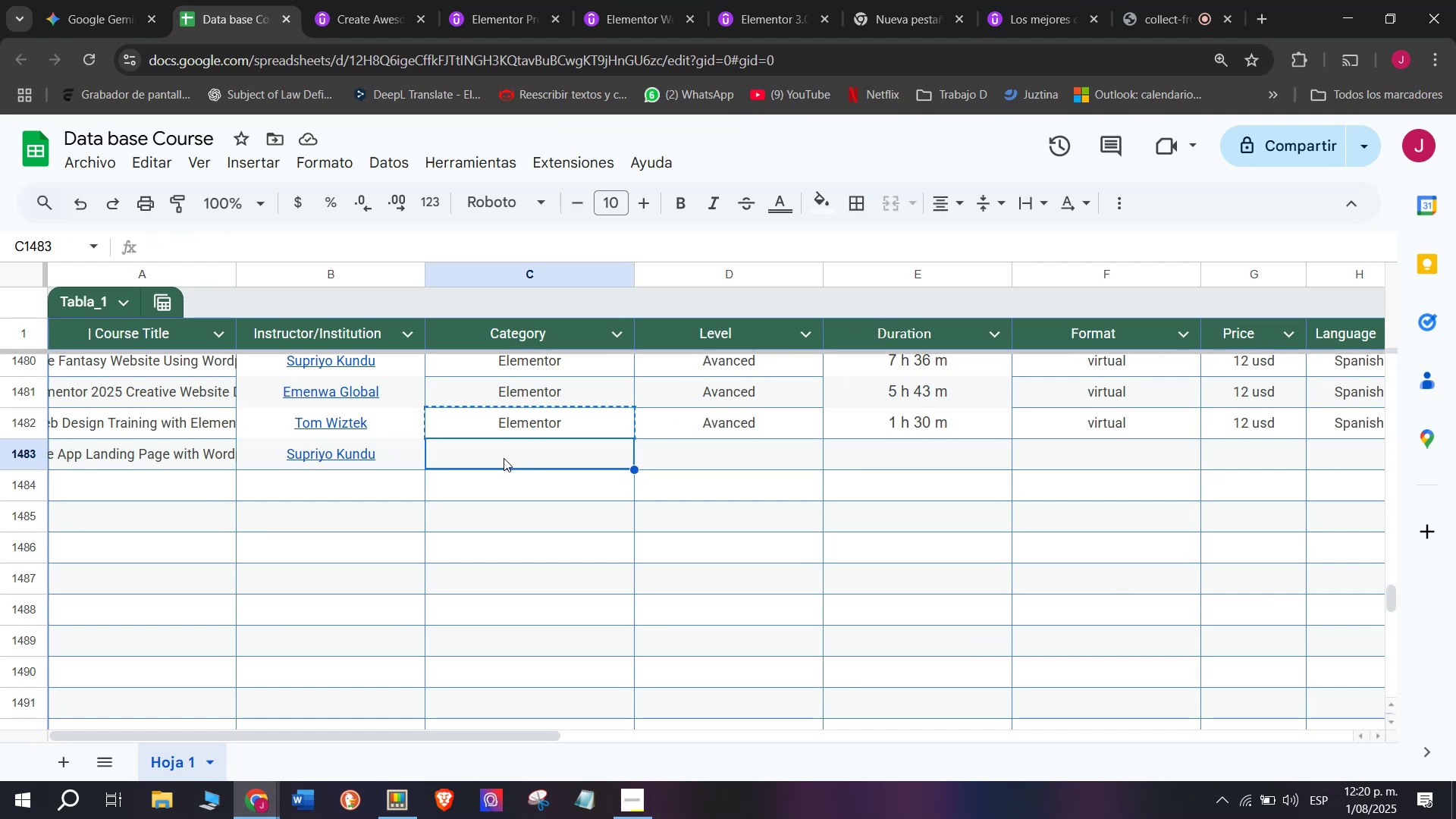 
key(Z)
 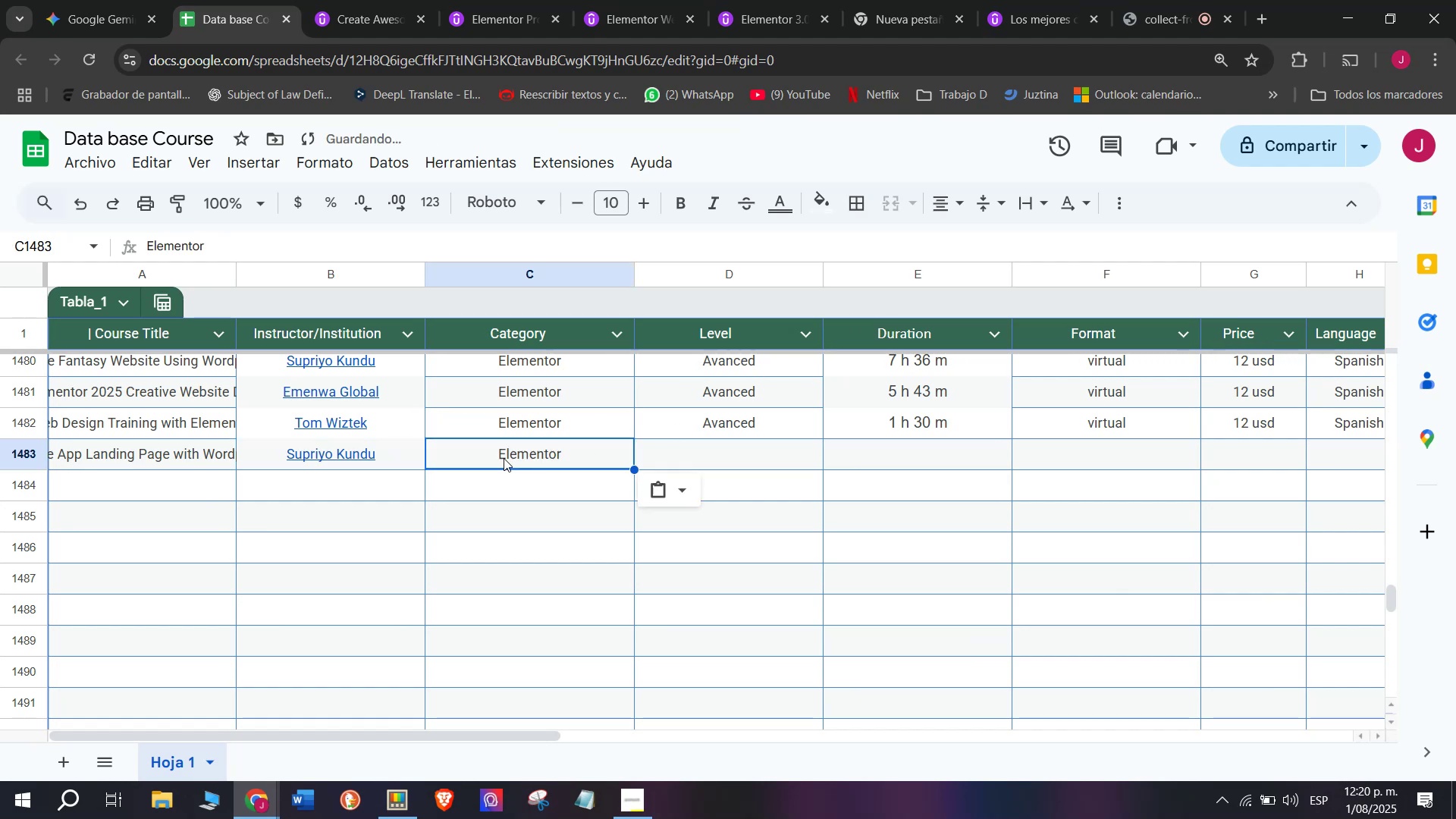 
key(Control+ControlLeft)
 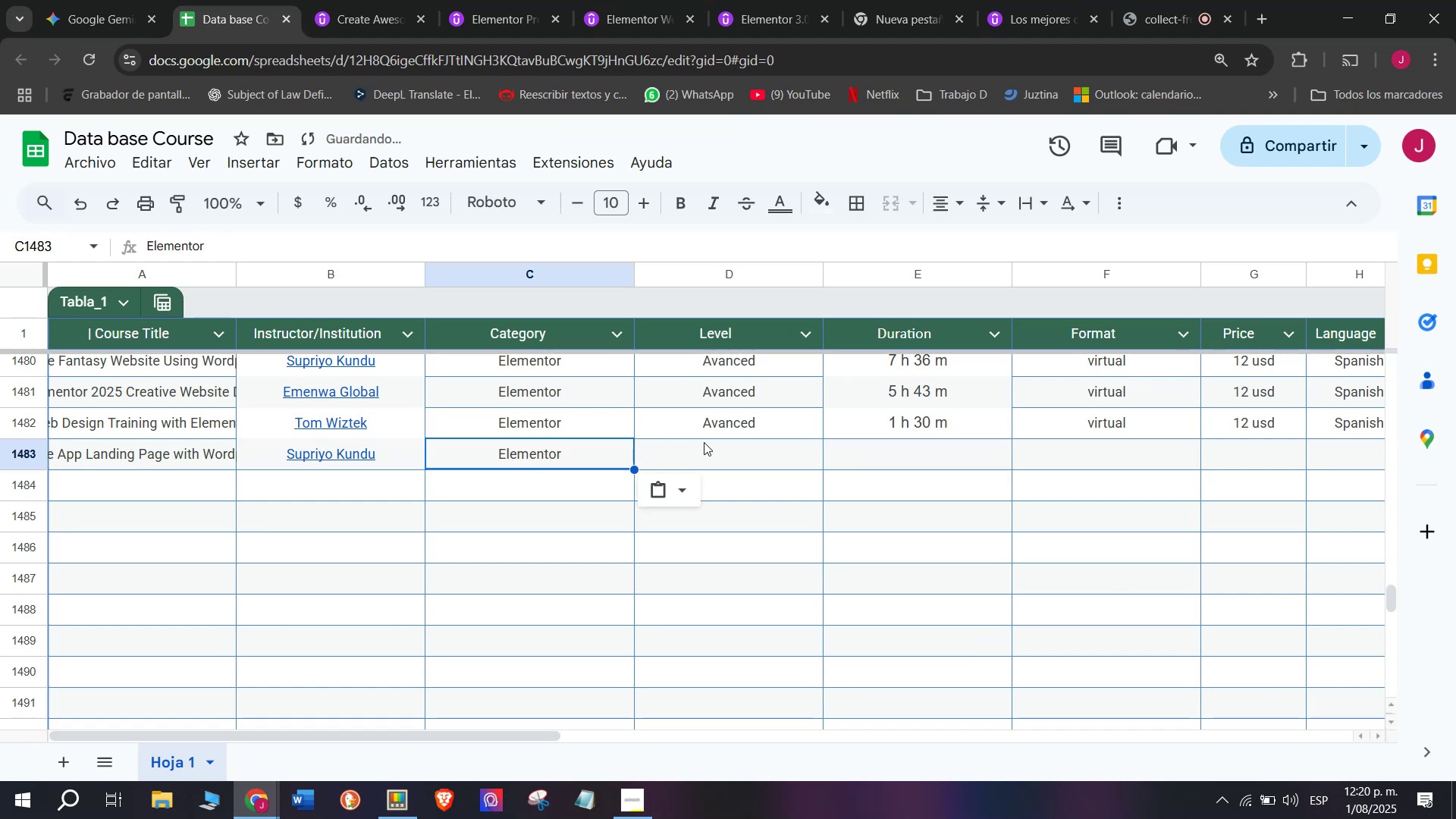 
key(Control+V)
 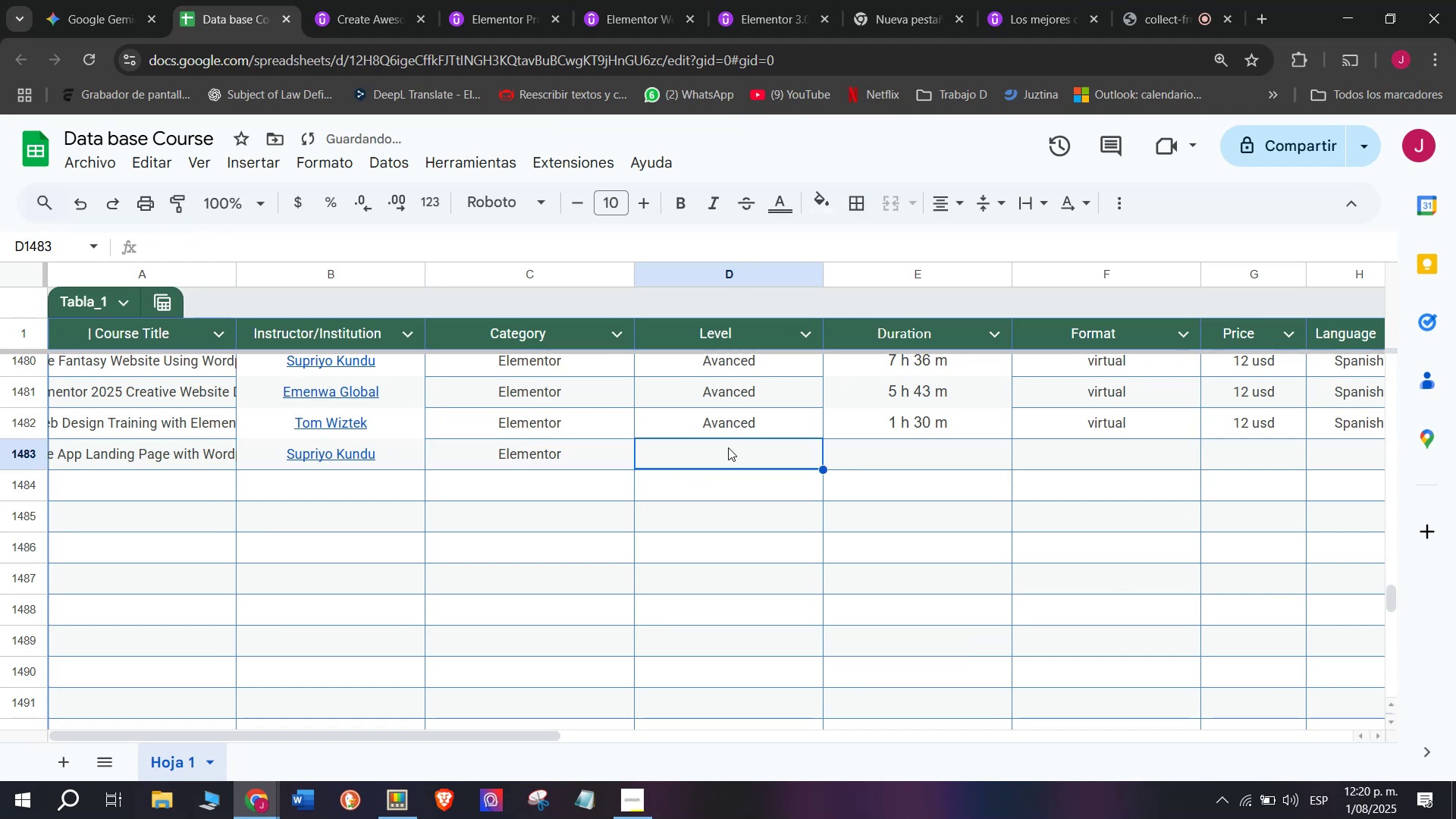 
double_click([742, 429])
 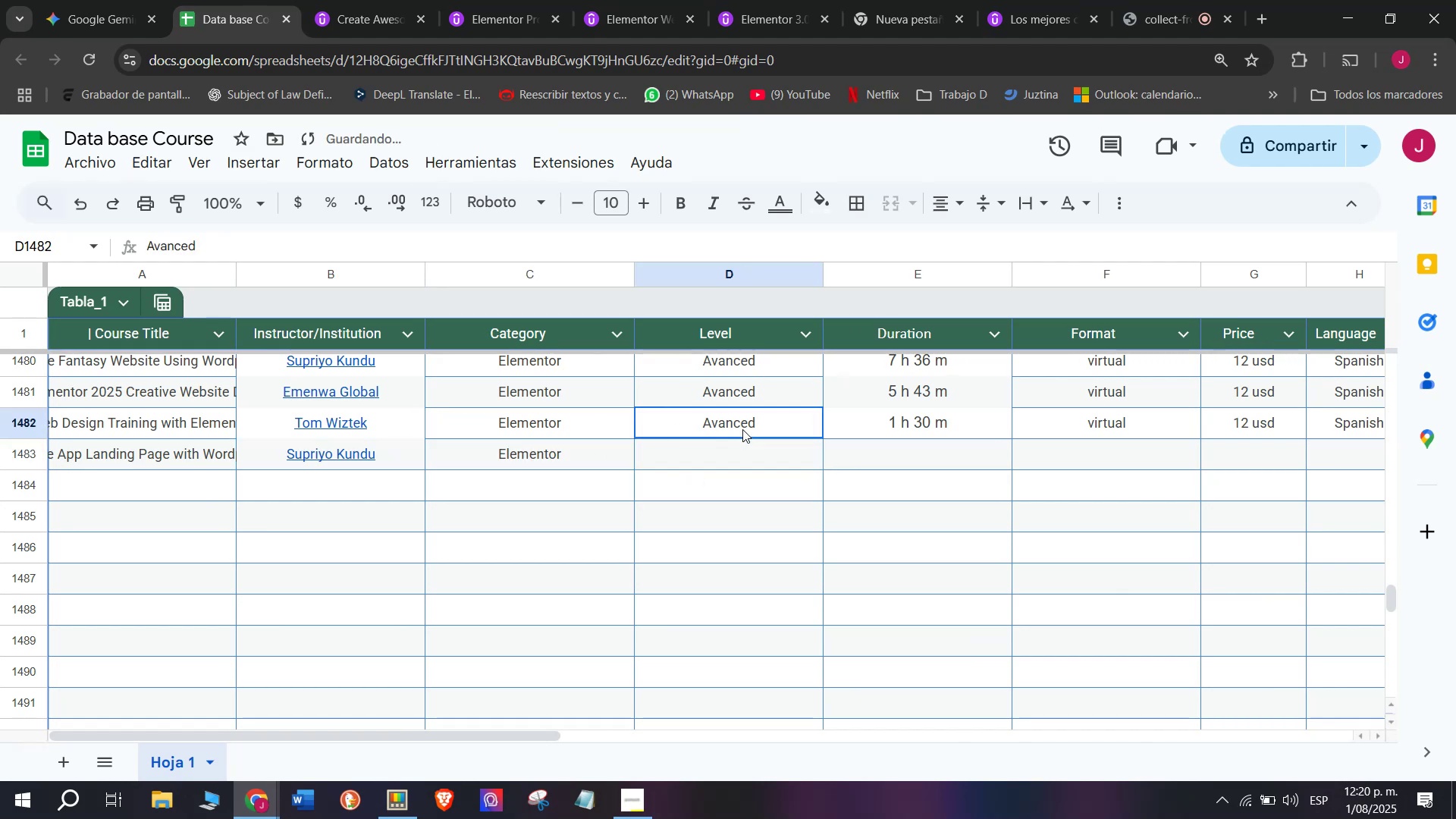 
key(Control+ControlLeft)
 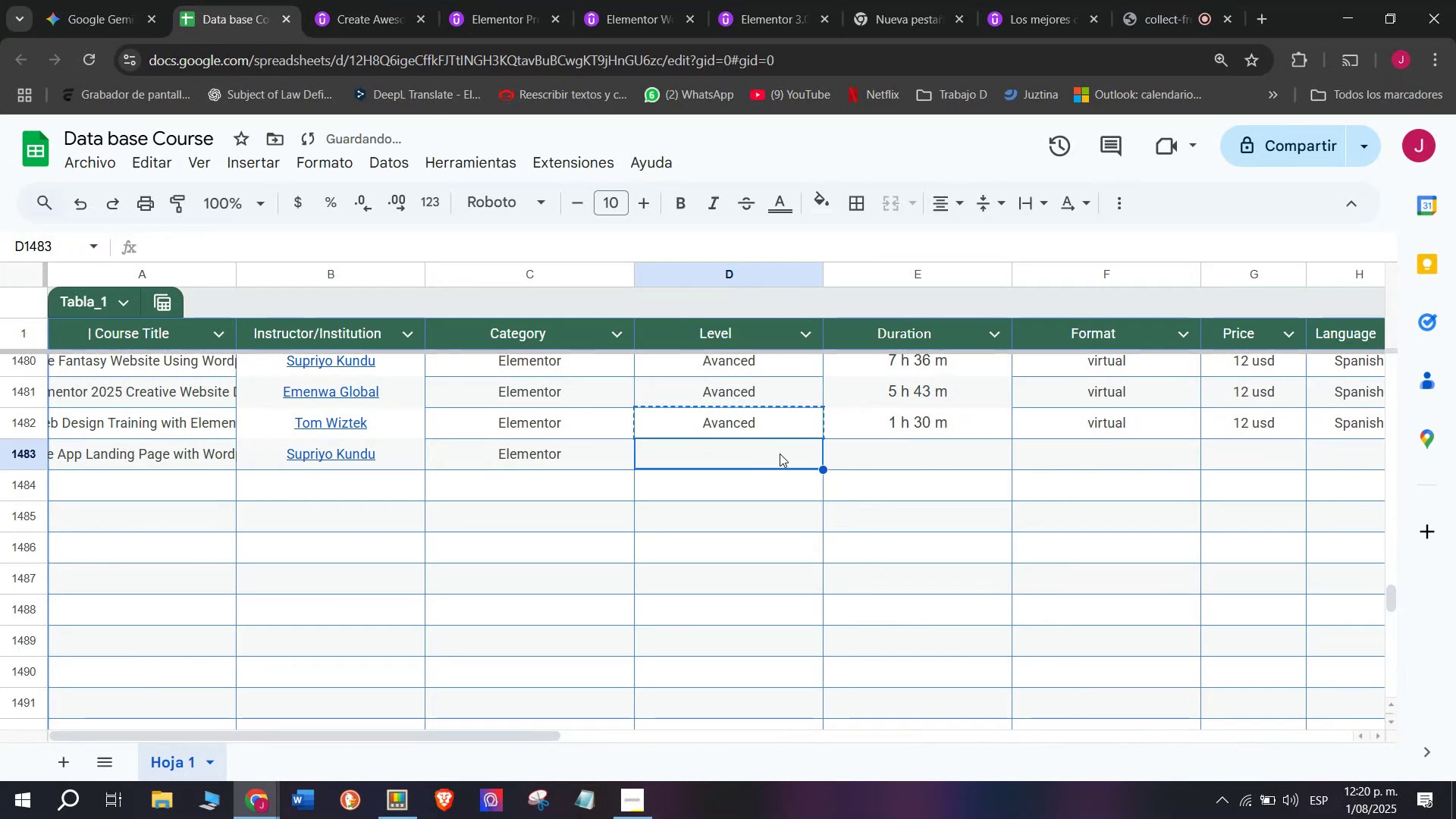 
key(Break)
 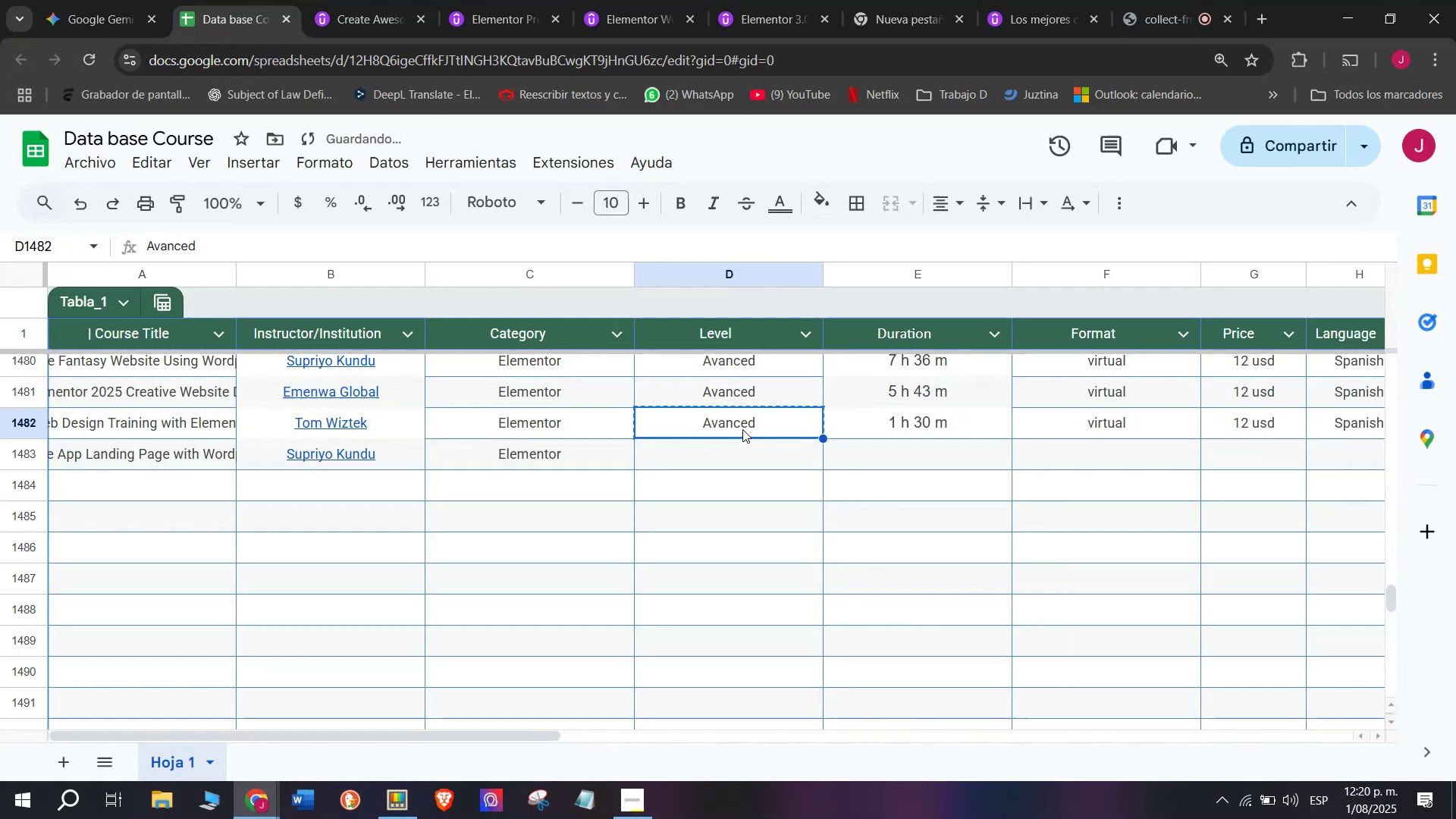 
key(Control+C)
 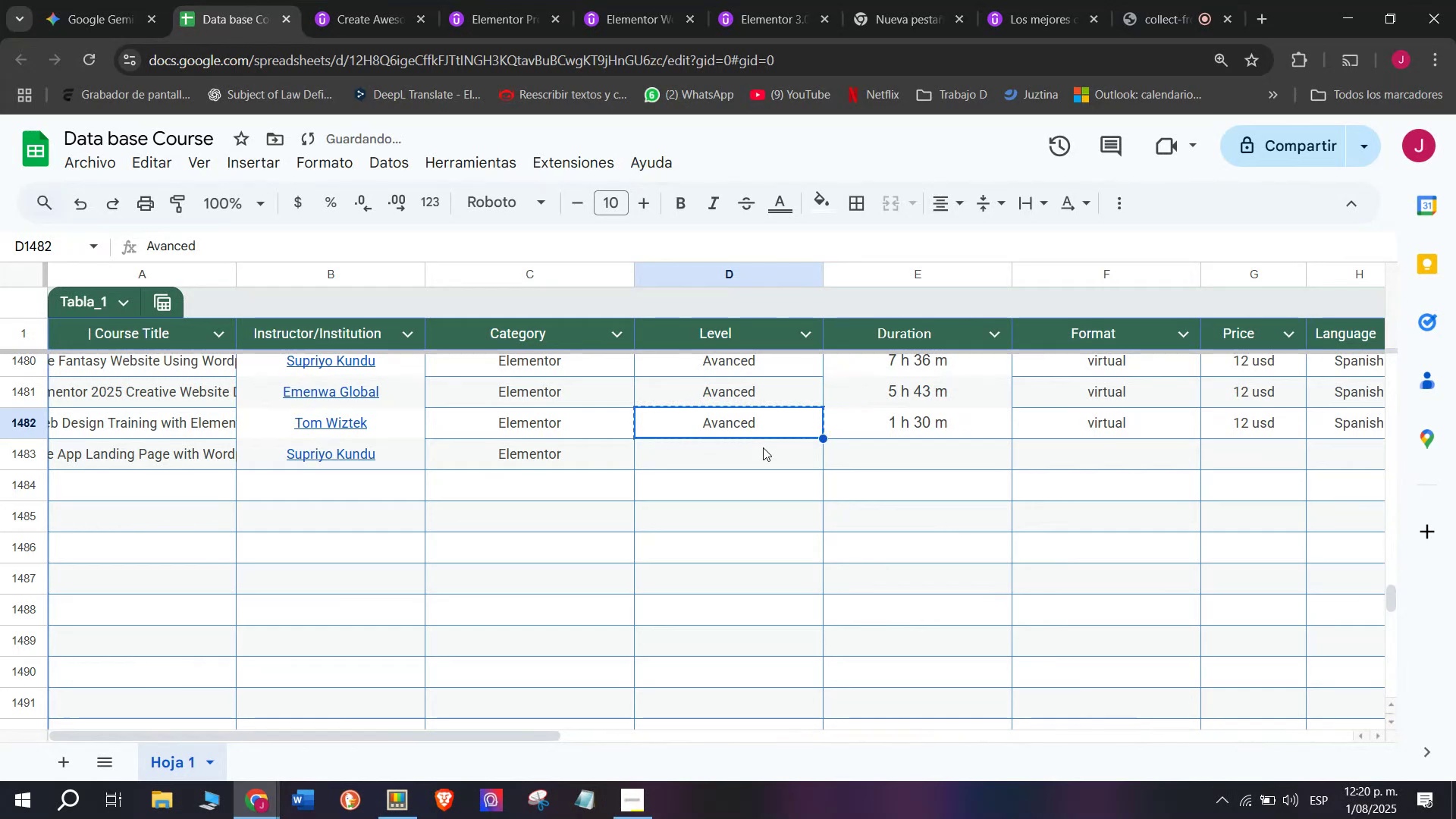 
triple_click([764, 447])
 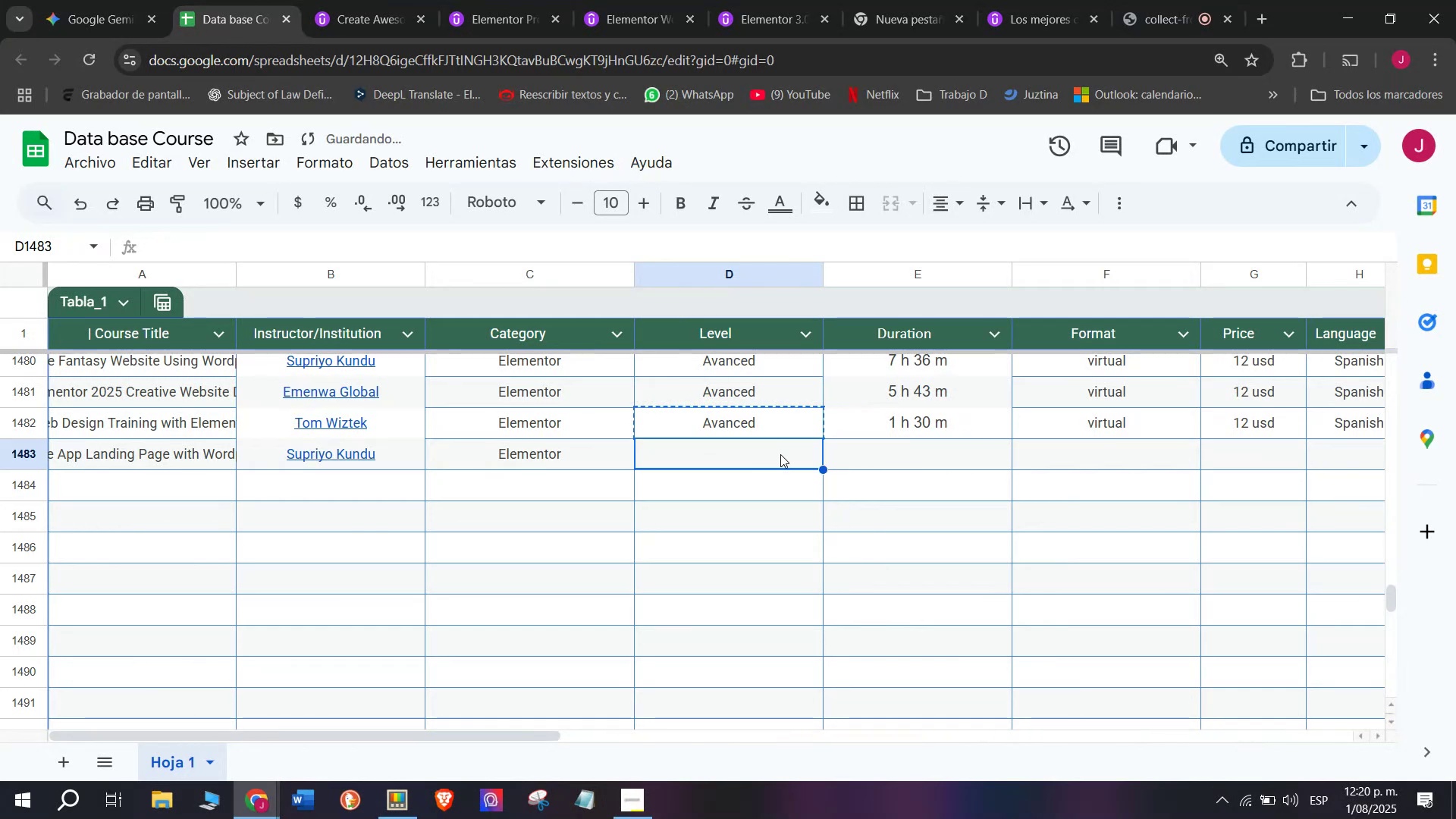 
key(Z)
 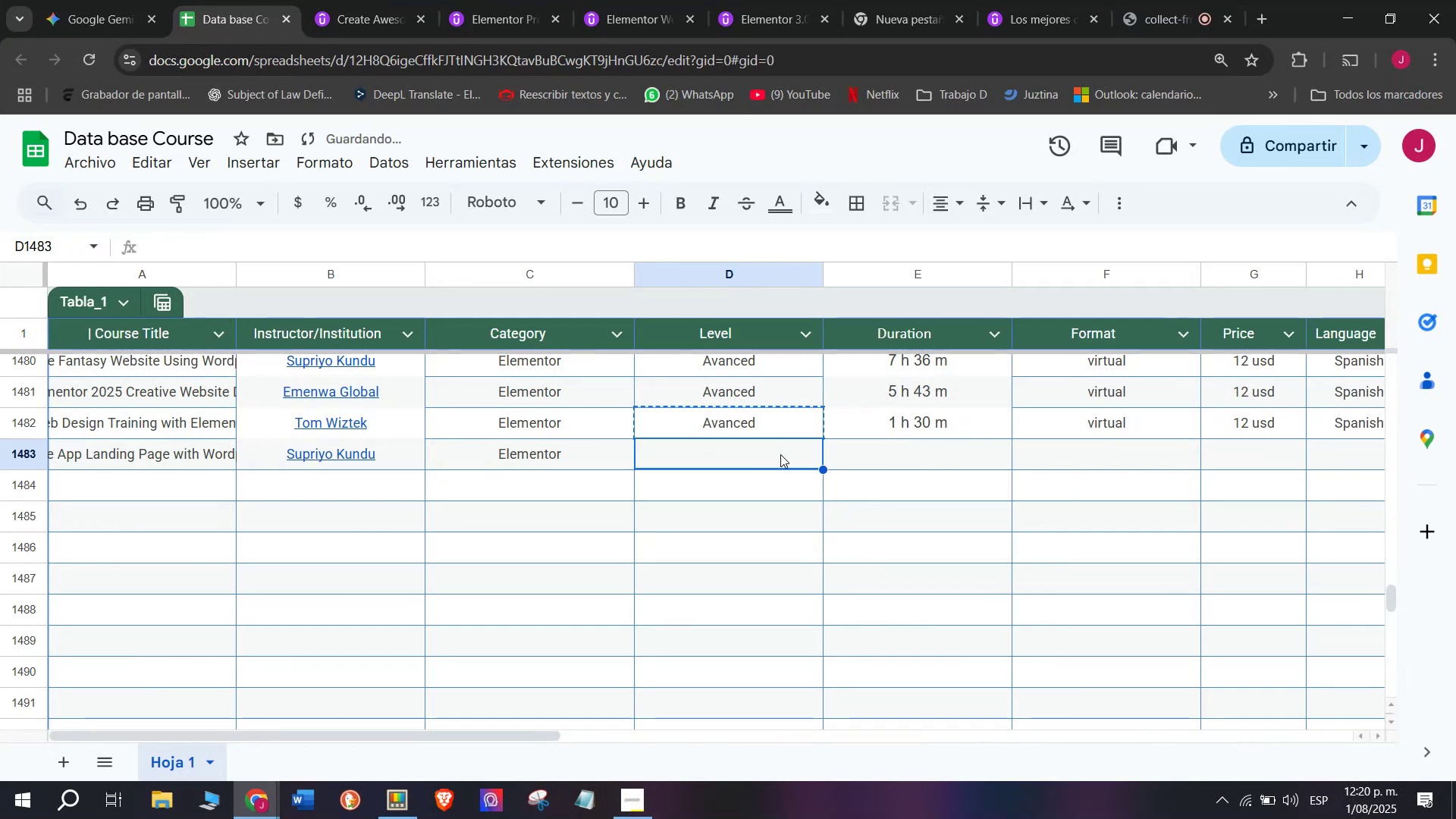 
key(Control+ControlLeft)
 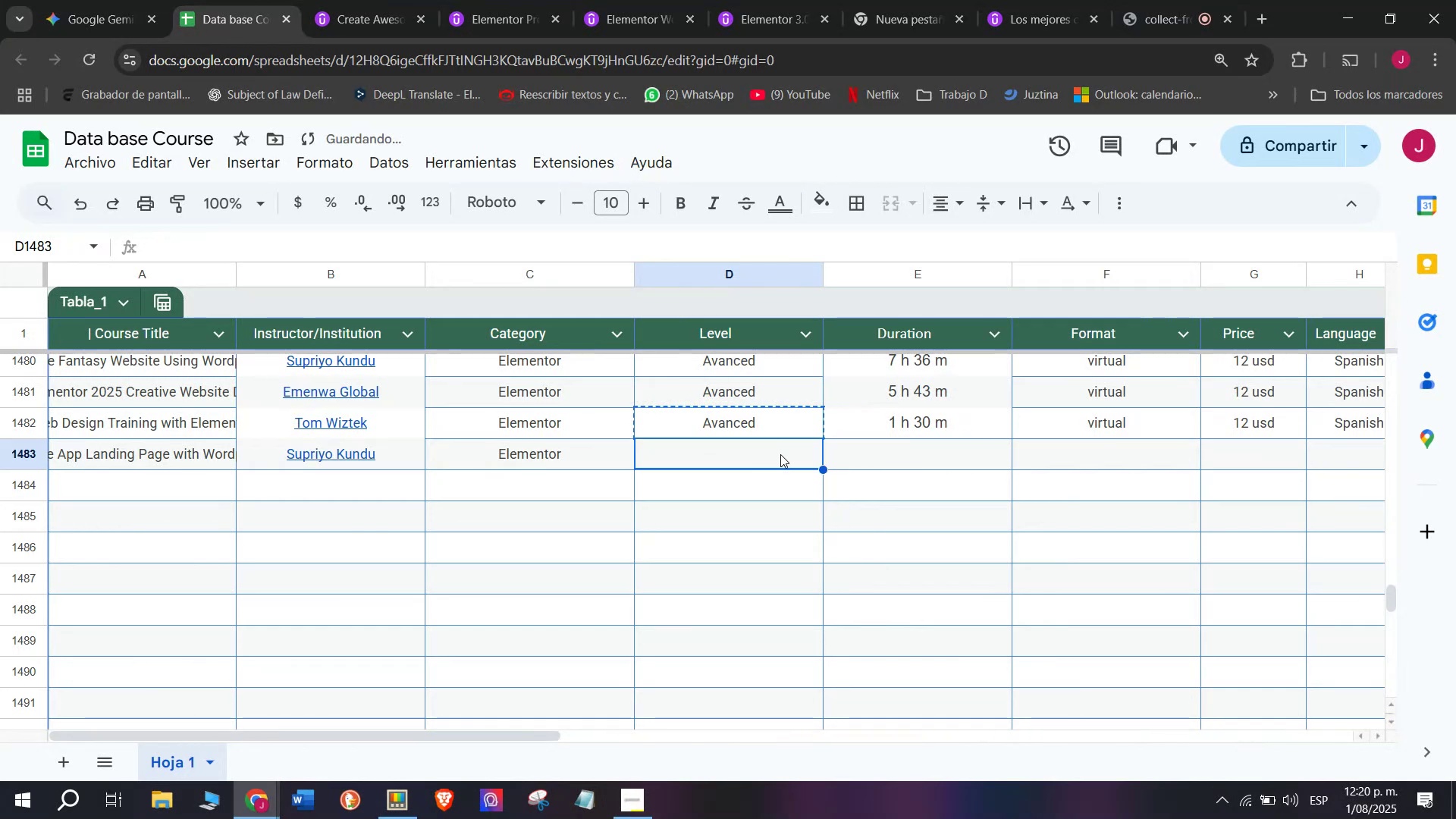 
key(Control+V)
 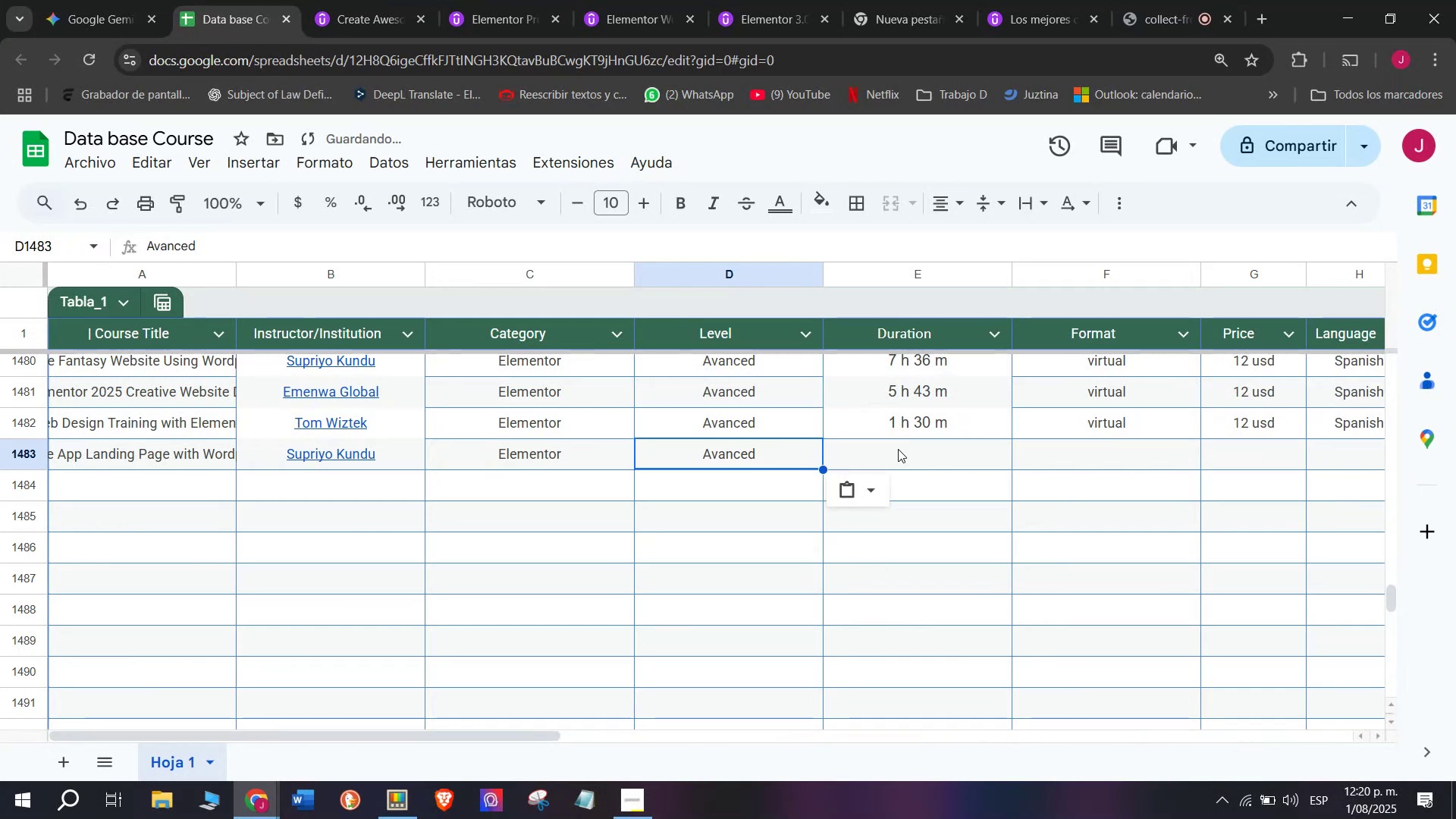 
left_click([898, 449])
 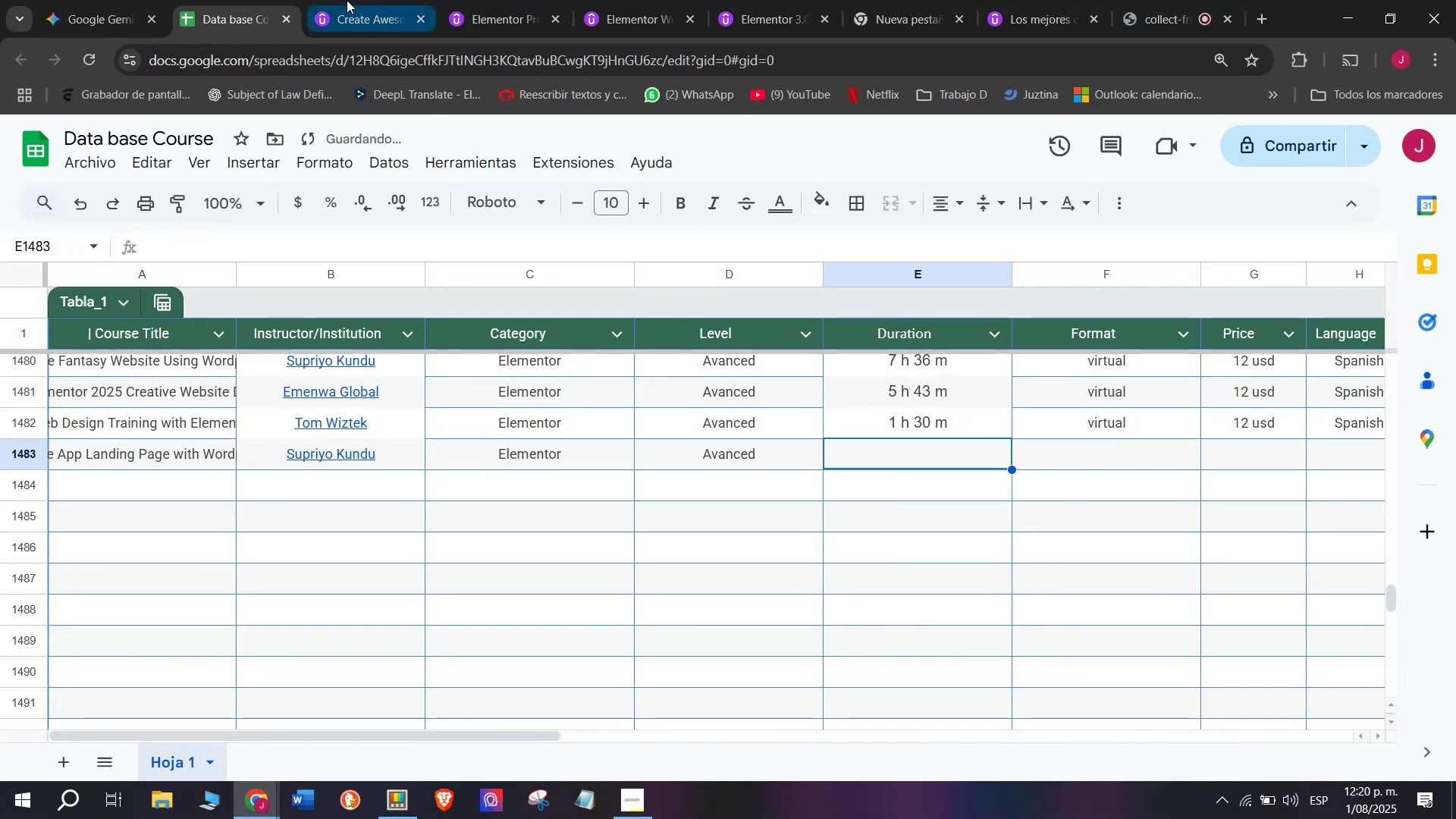 
left_click([347, 0])
 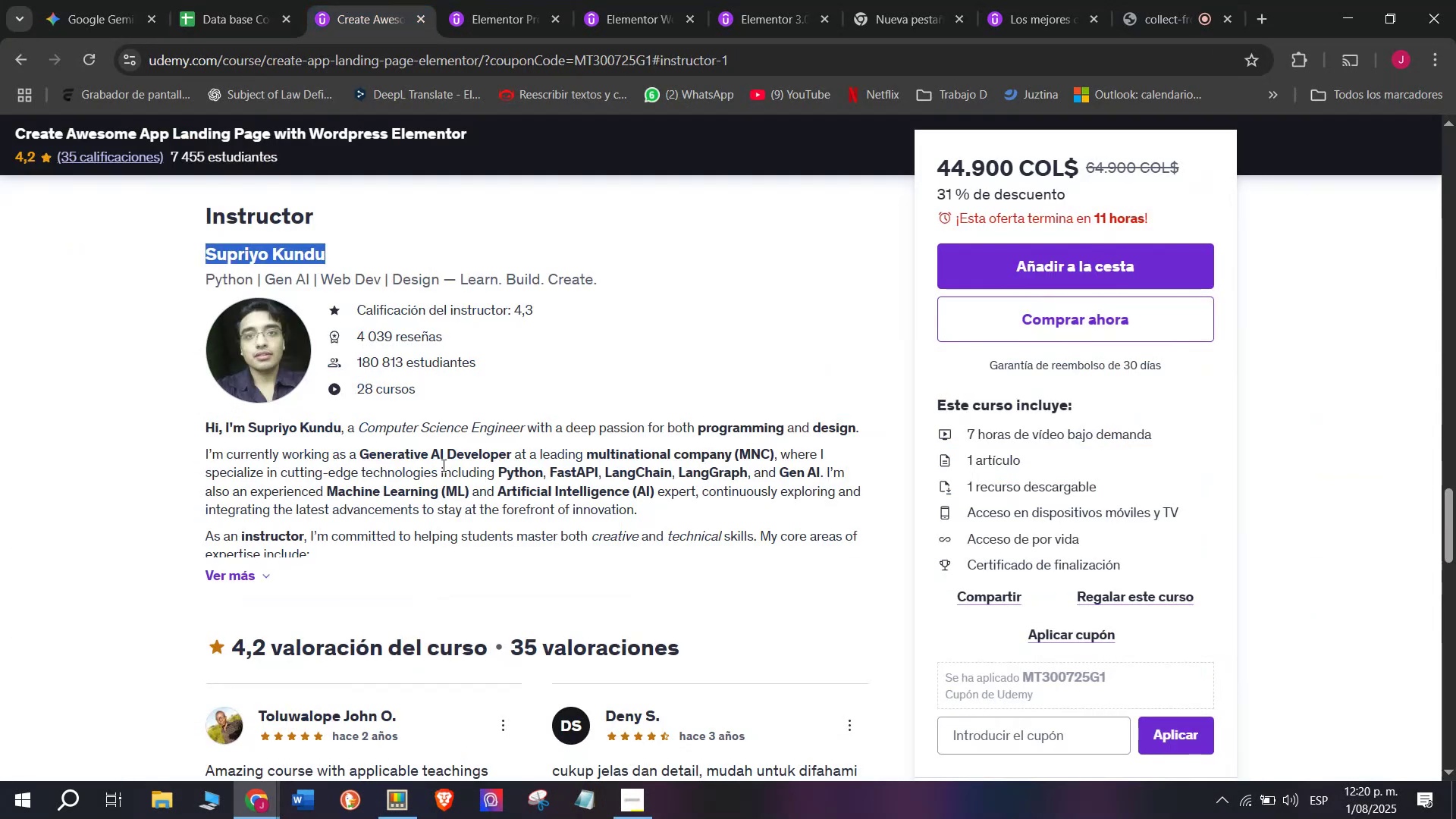 
scroll: coordinate [262, 576], scroll_direction: up, amount: 9.0
 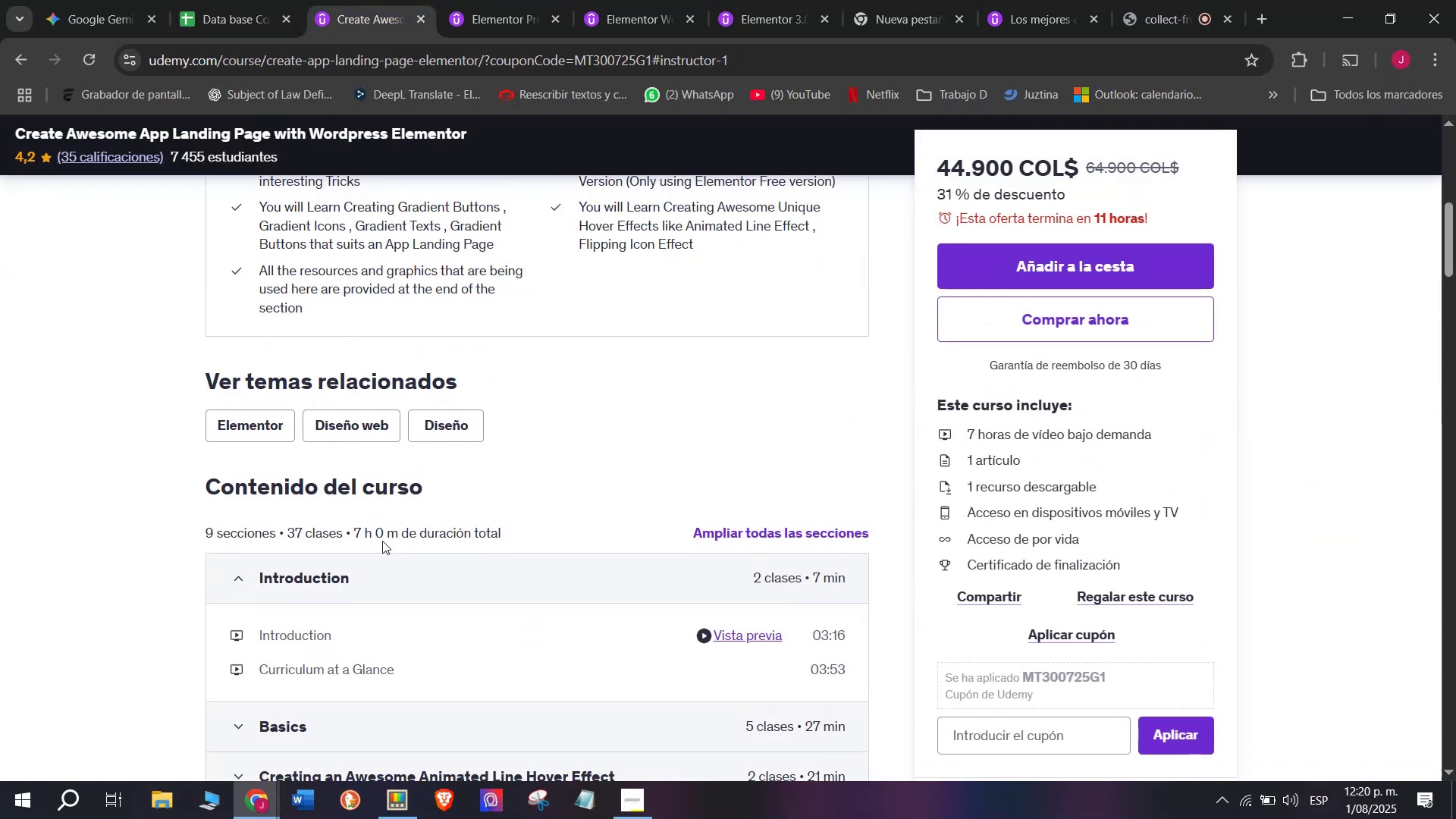 
left_click_drag(start_coordinate=[371, 535], to_coordinate=[352, 535])
 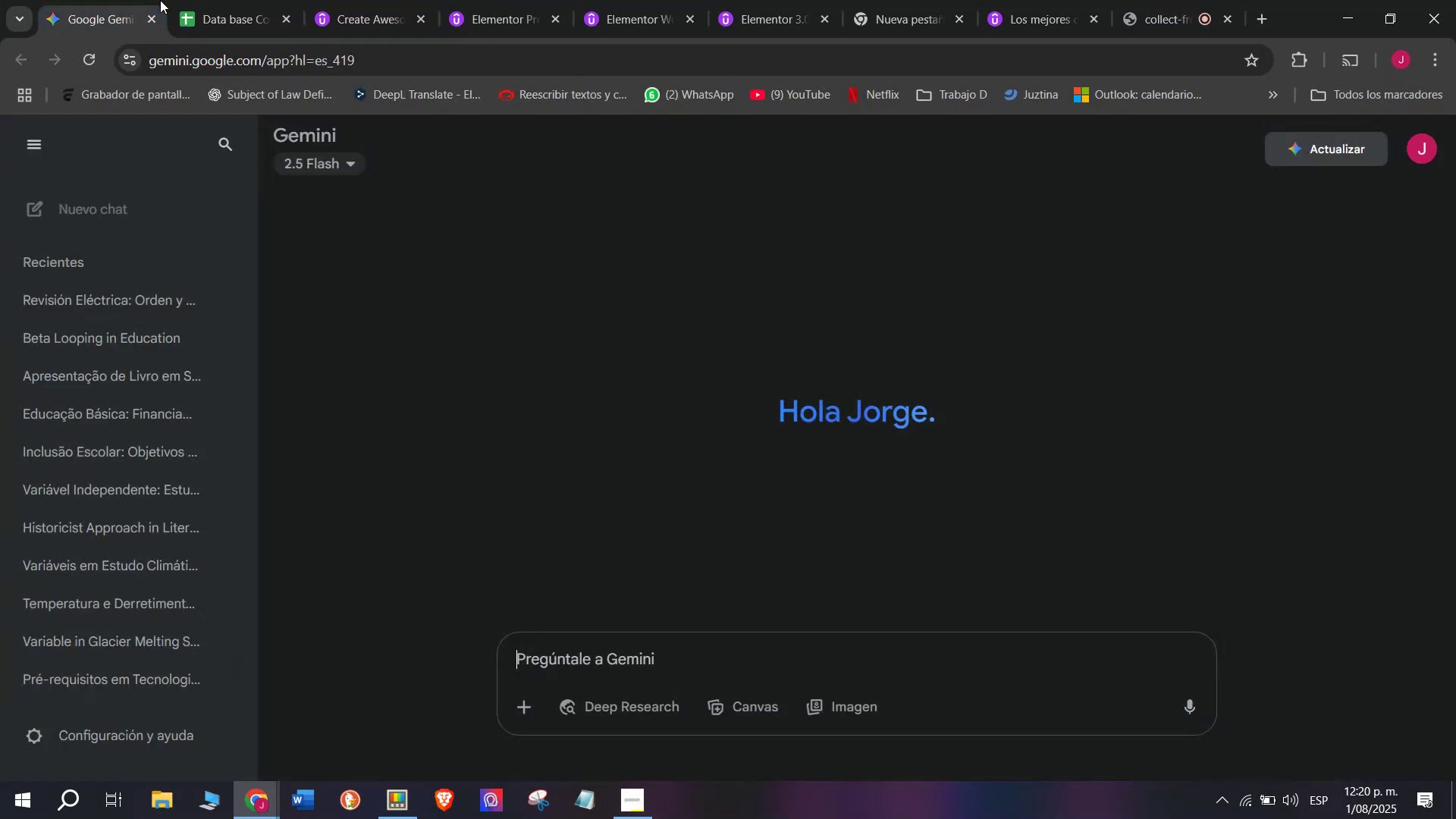 
key(Control+ControlLeft)
 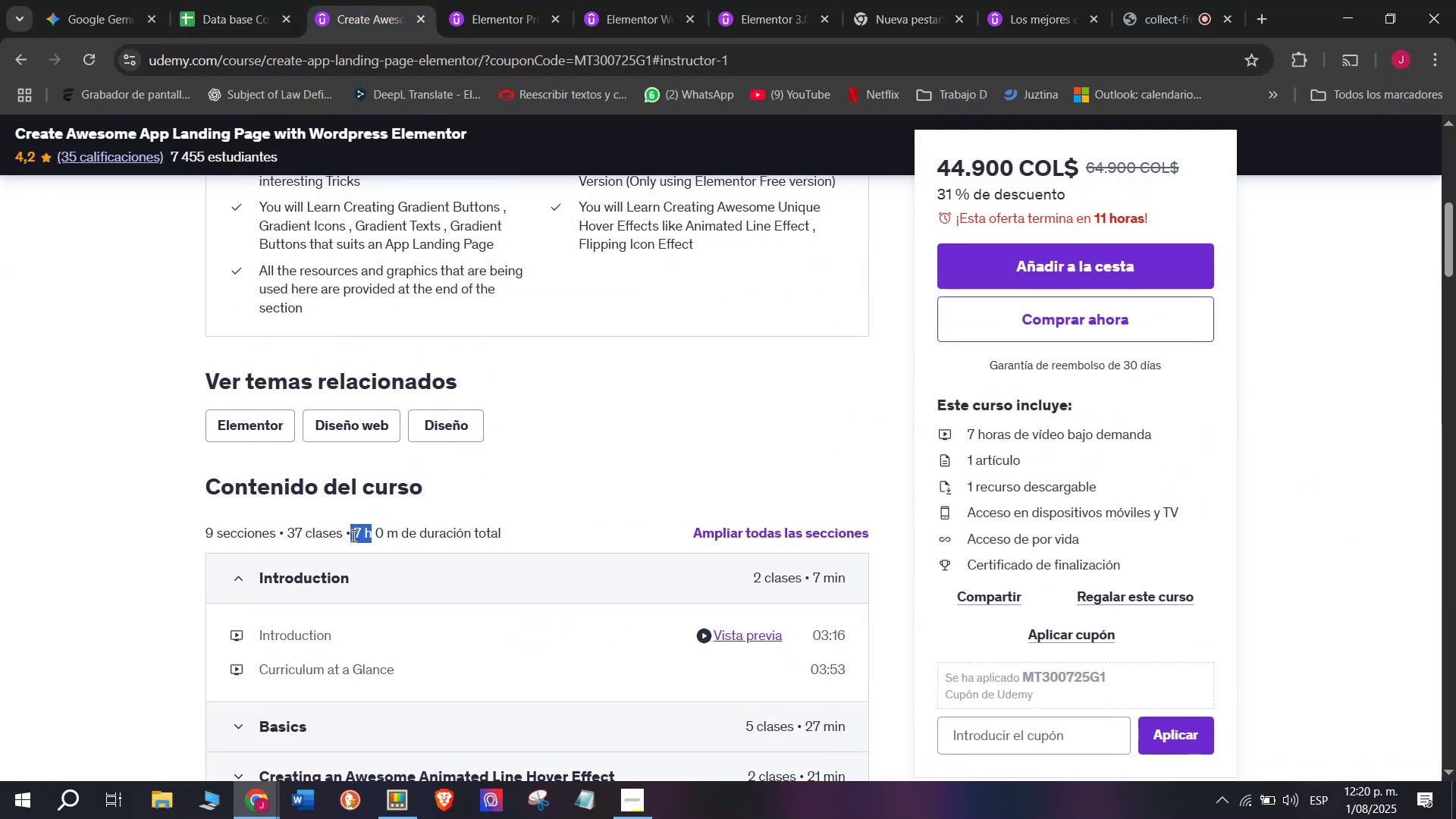 
key(Break)
 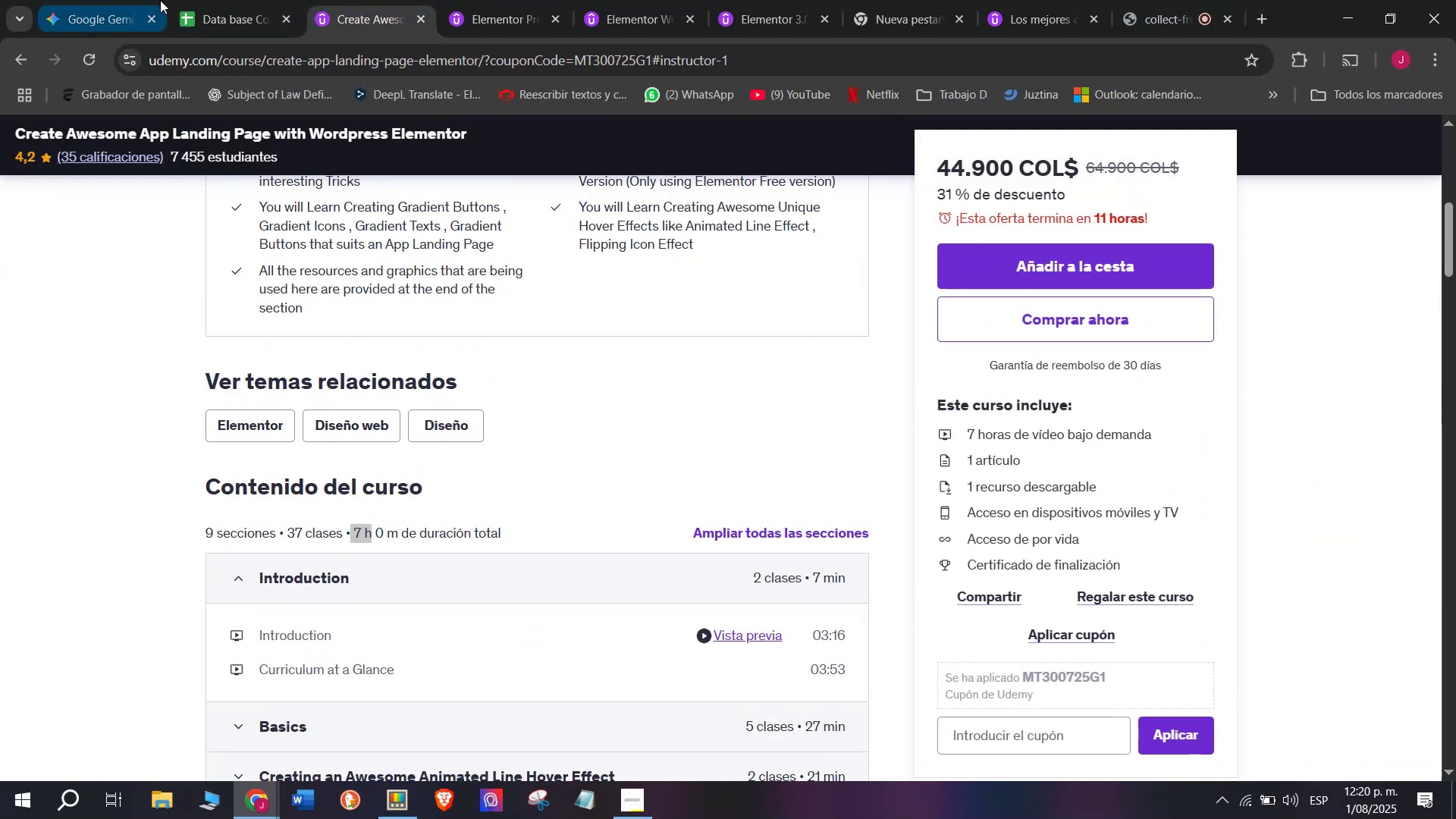 
key(Control+C)
 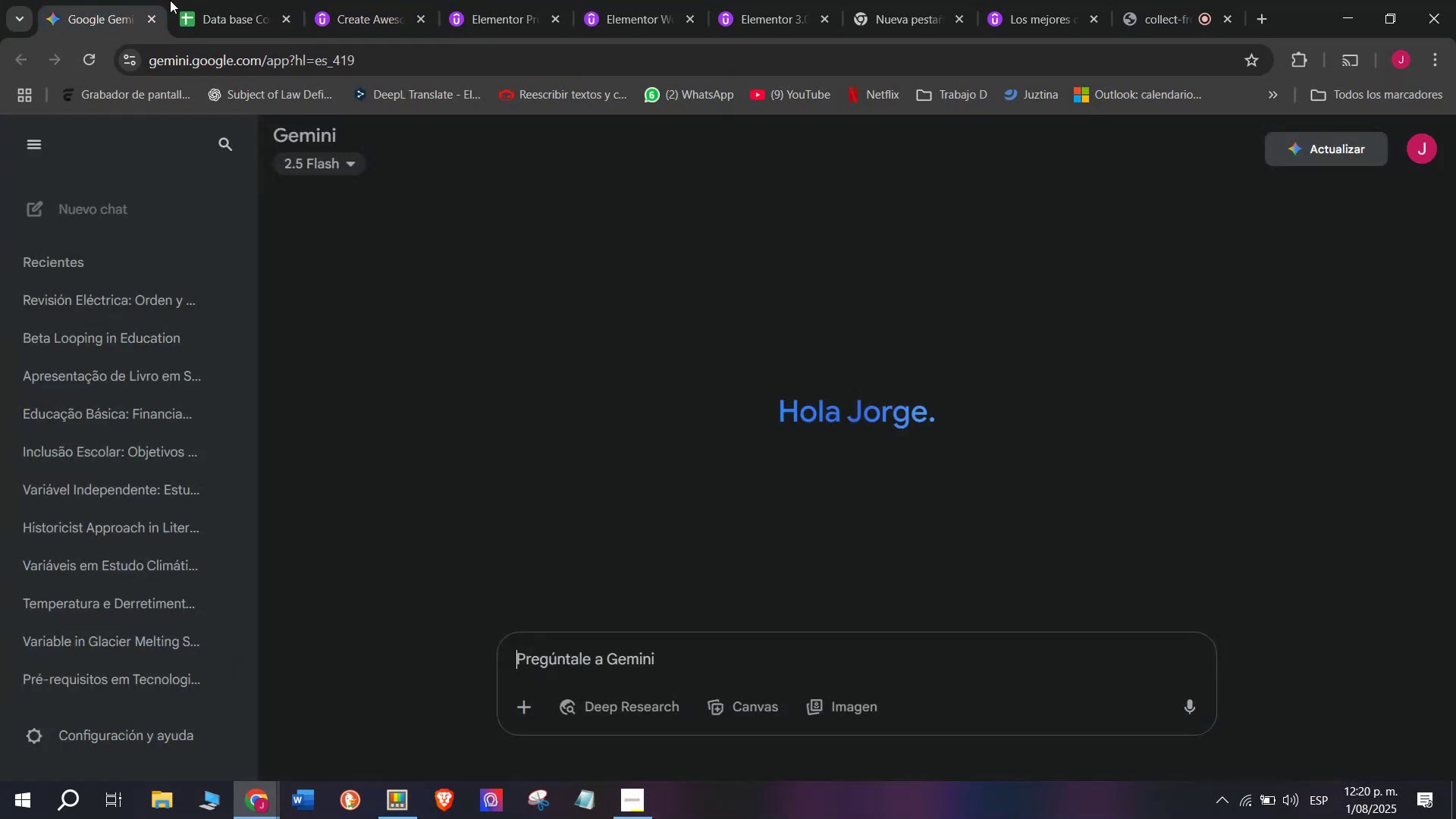 
double_click([224, 0])
 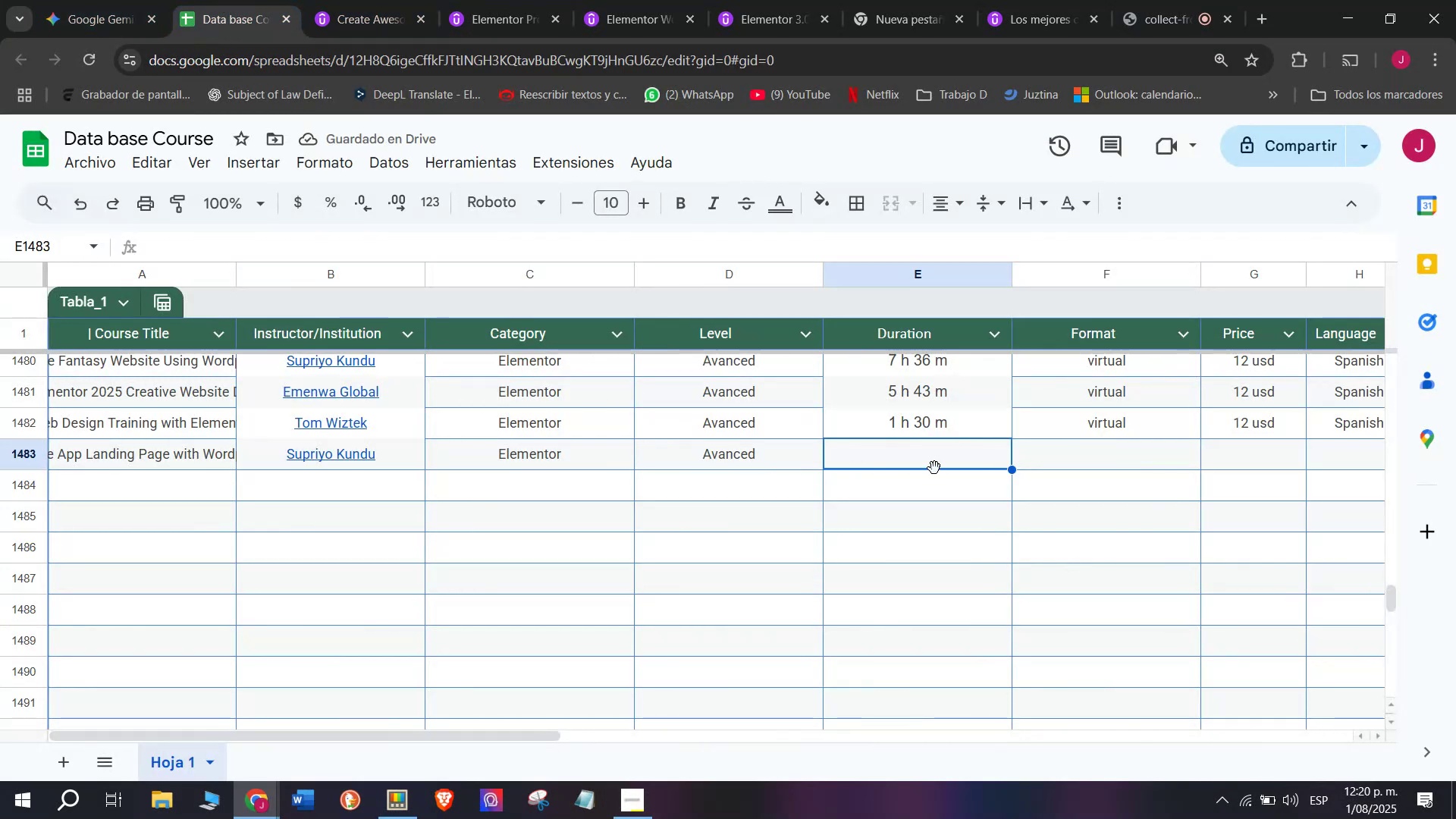 
key(Z)
 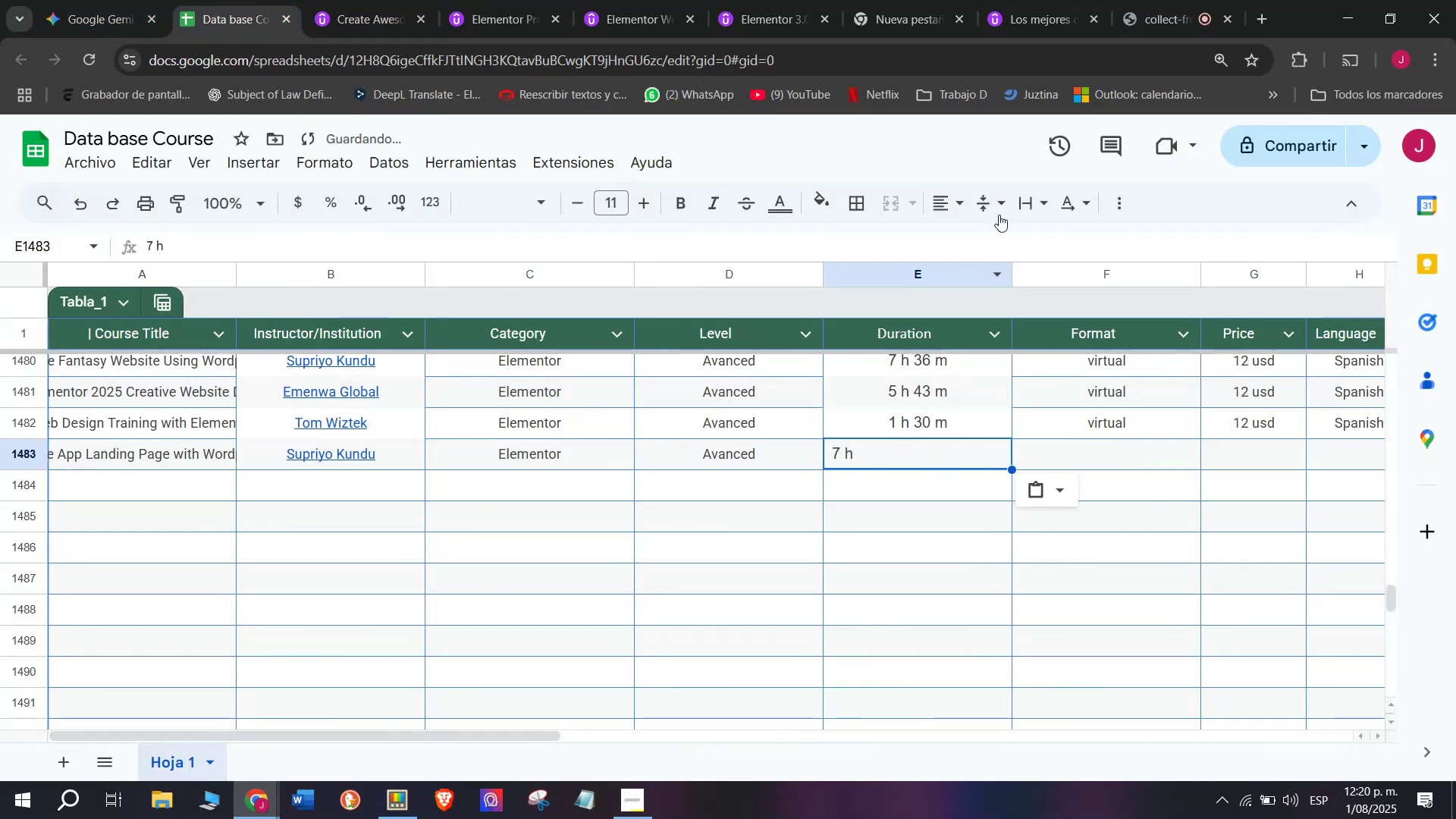 
key(Control+ControlLeft)
 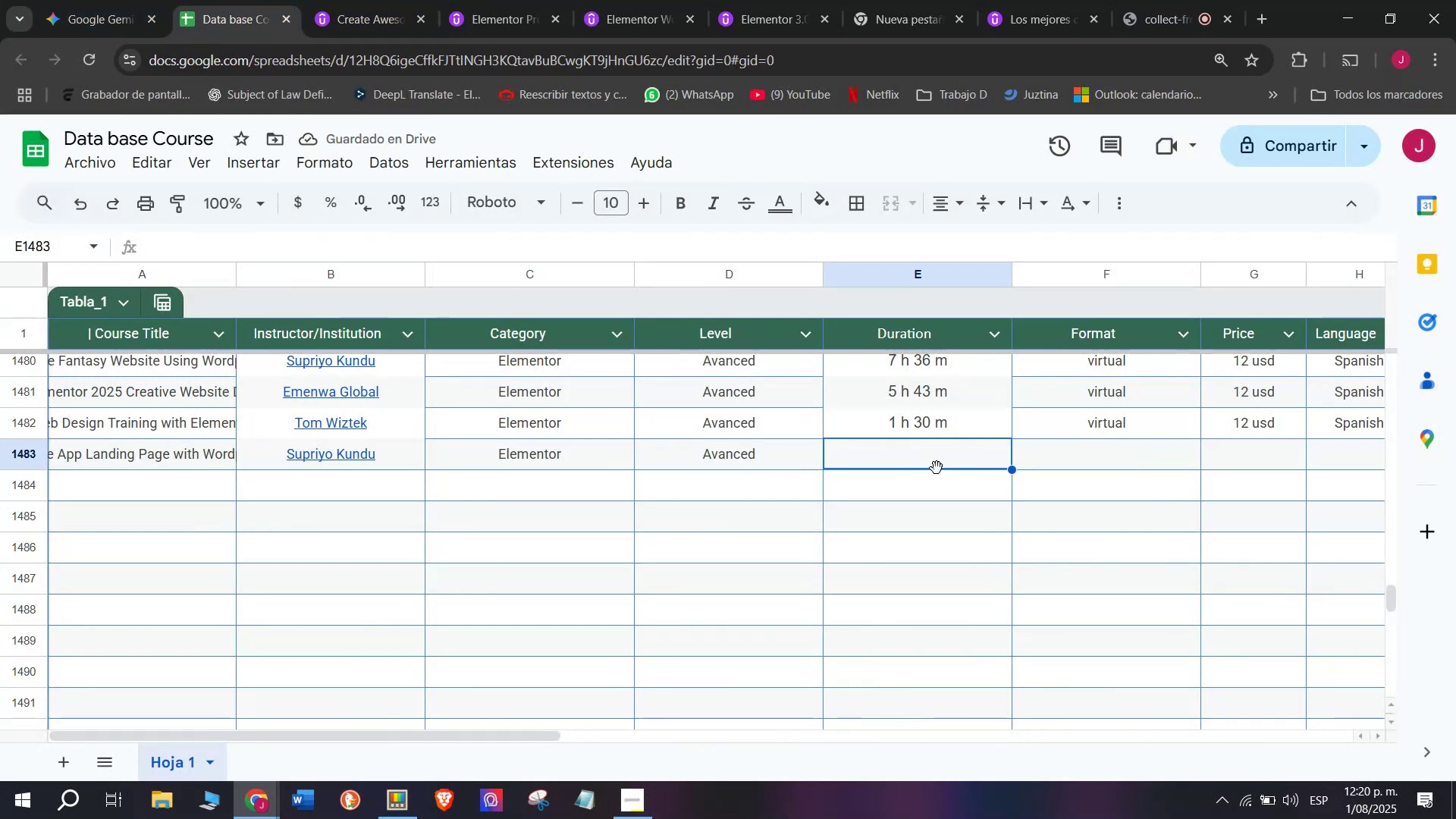 
key(Control+V)
 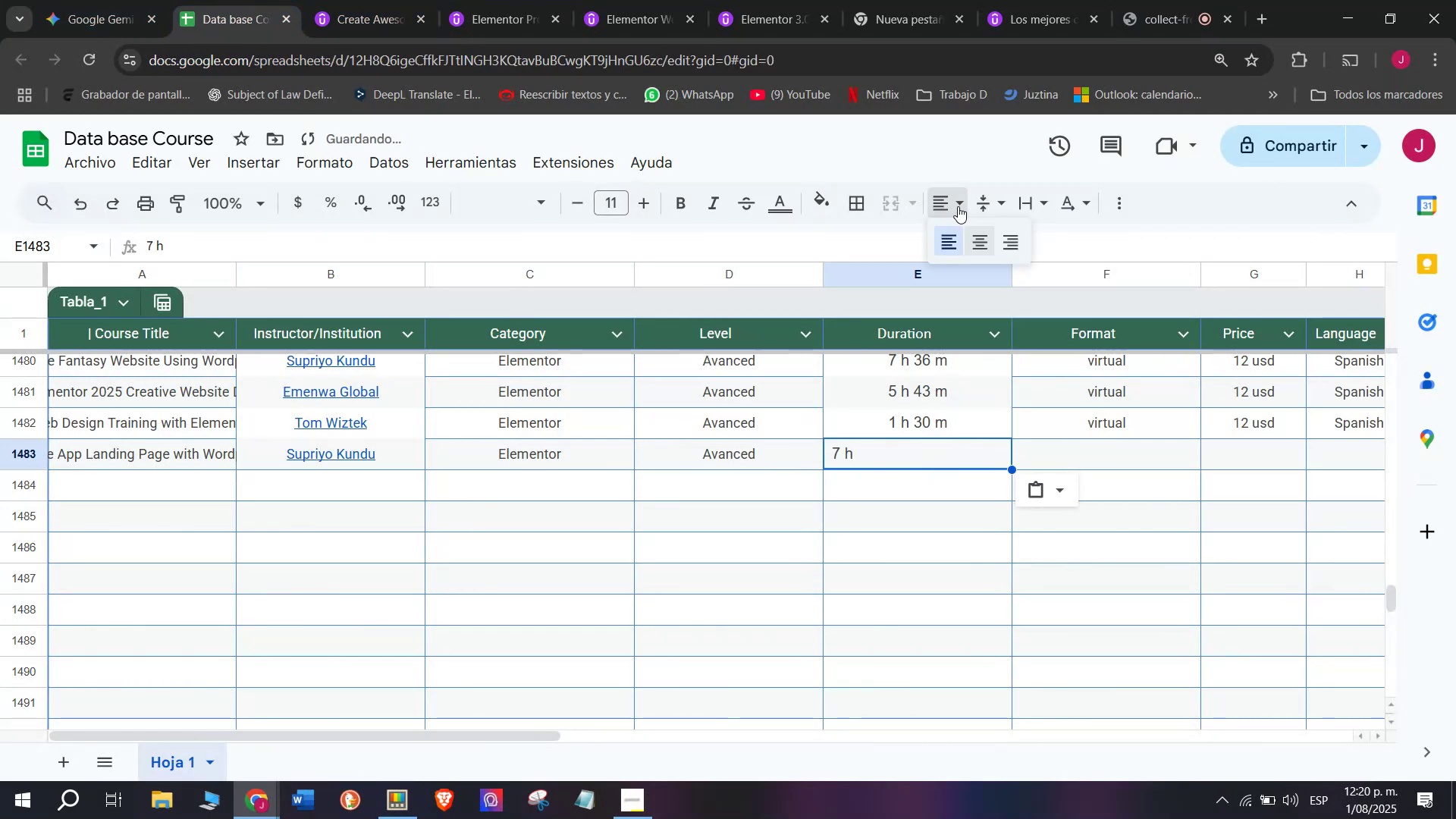 
left_click([981, 244])
 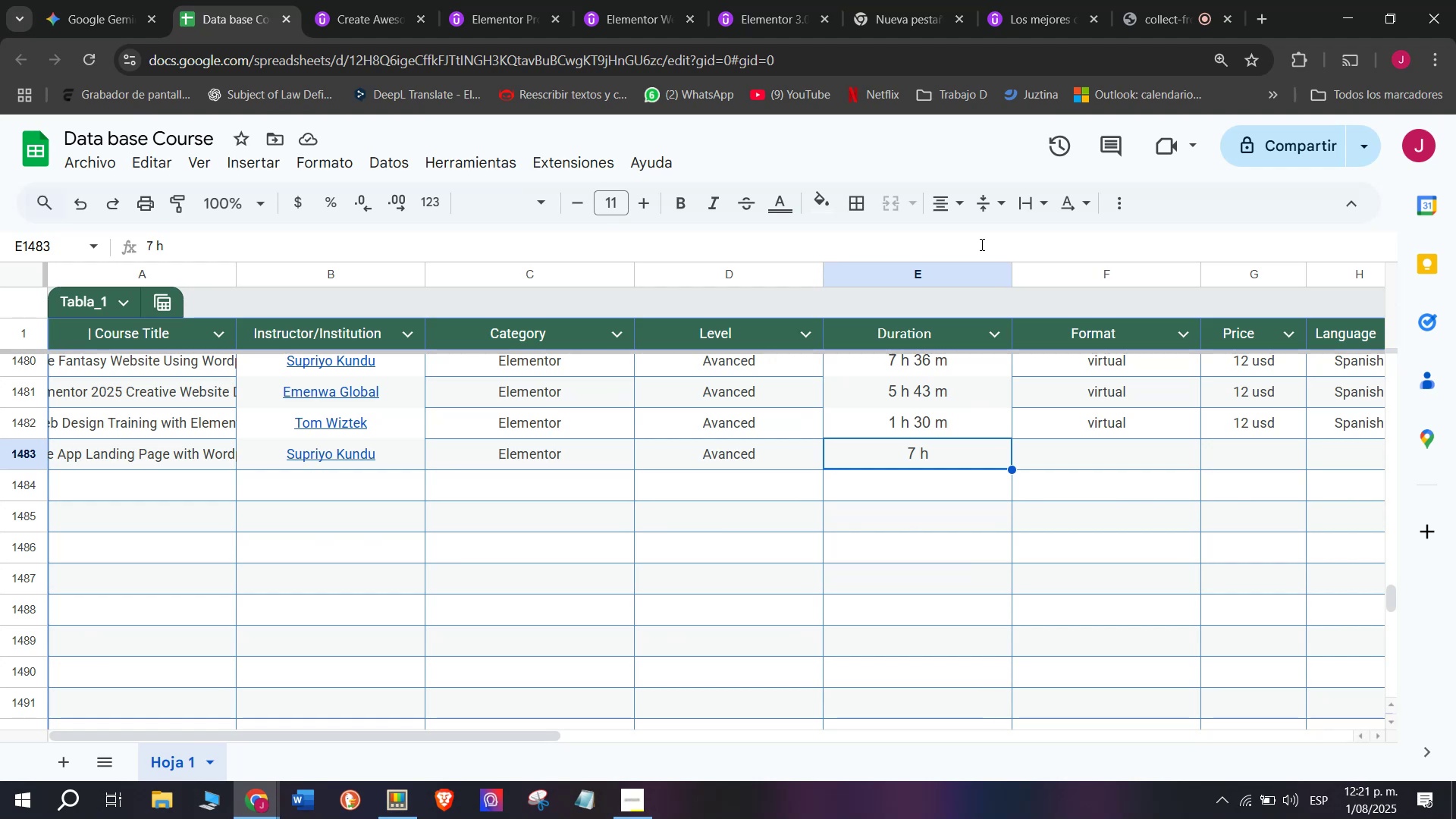 
wait(32.42)
 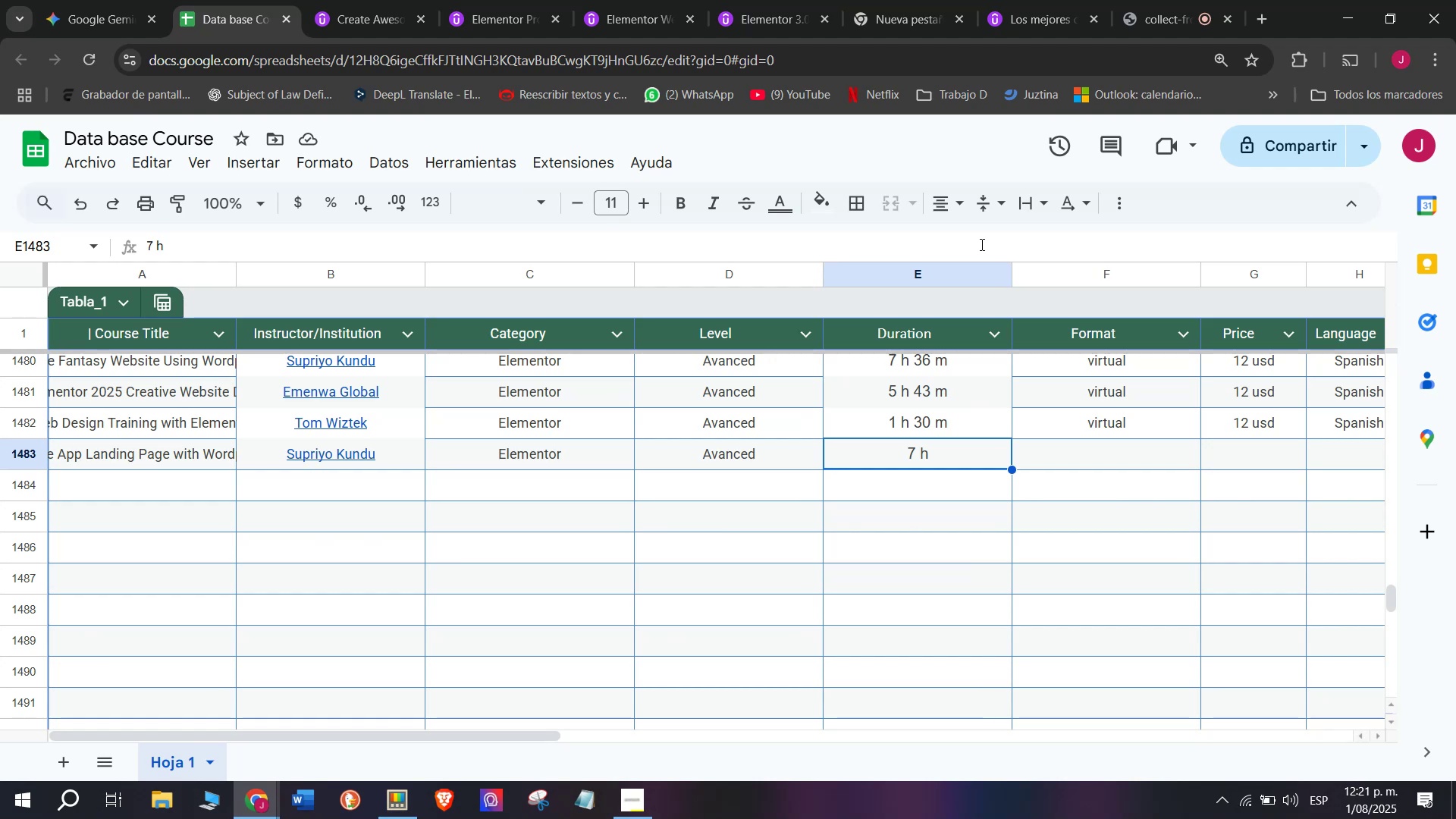 
left_click([1145, 455])
 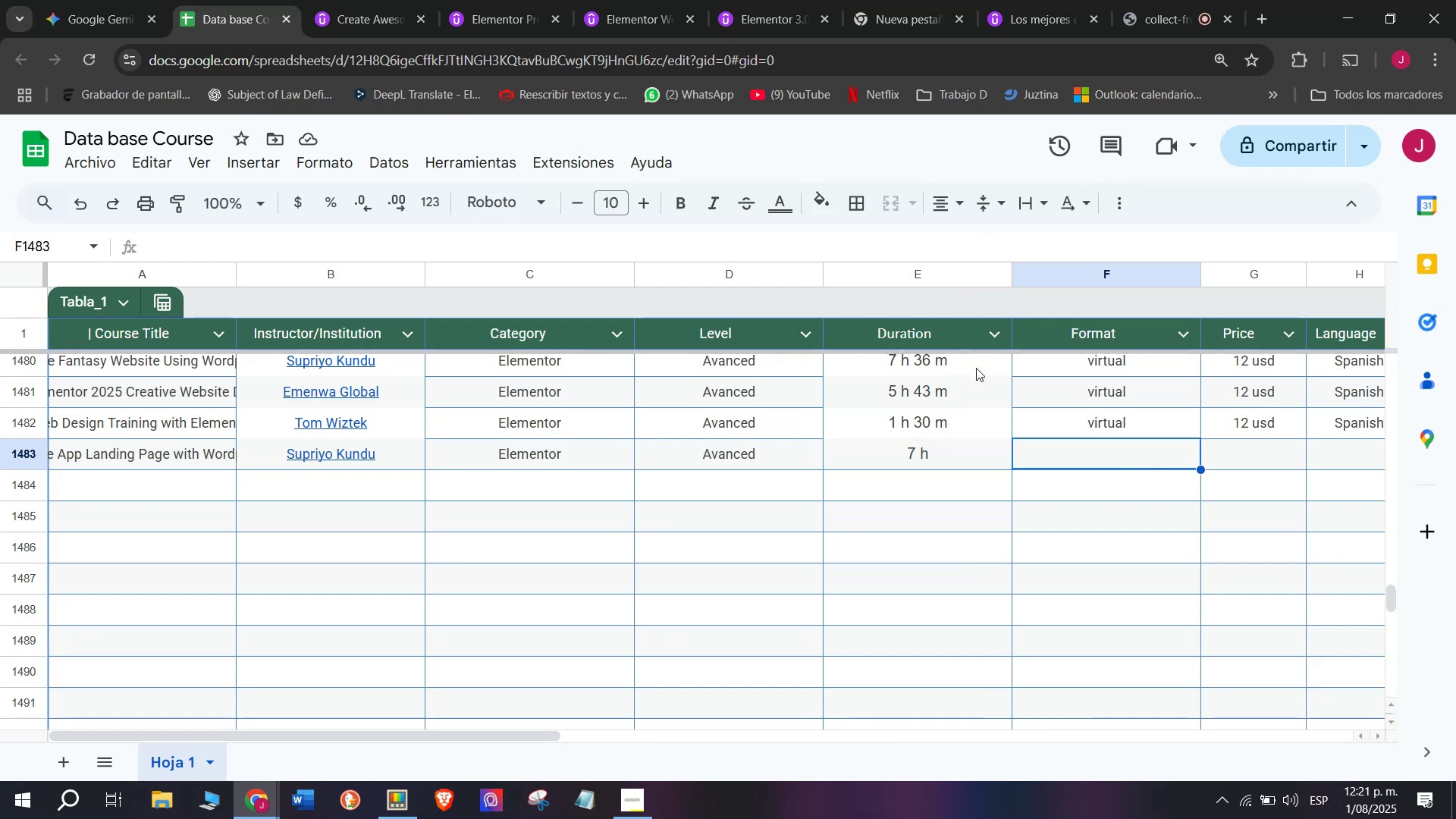 
left_click([1126, 417])
 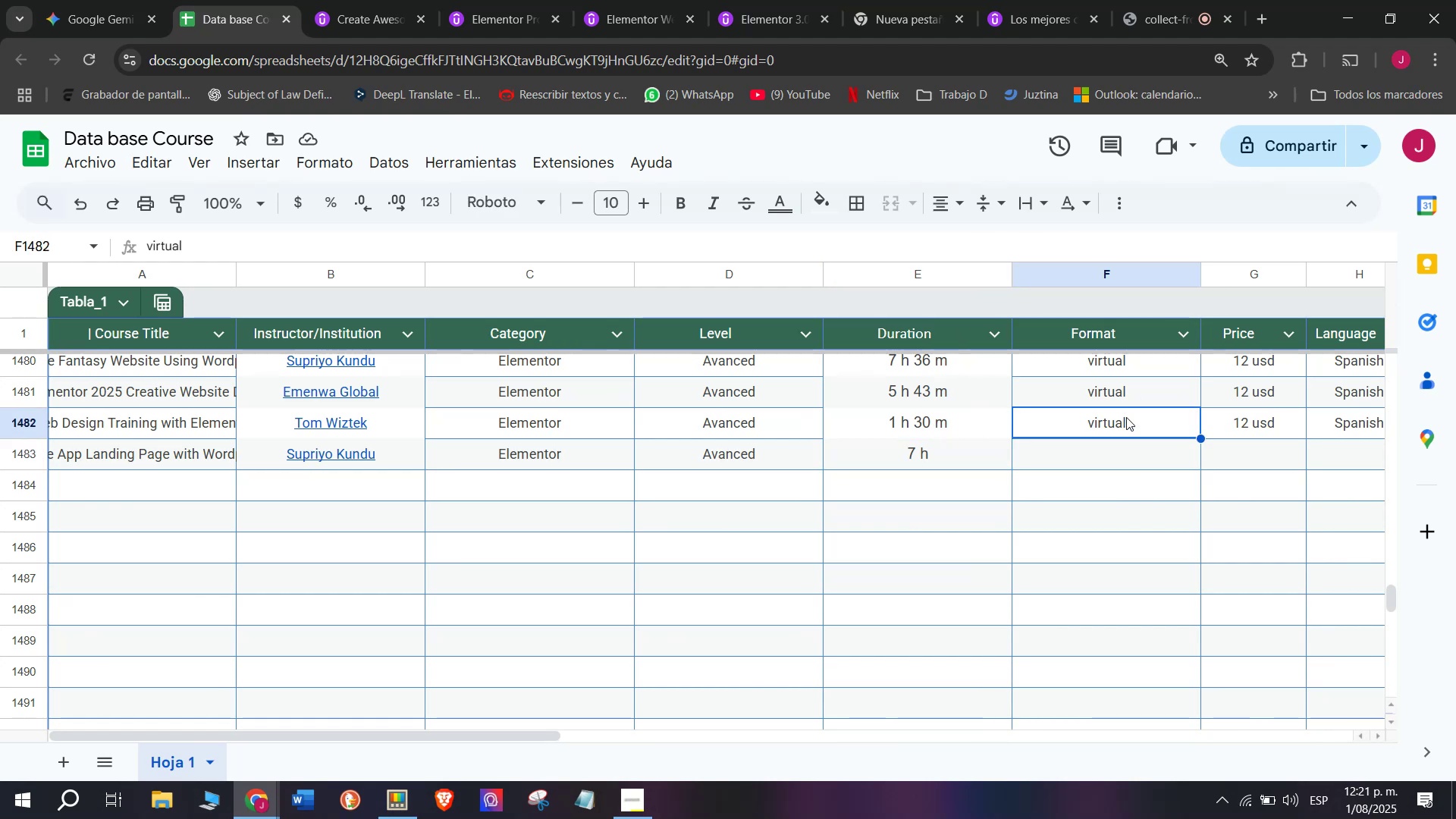 
key(Break)
 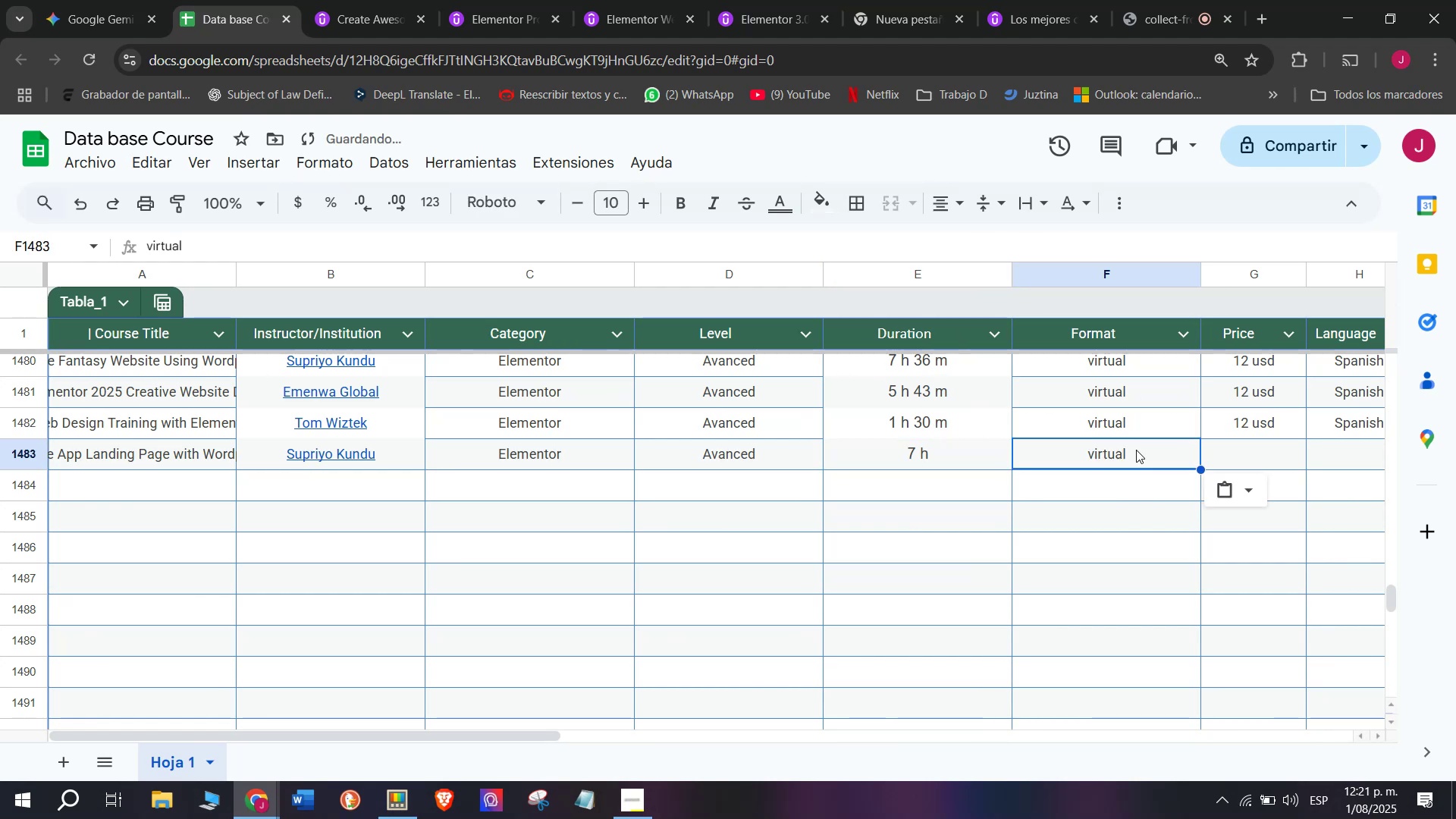 
key(Control+ControlLeft)
 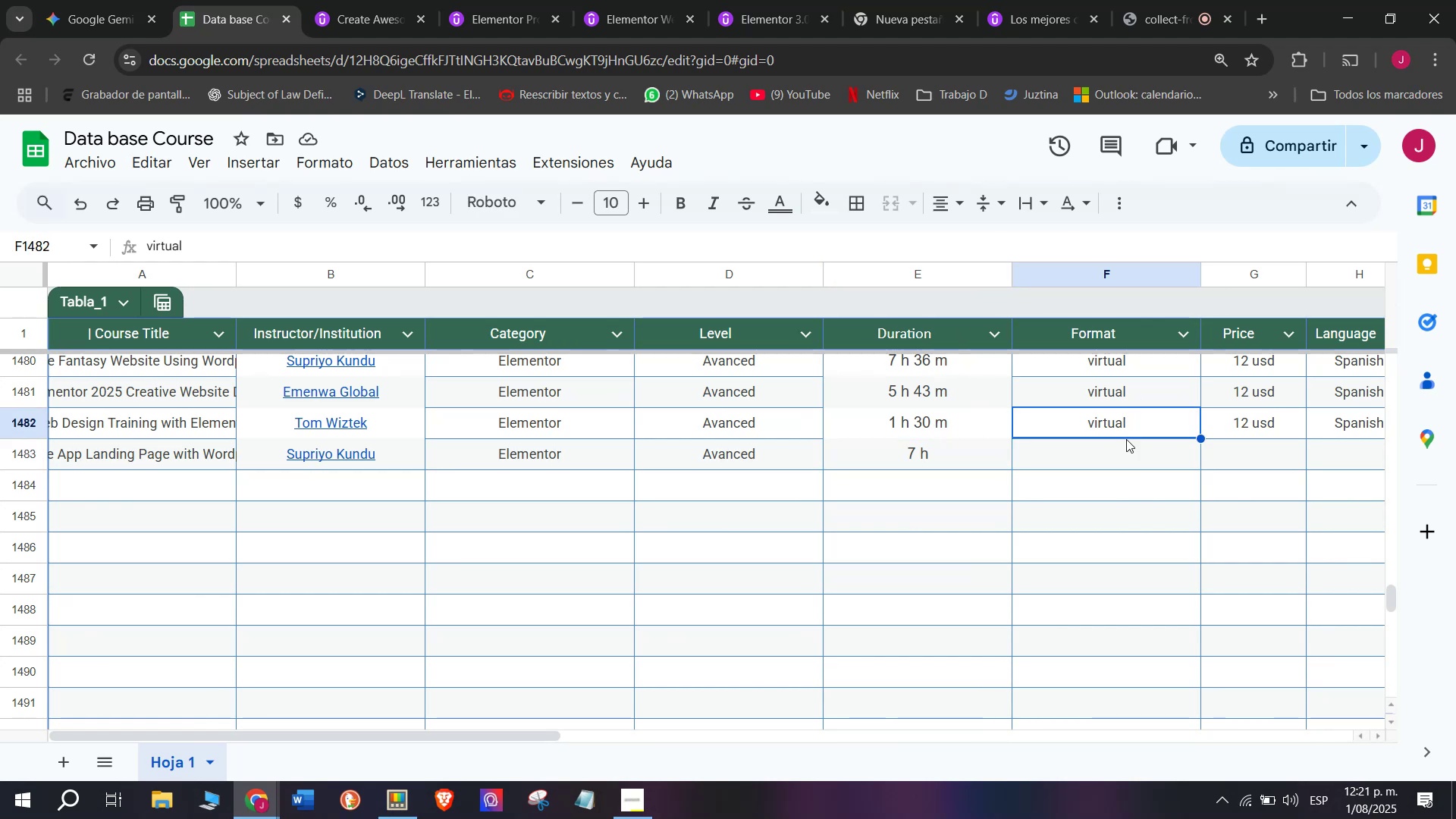 
key(Control+C)
 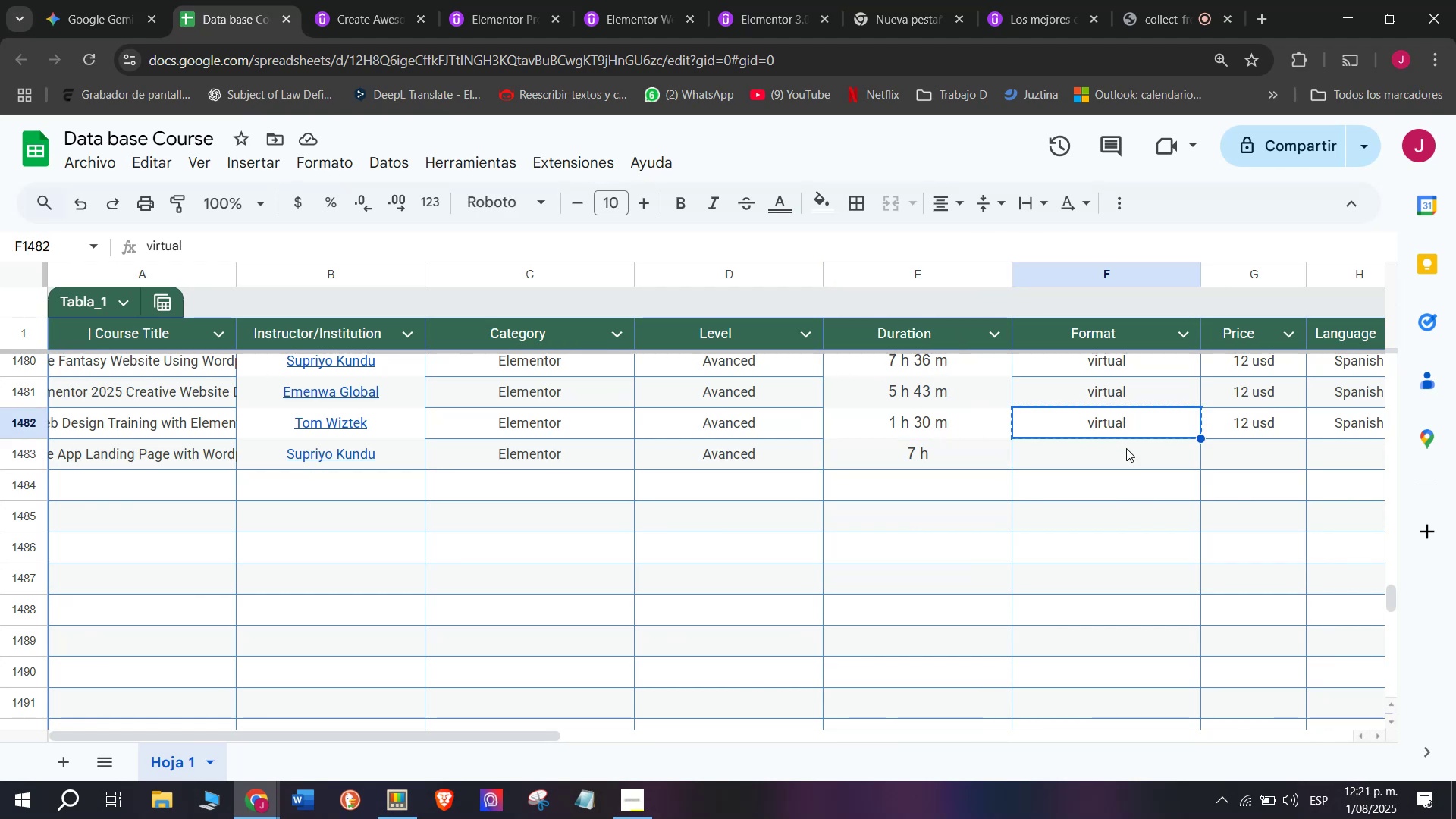 
double_click([1126, 448])
 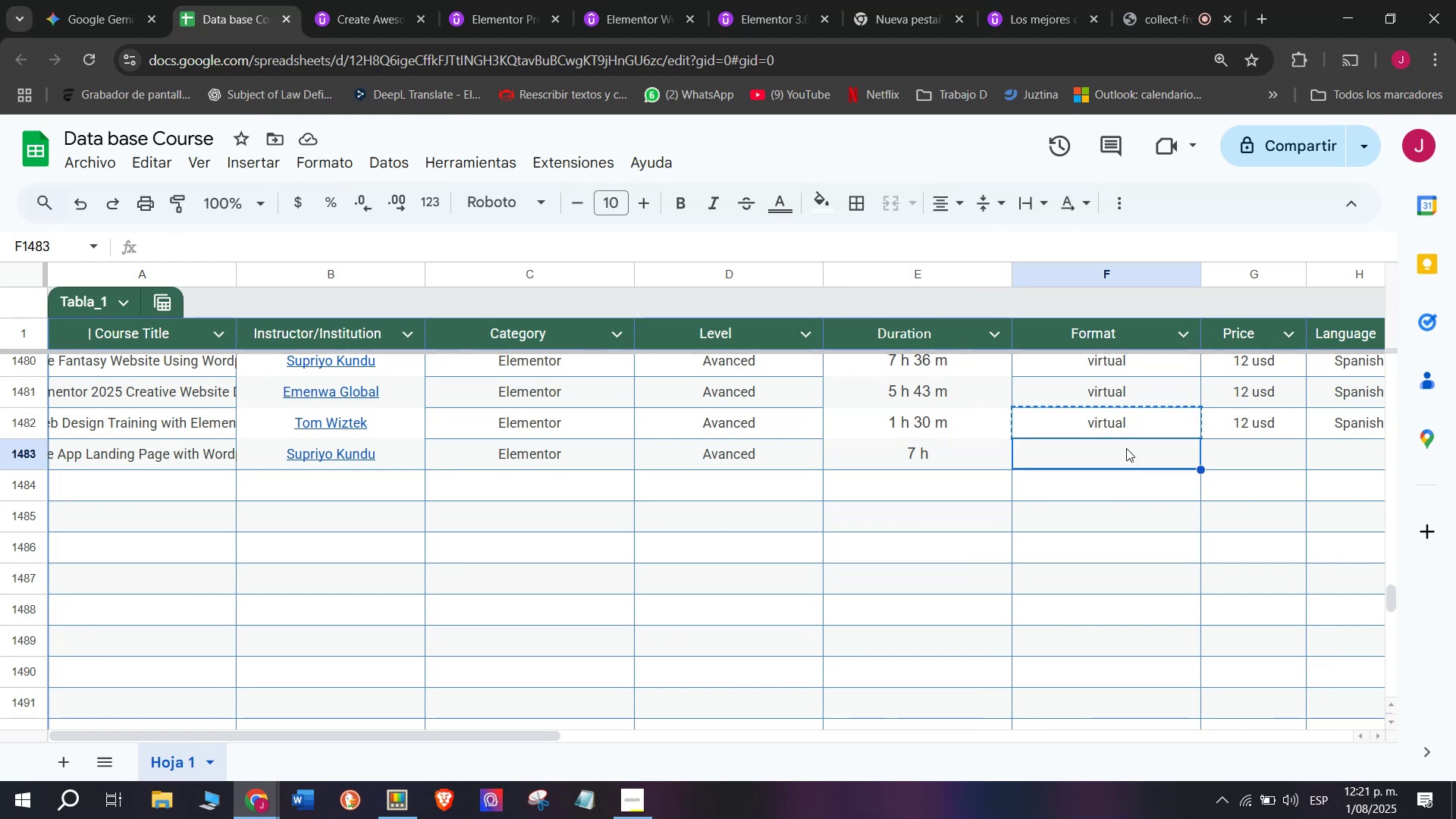 
key(Control+ControlLeft)
 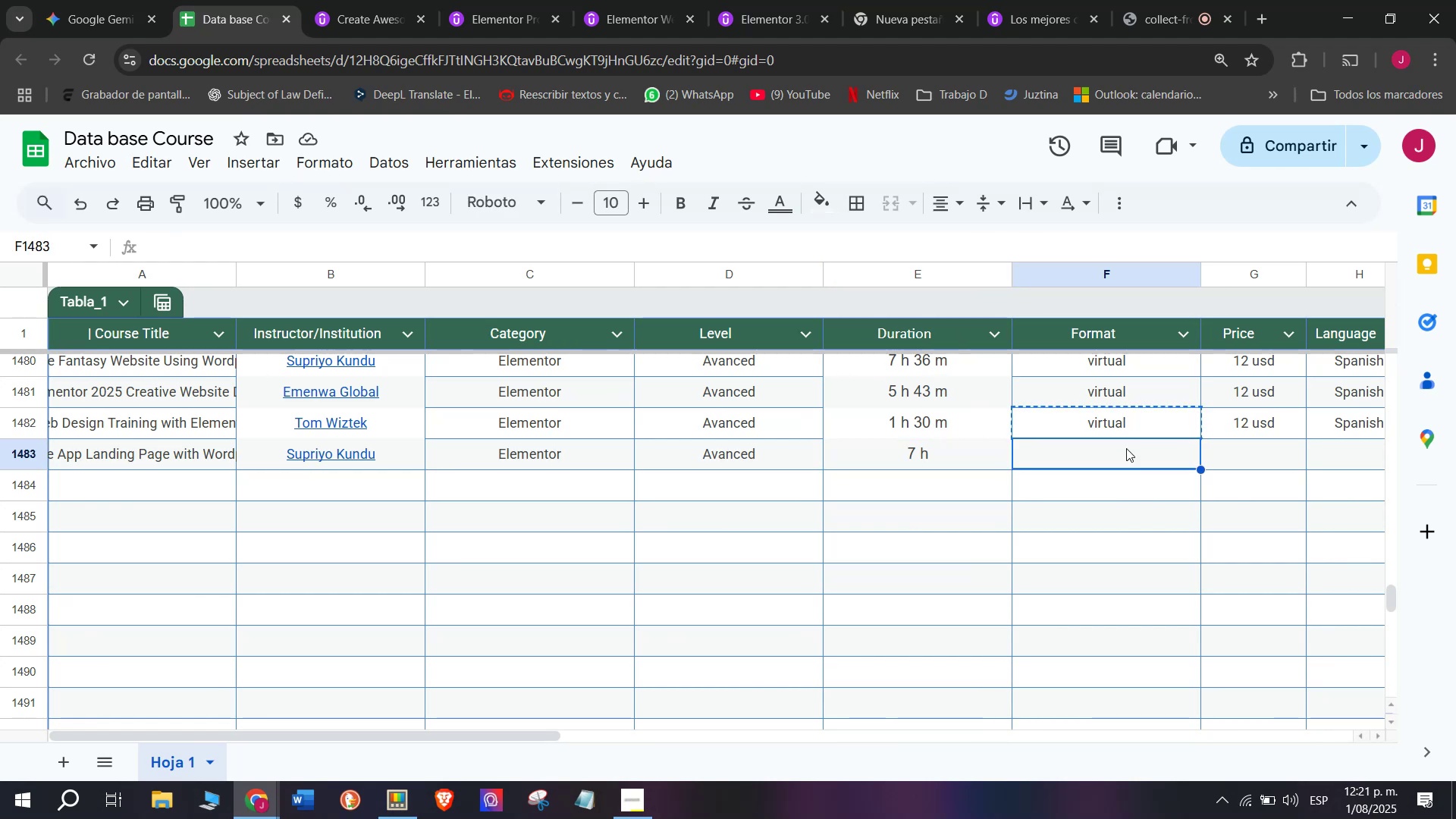 
key(Z)
 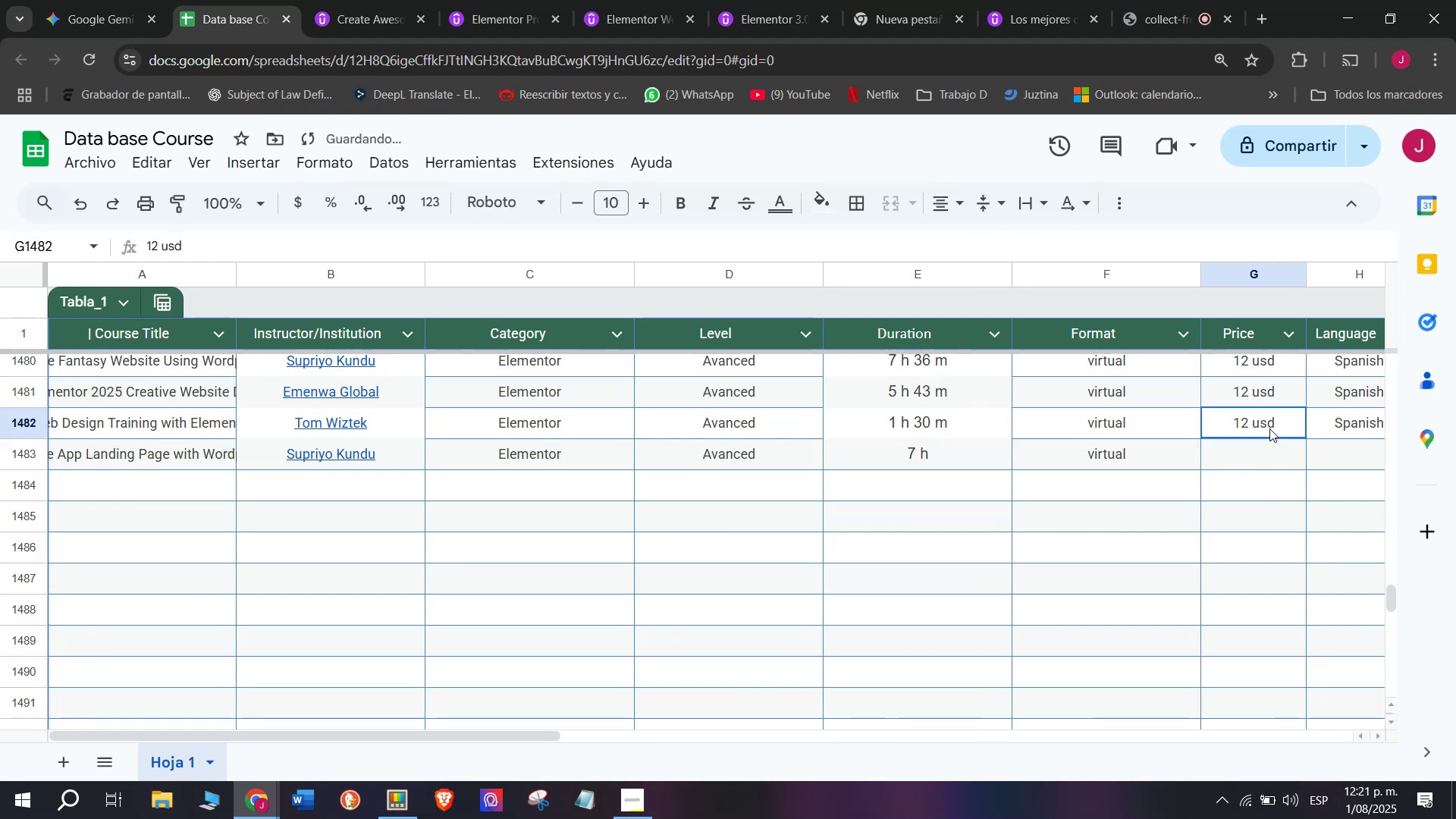 
key(Control+V)
 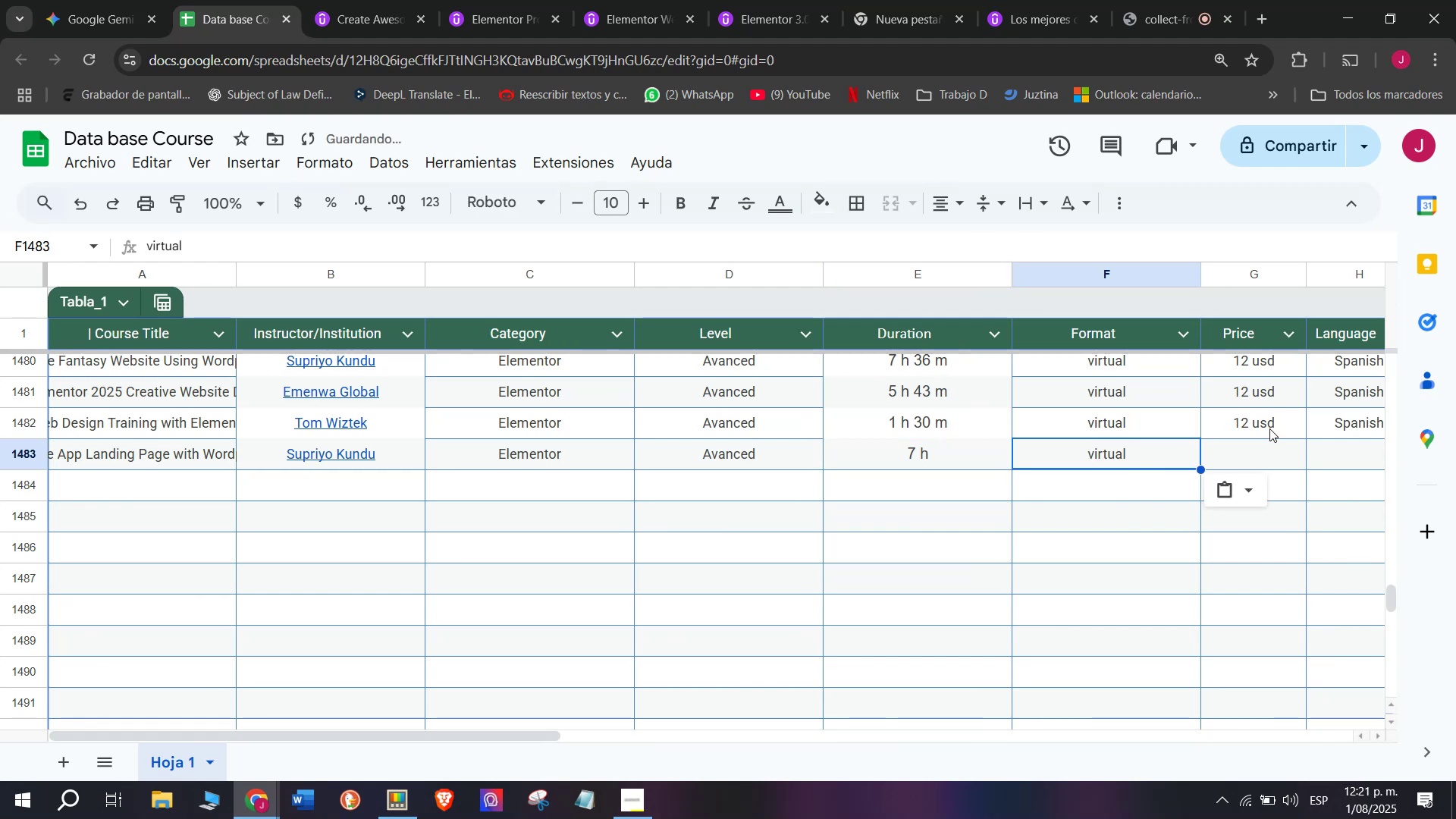 
left_click([1269, 428])
 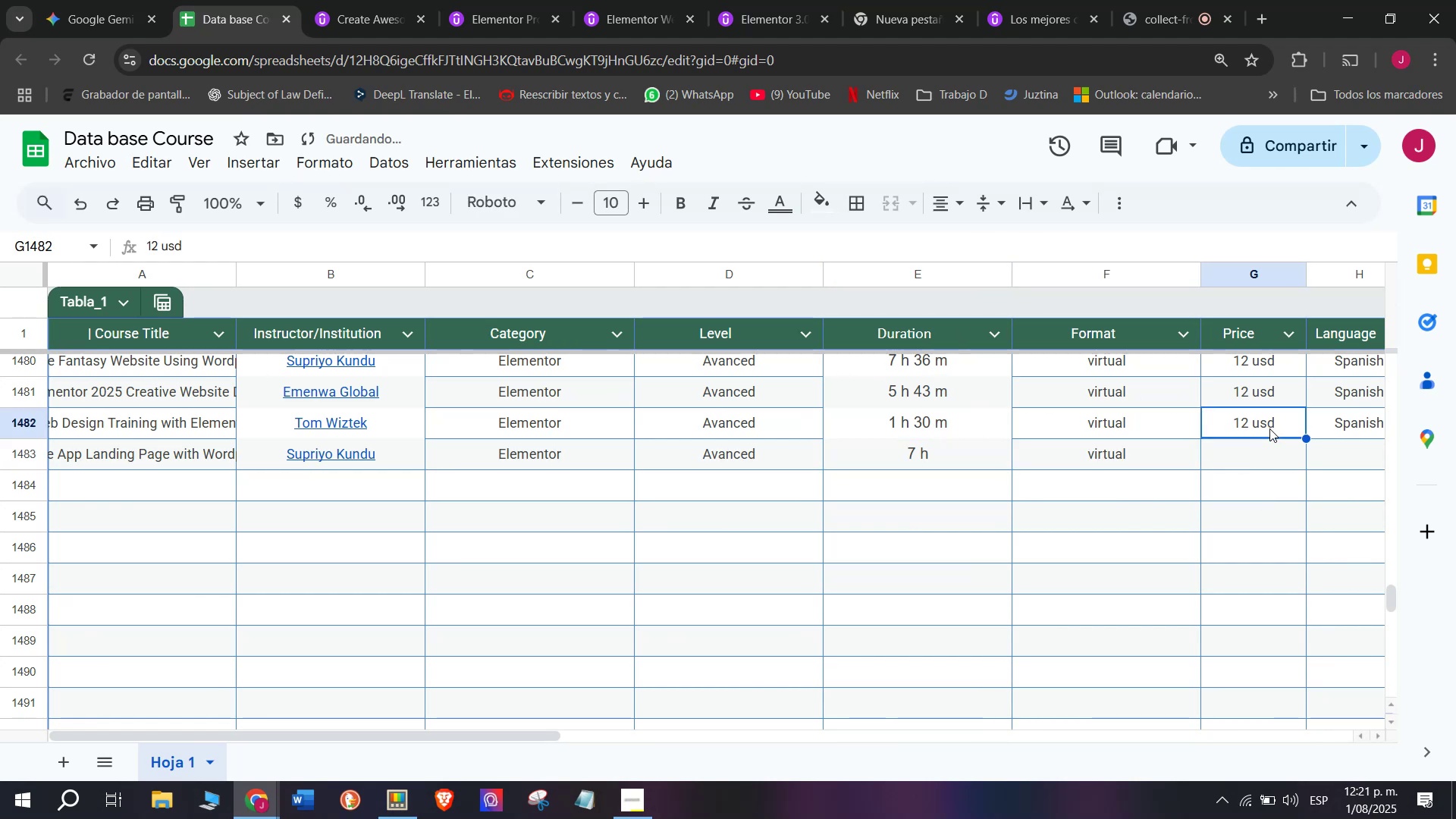 
key(Control+ControlLeft)
 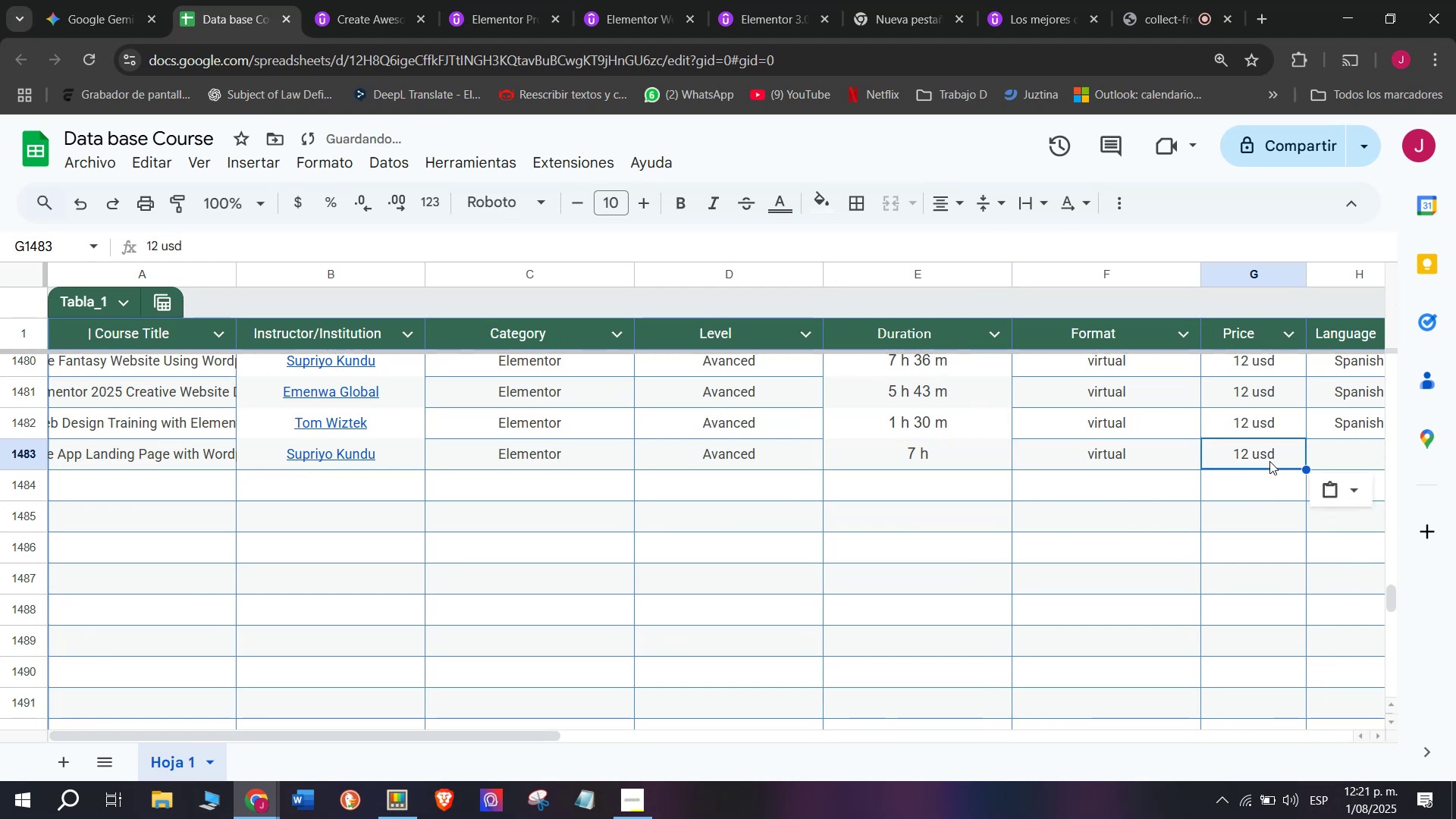 
key(Break)
 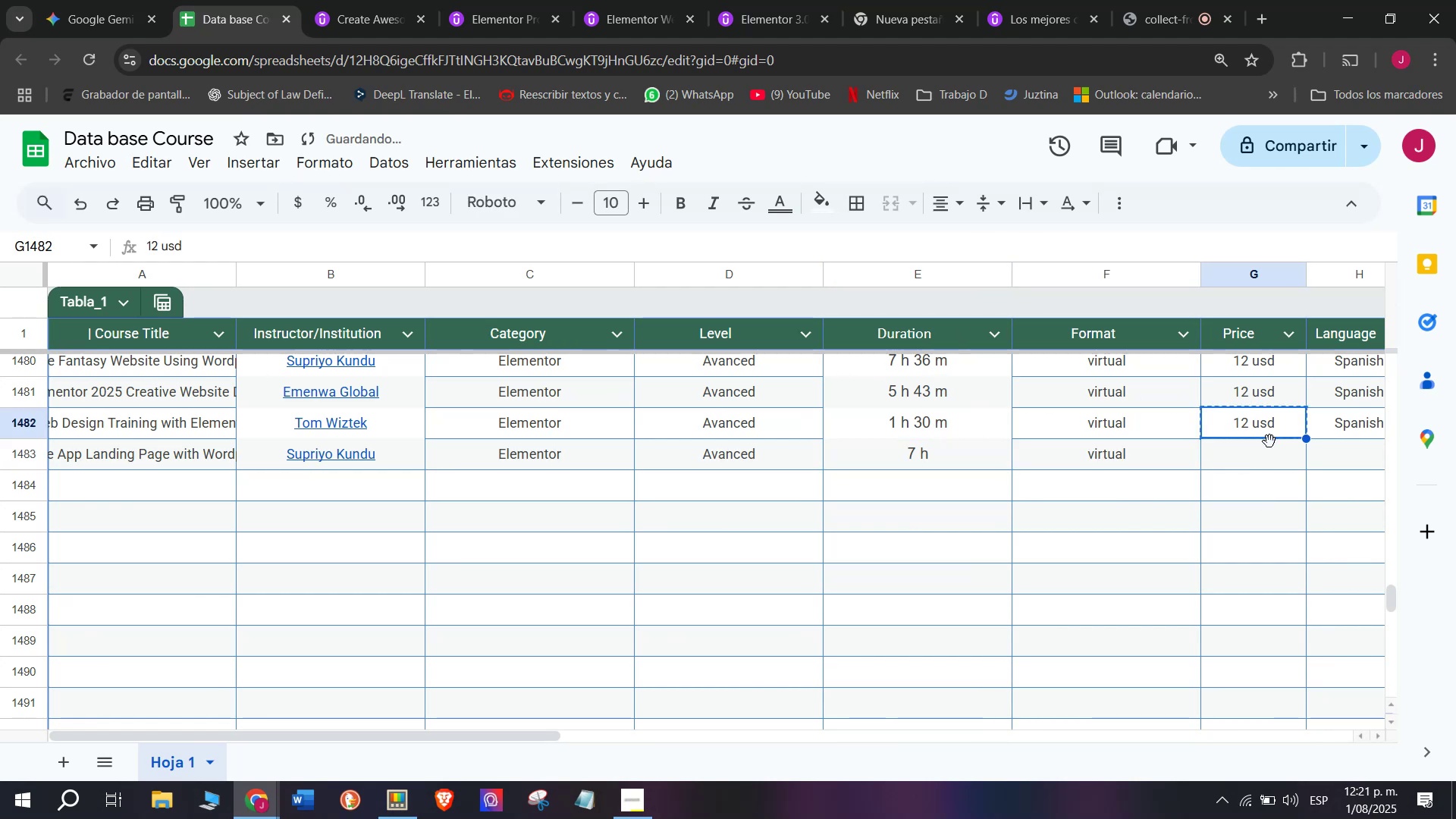 
key(Control+C)
 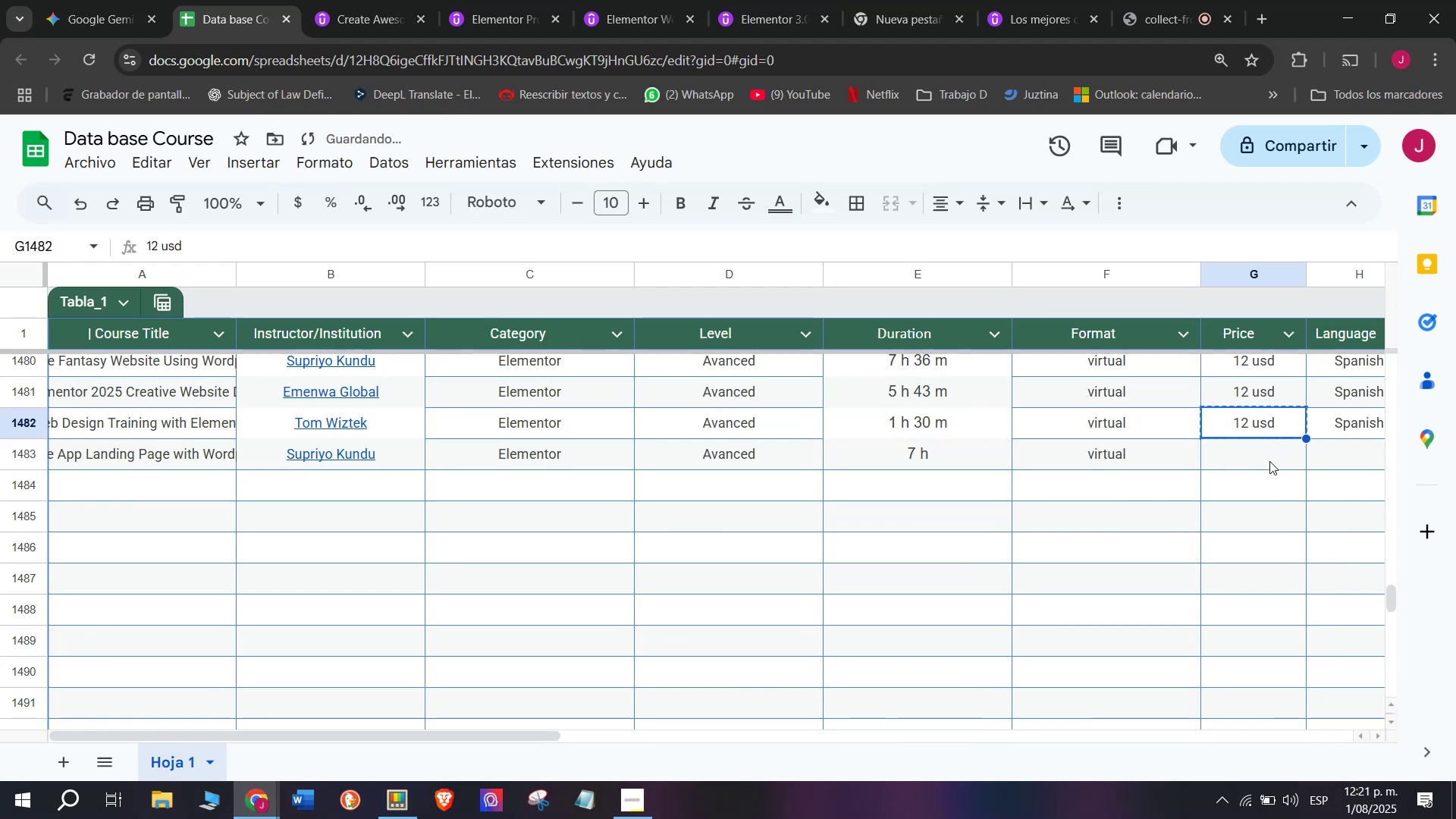 
key(Z)
 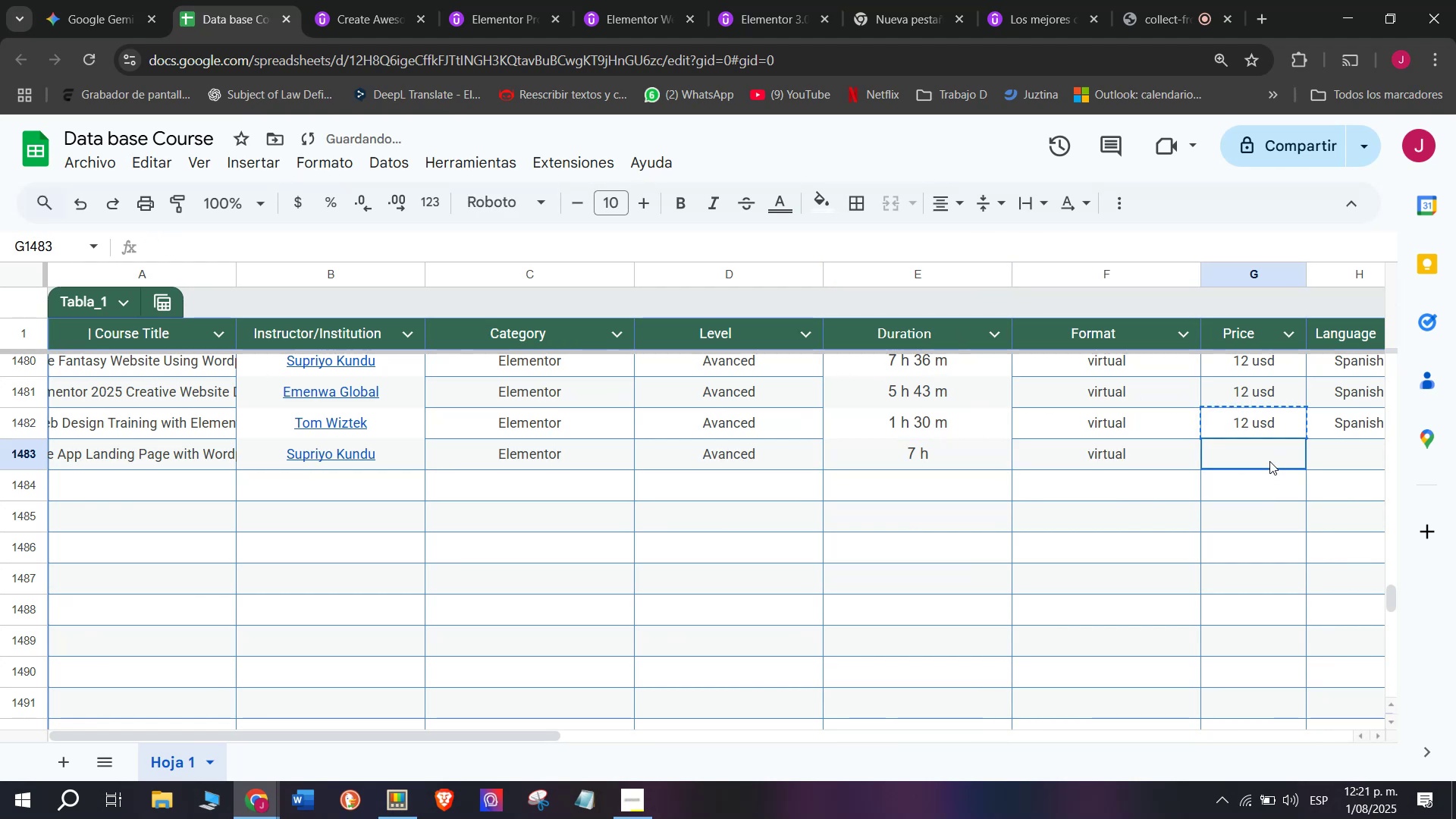 
key(Control+ControlLeft)
 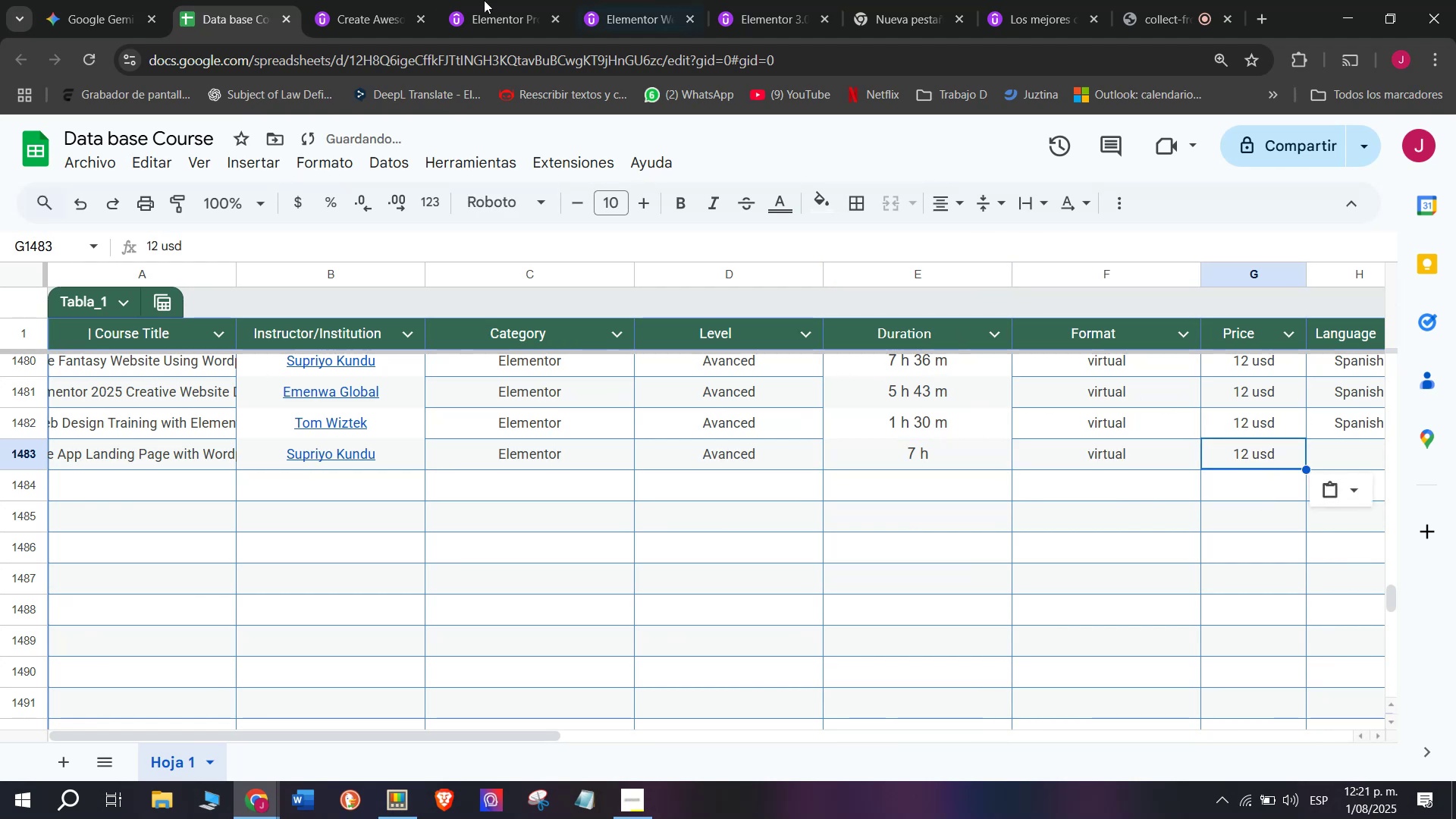 
key(Control+V)
 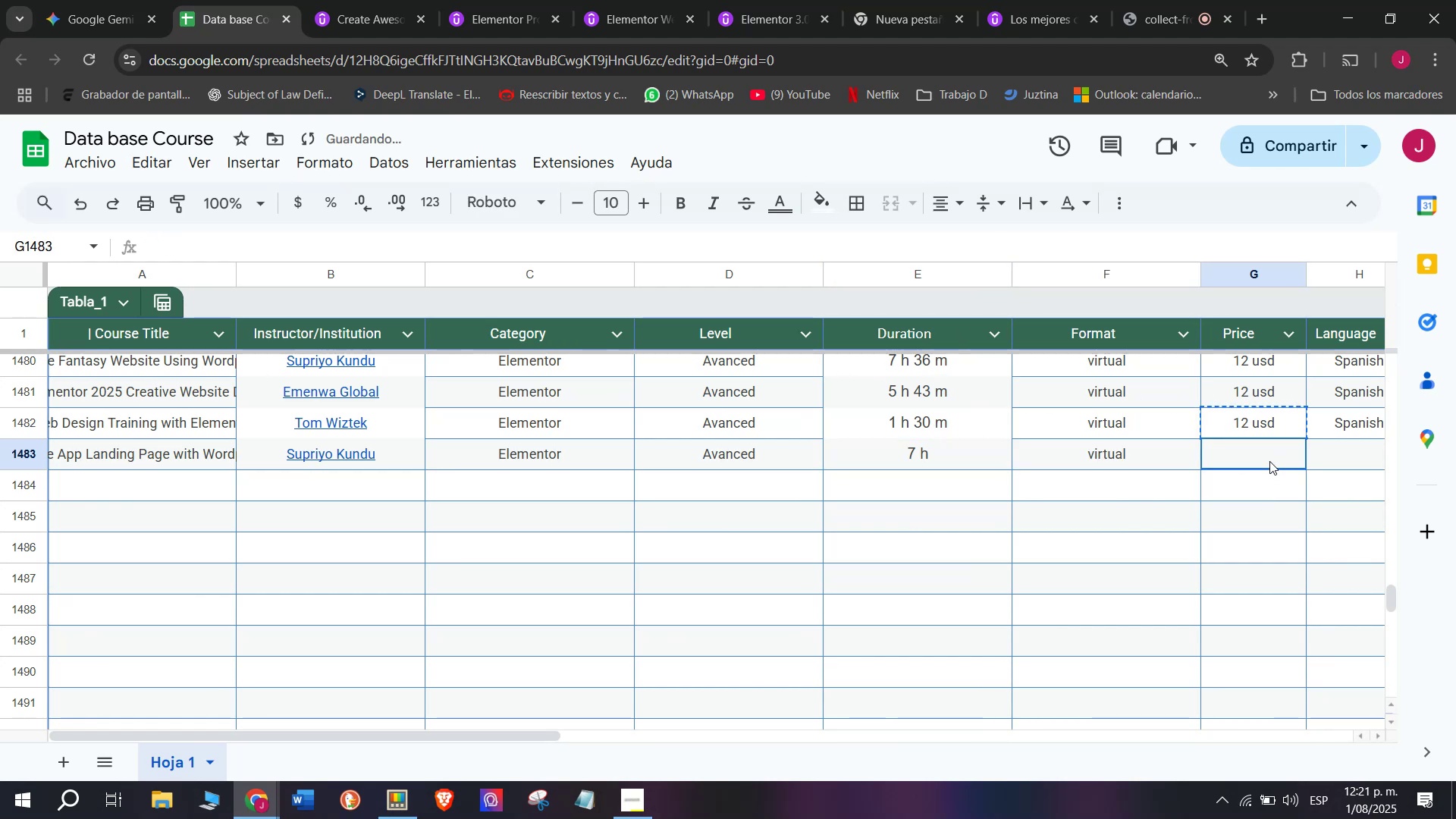 
double_click([1269, 461])
 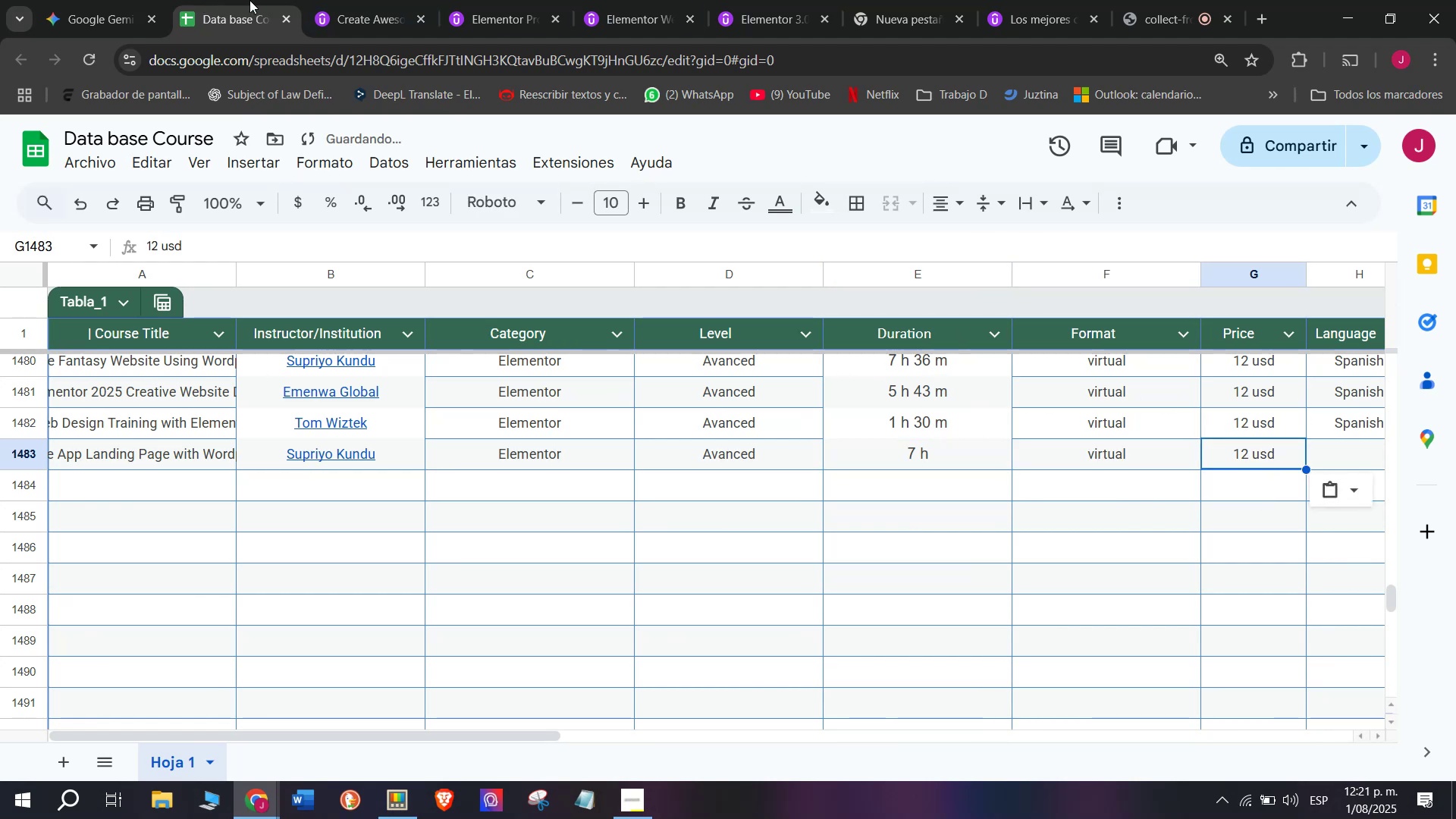 
left_click([333, 0])
 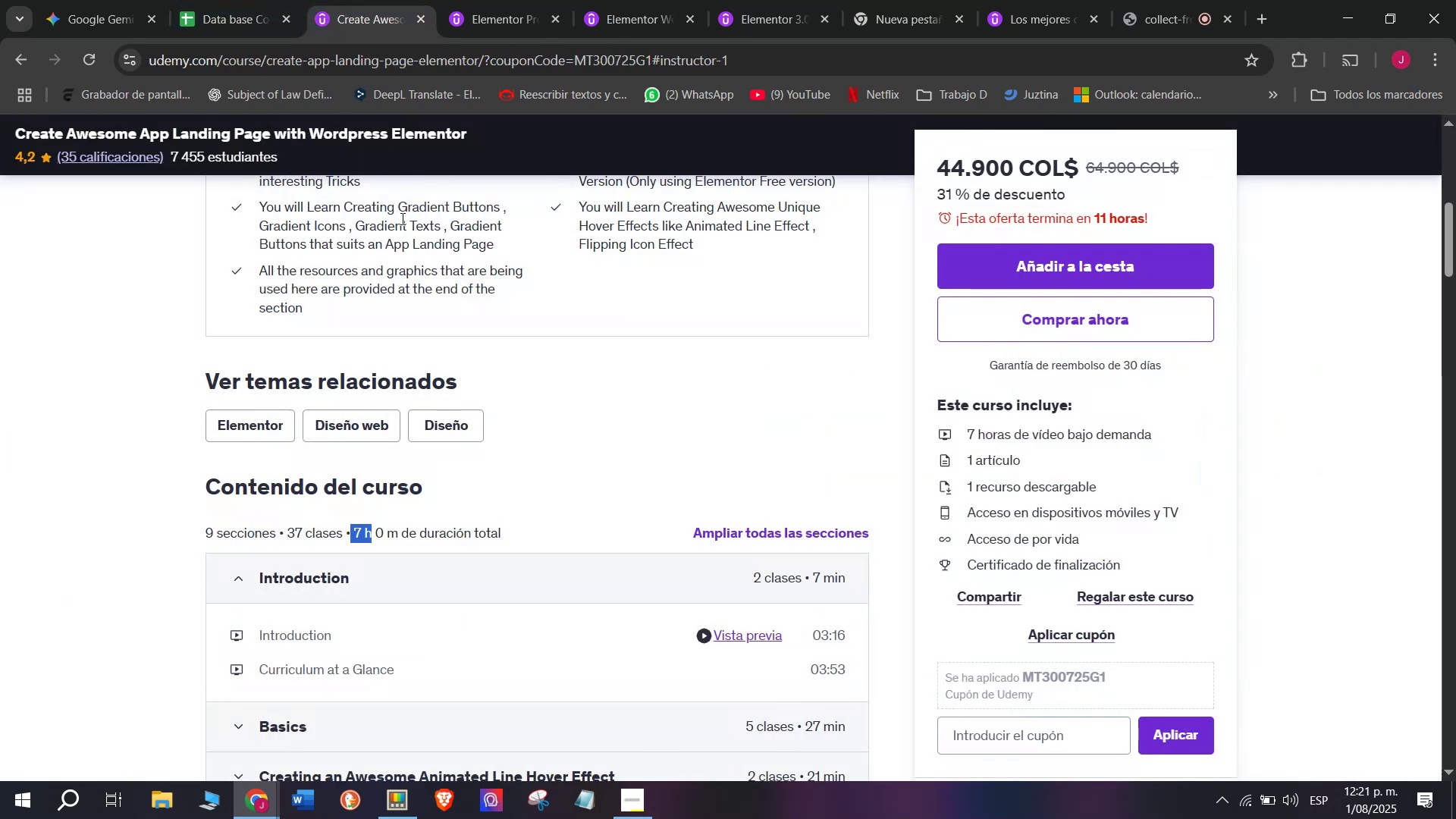 
scroll: coordinate [401, 328], scroll_direction: up, amount: 2.0
 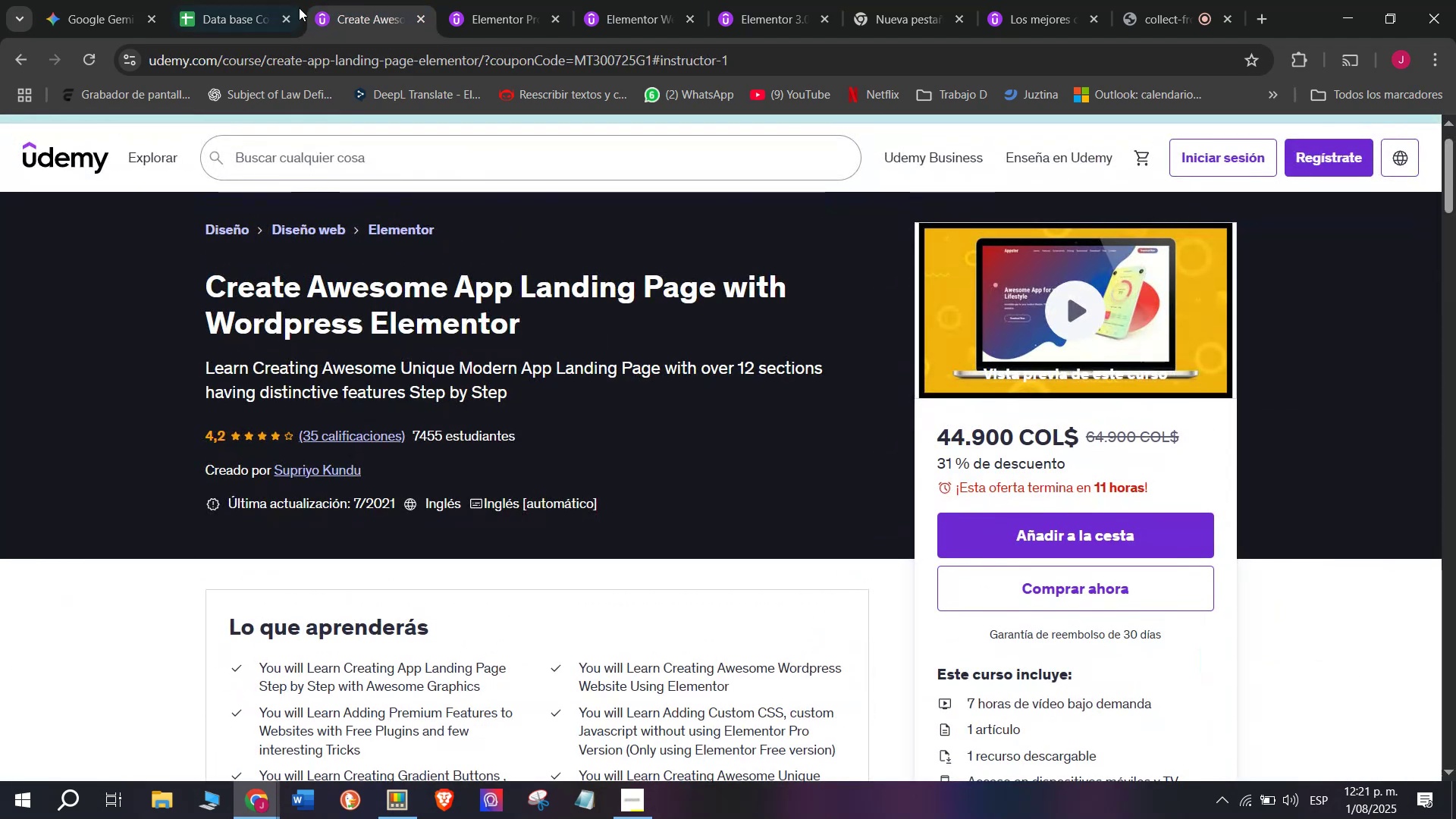 
left_click([261, 0])
 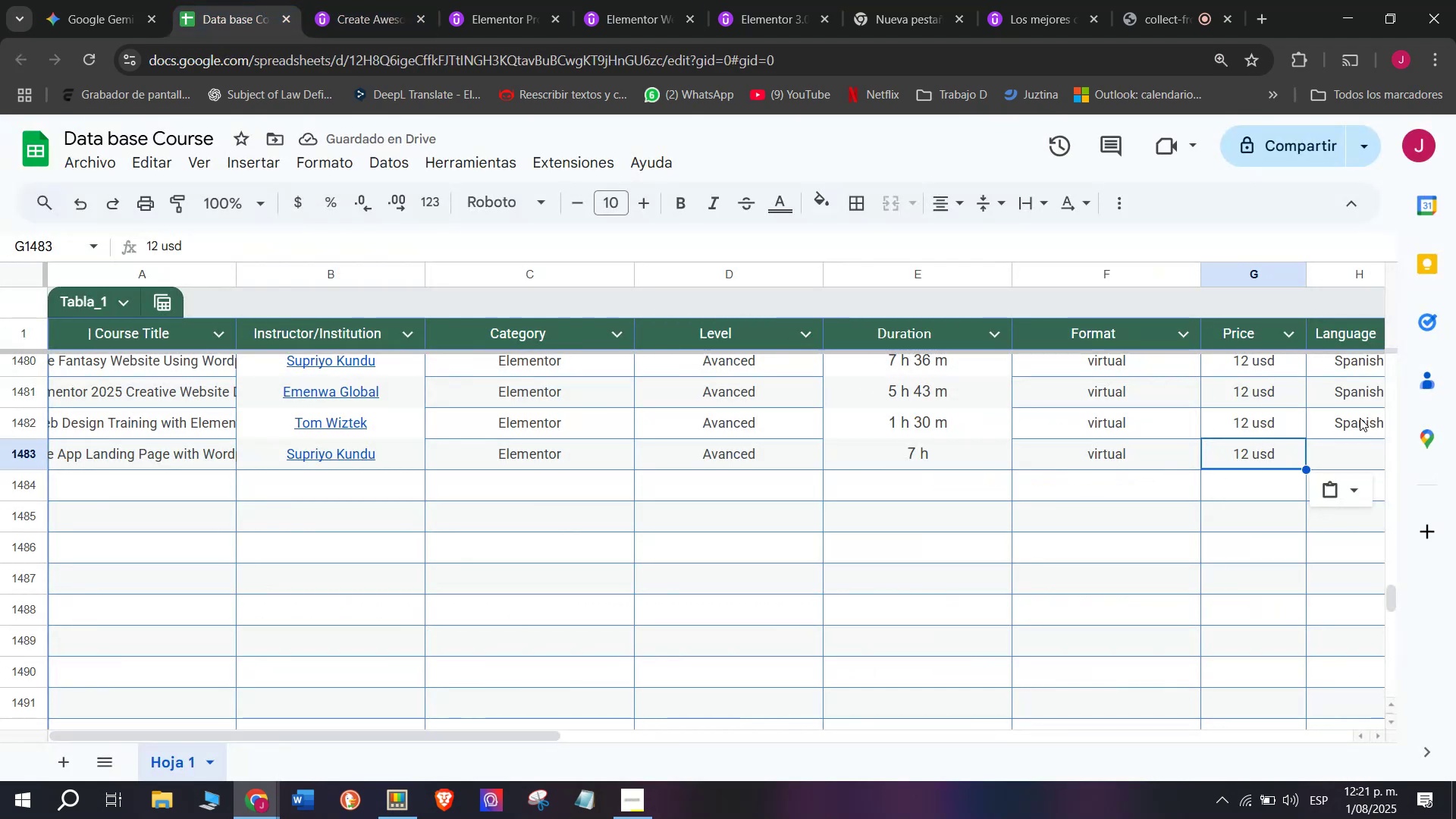 
key(Control+ControlLeft)
 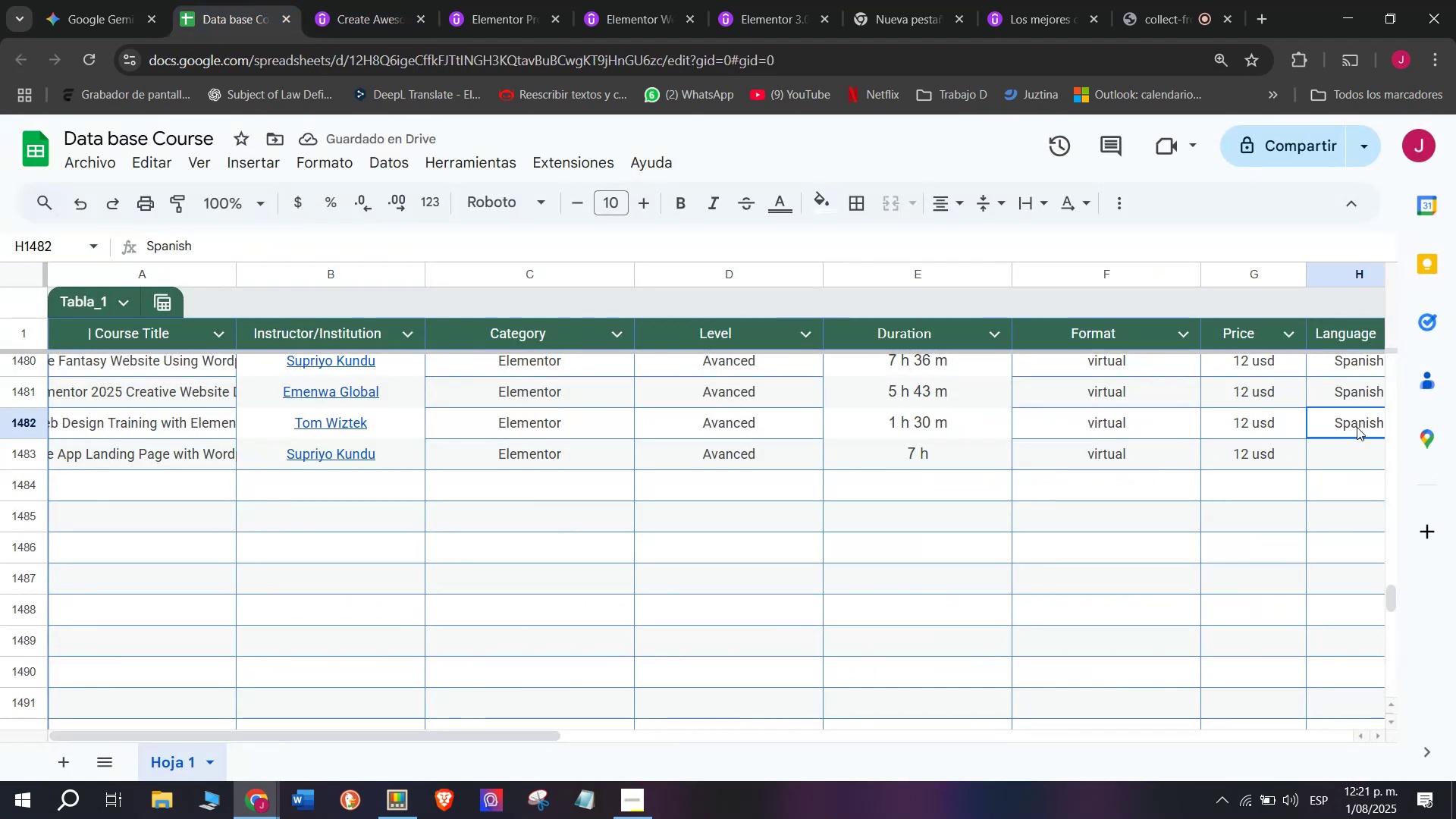 
key(Break)
 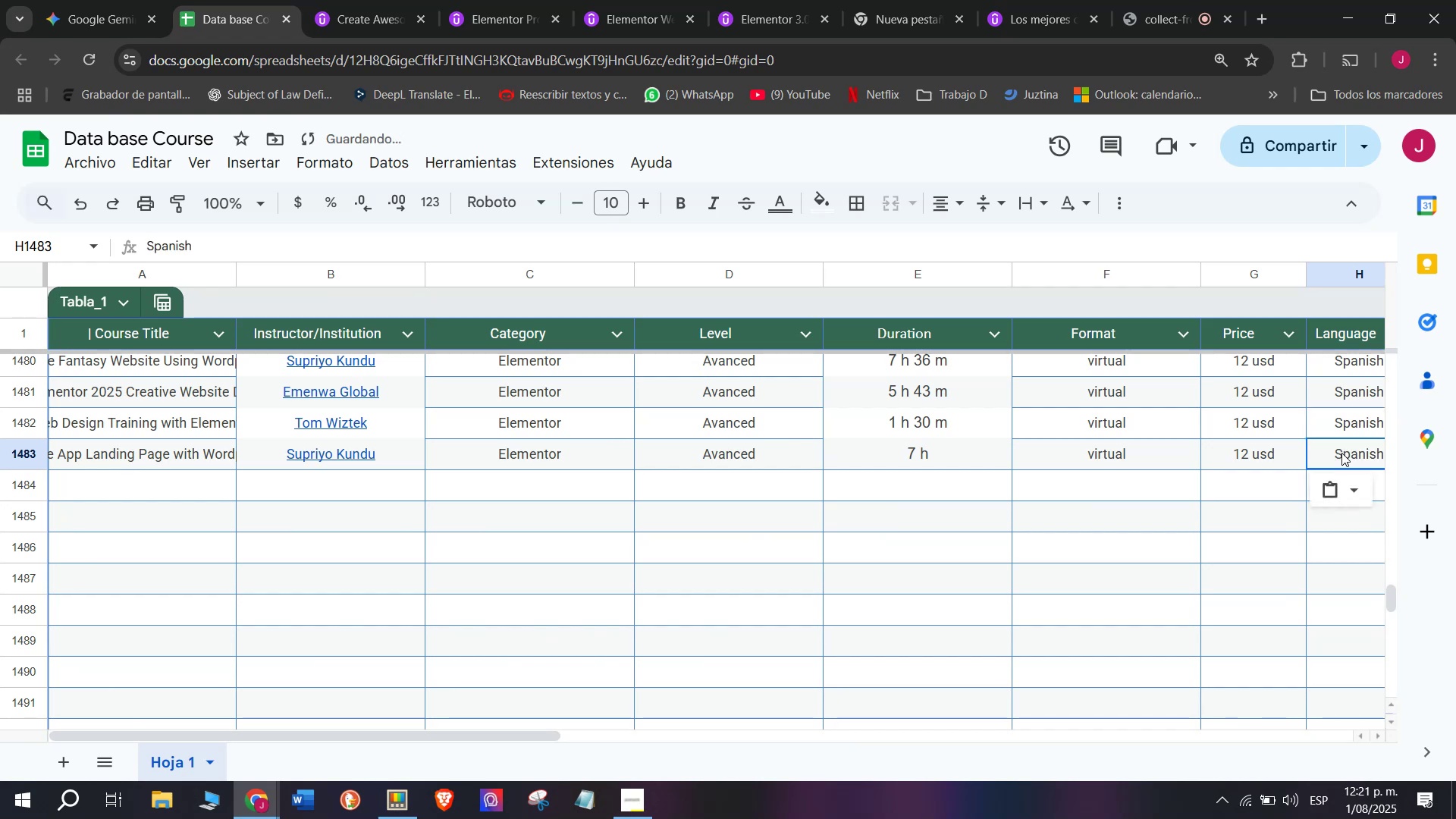 
key(Control+C)
 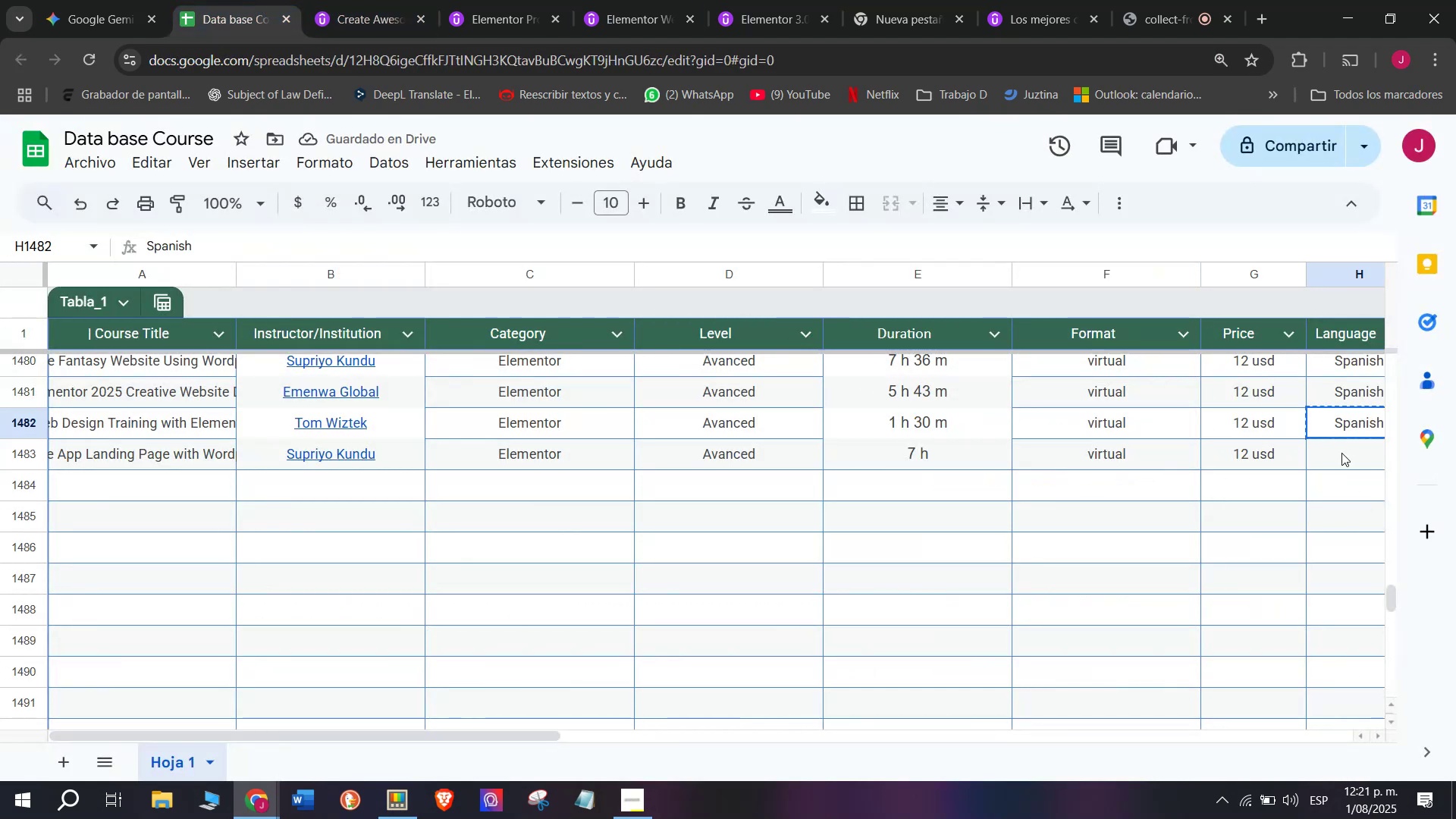 
double_click([1341, 453])
 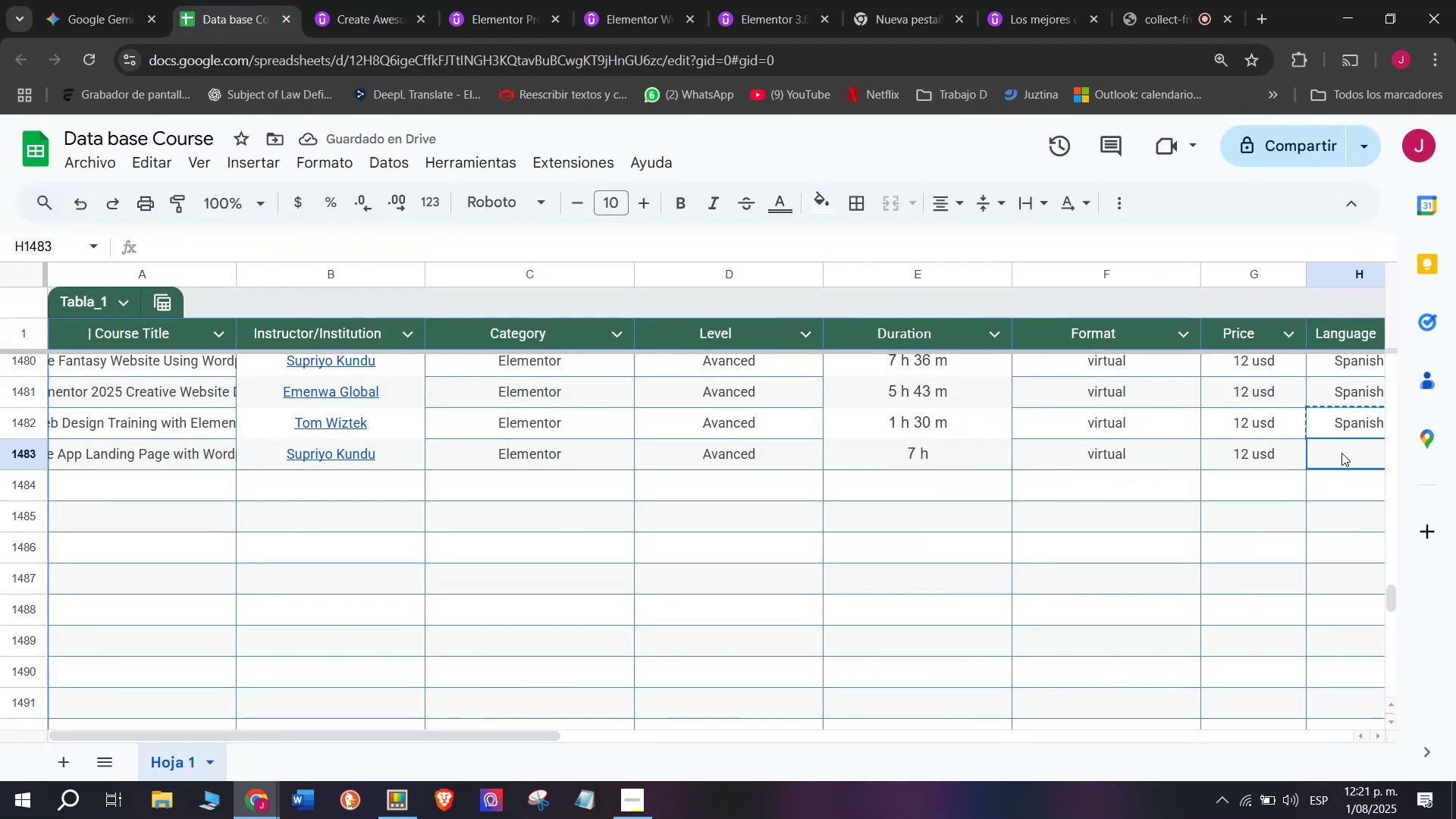 
key(Z)
 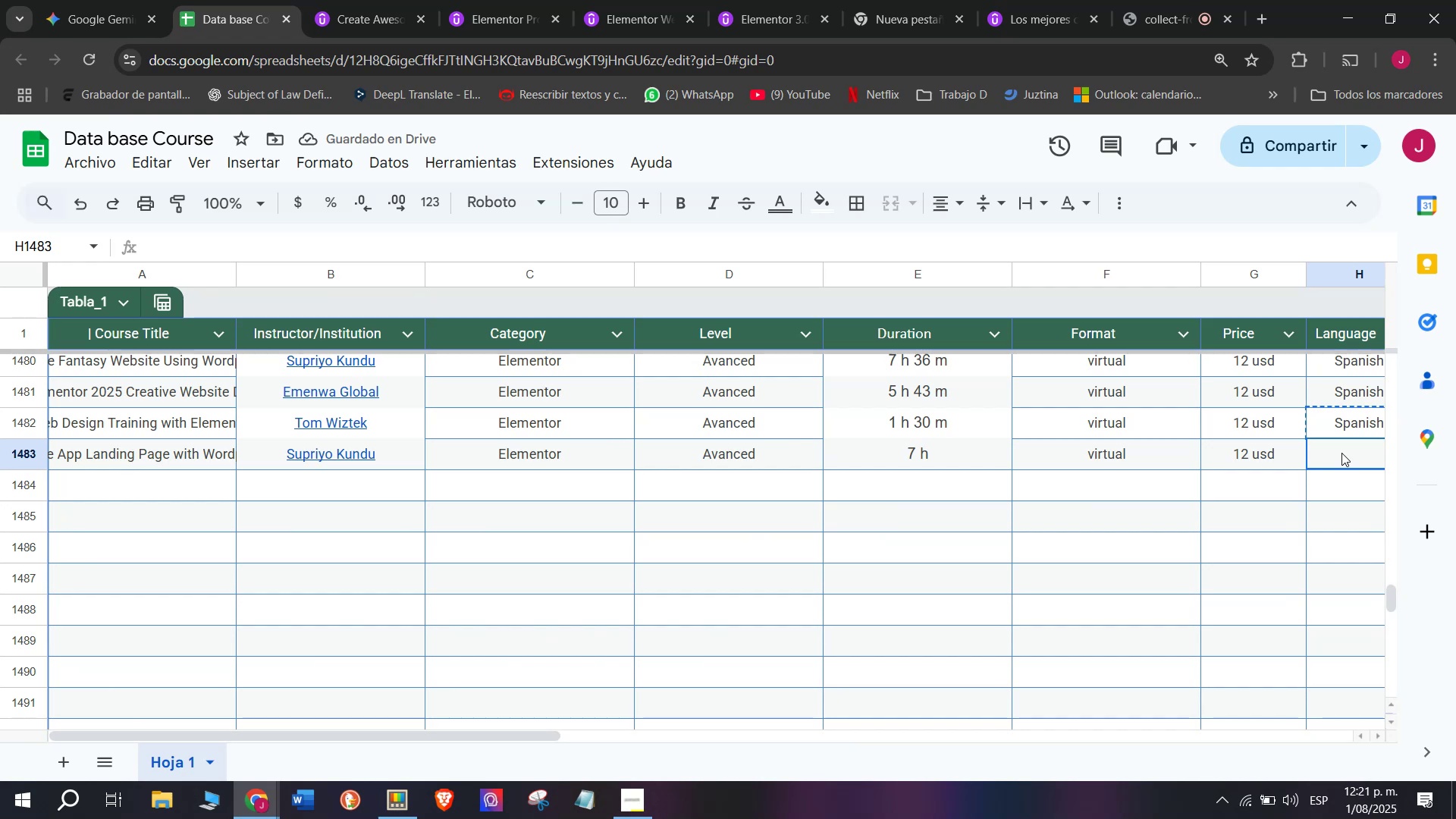 
key(Control+ControlLeft)
 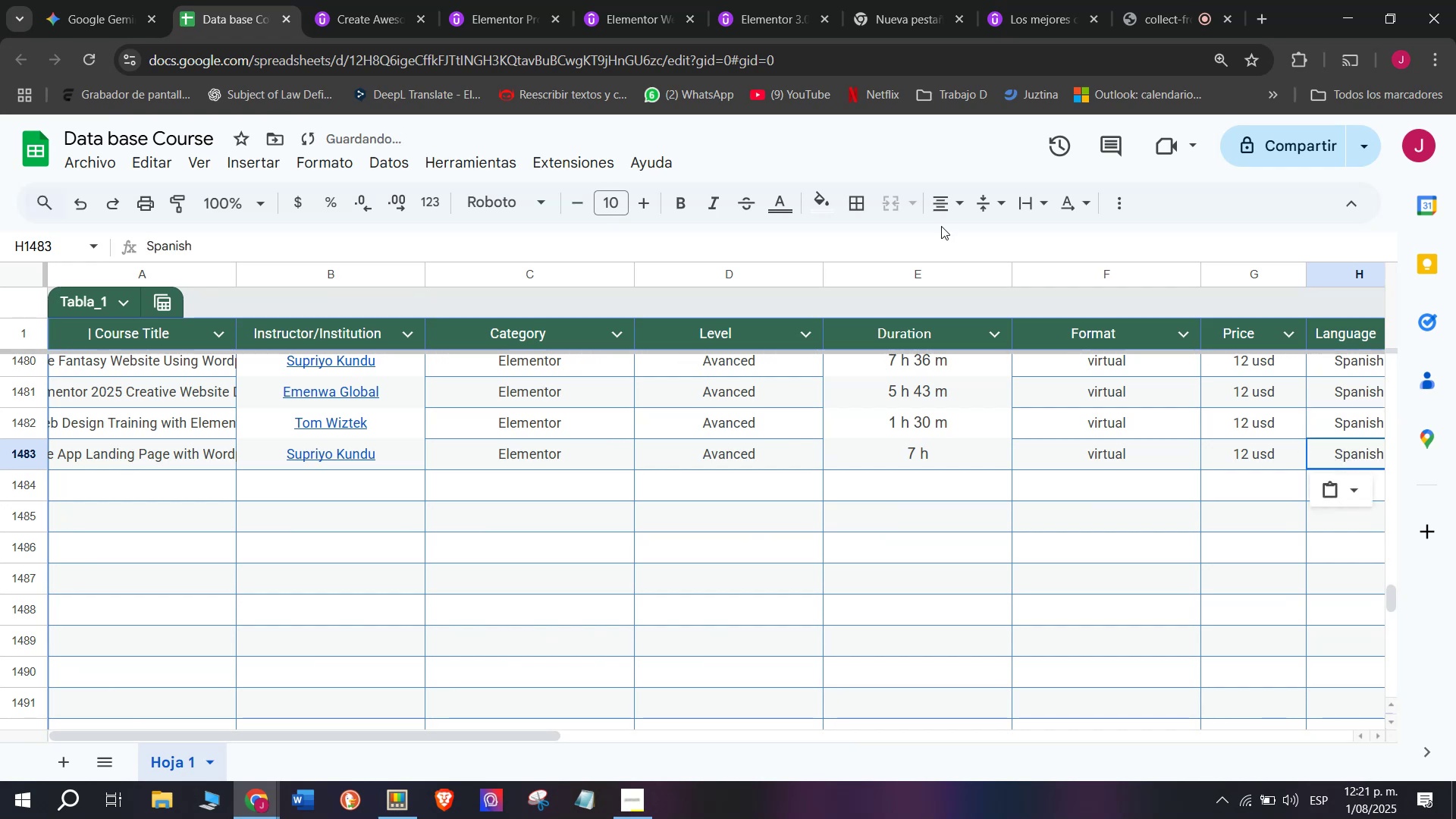 
key(Control+V)
 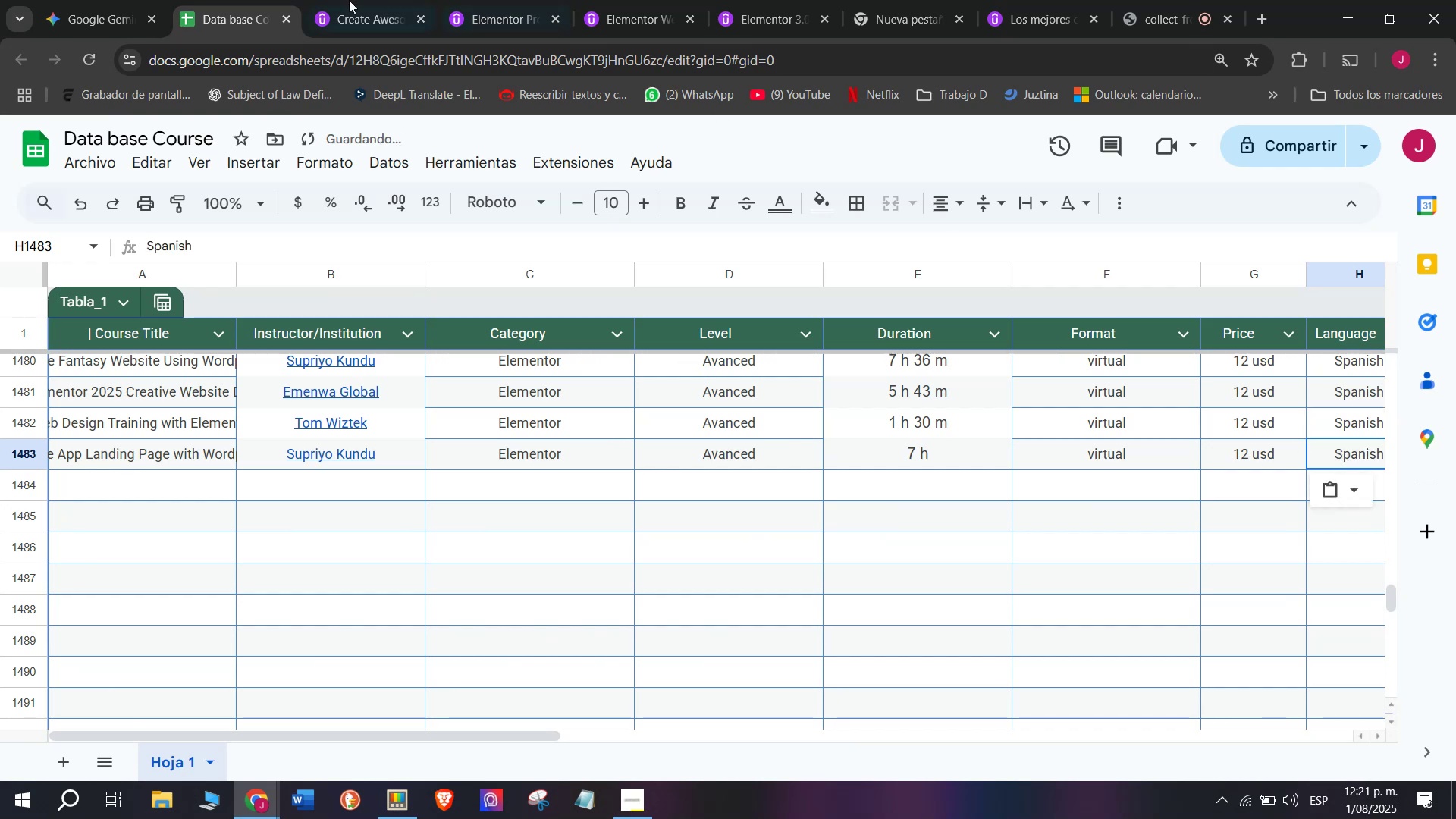 
left_click([337, 0])
 